 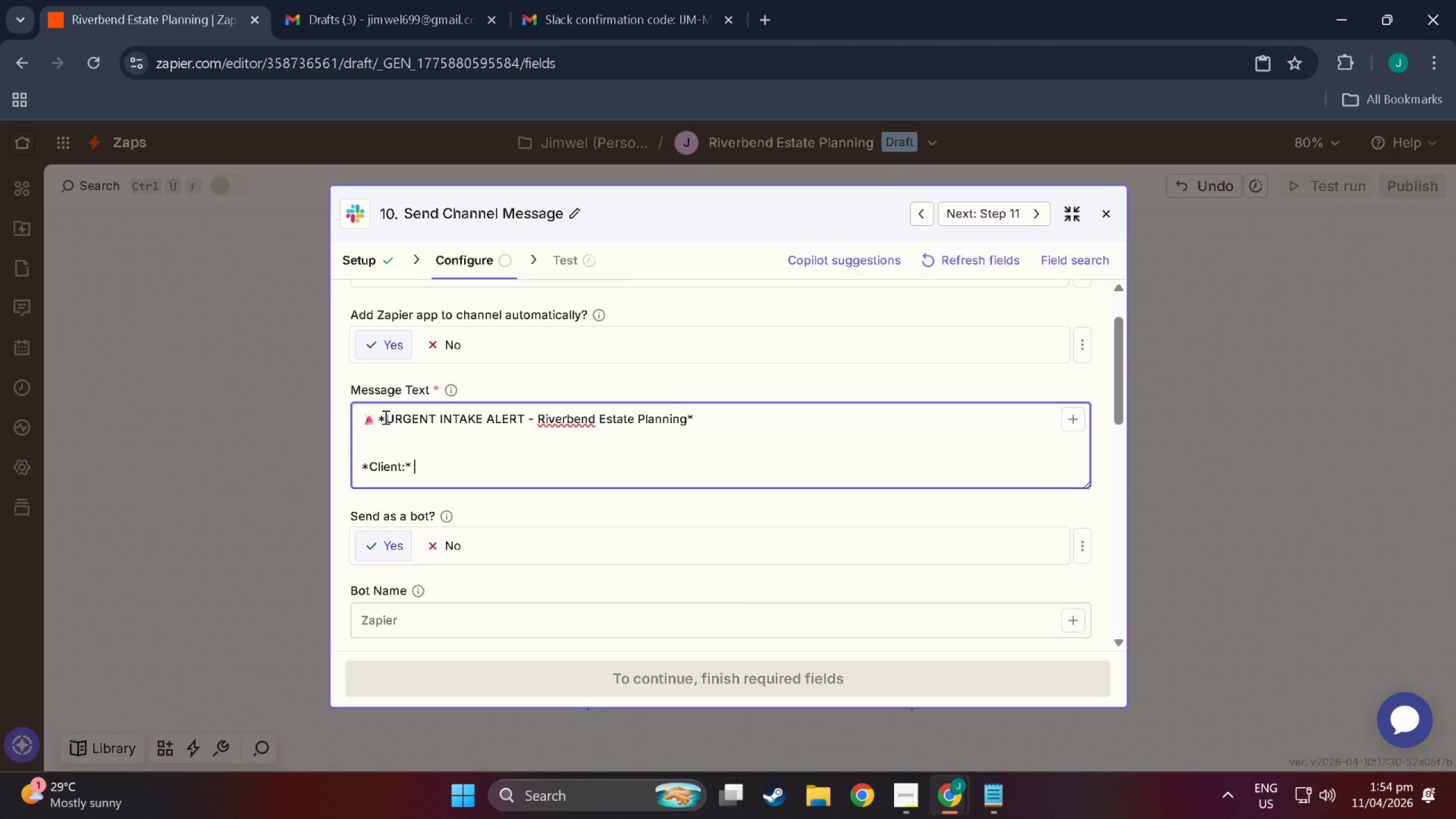 
key(Enter)
 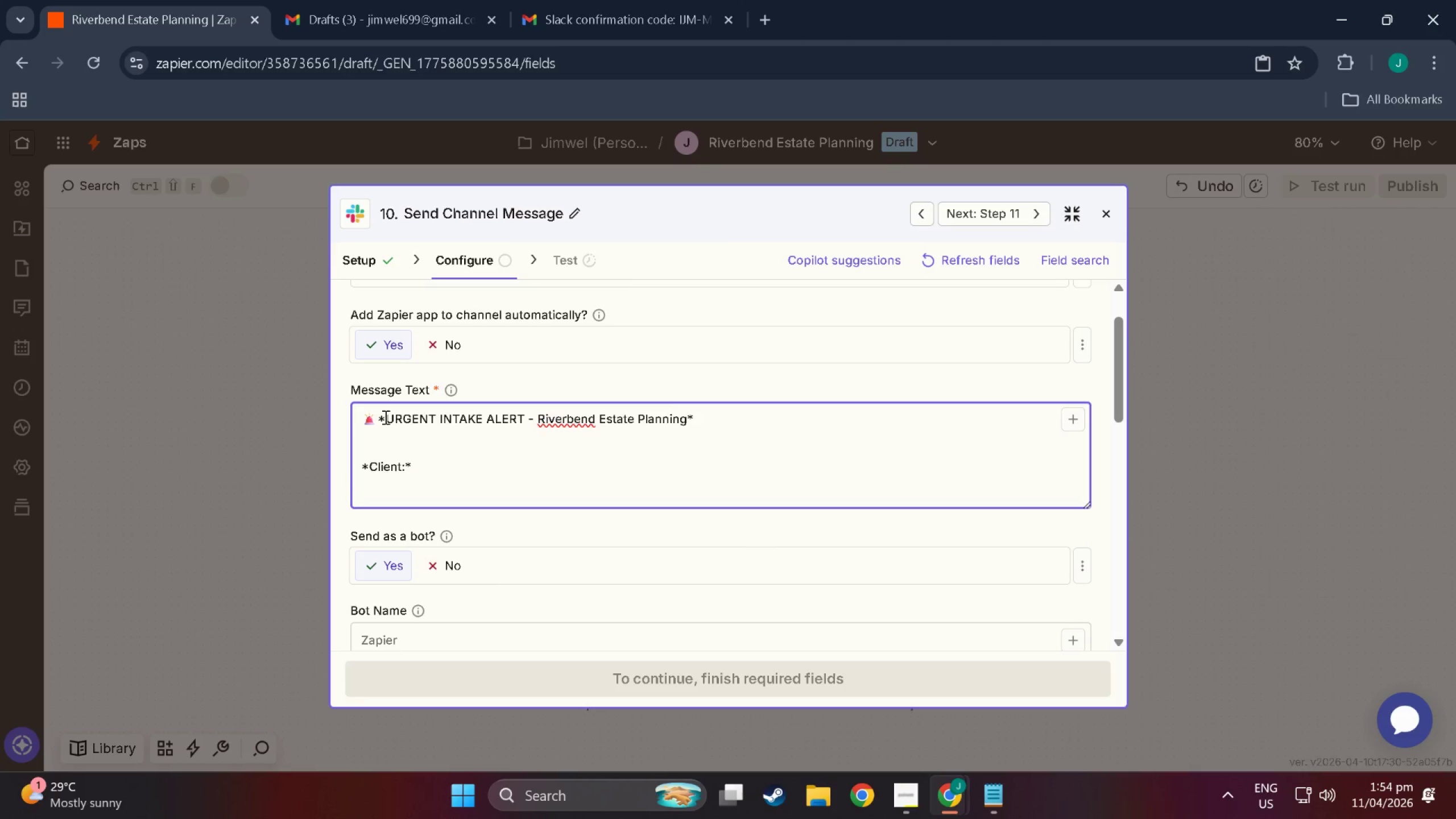 
type(*Email*)
key(Backspace)
type(:*)
 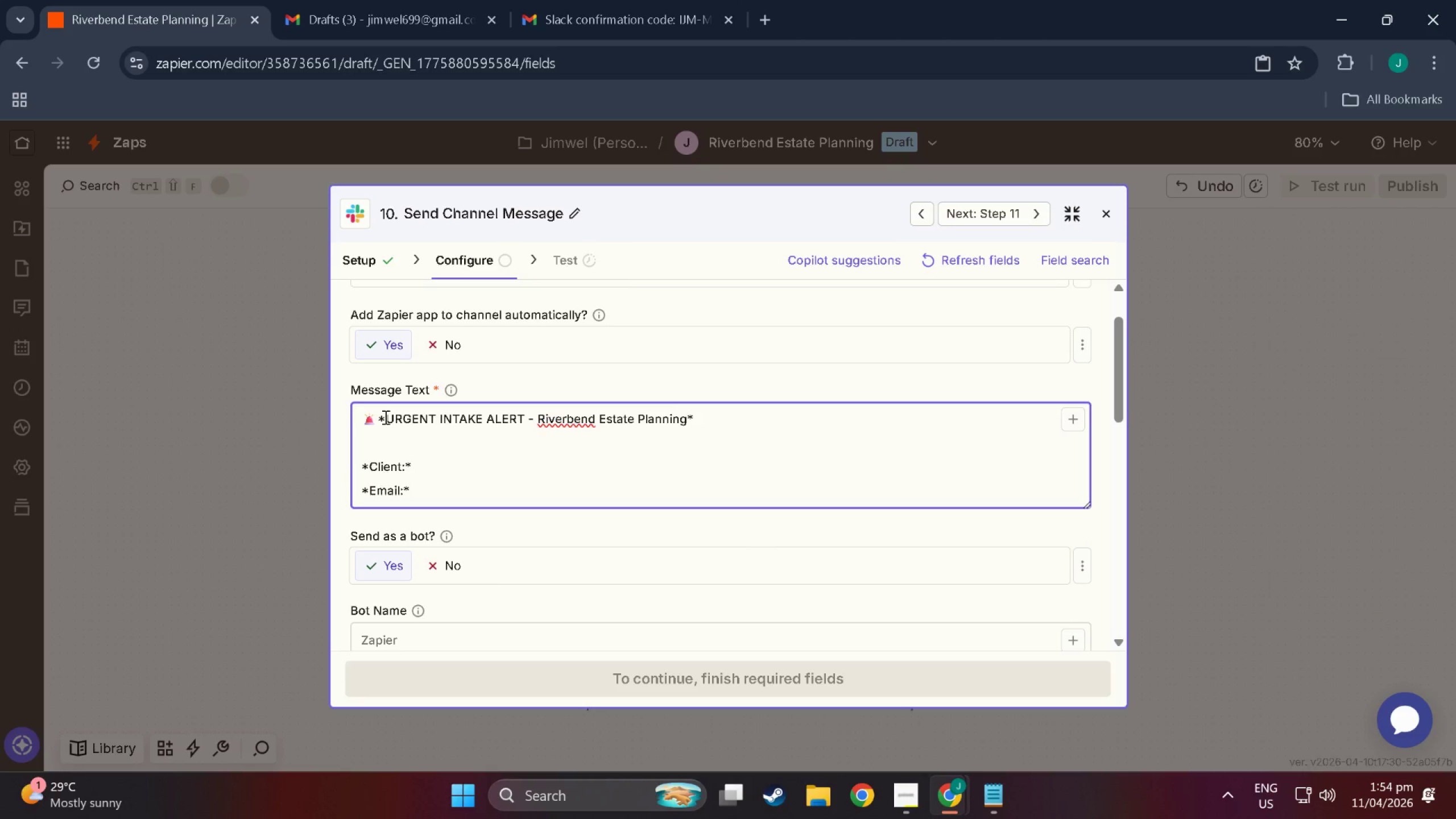 
key(Enter)
 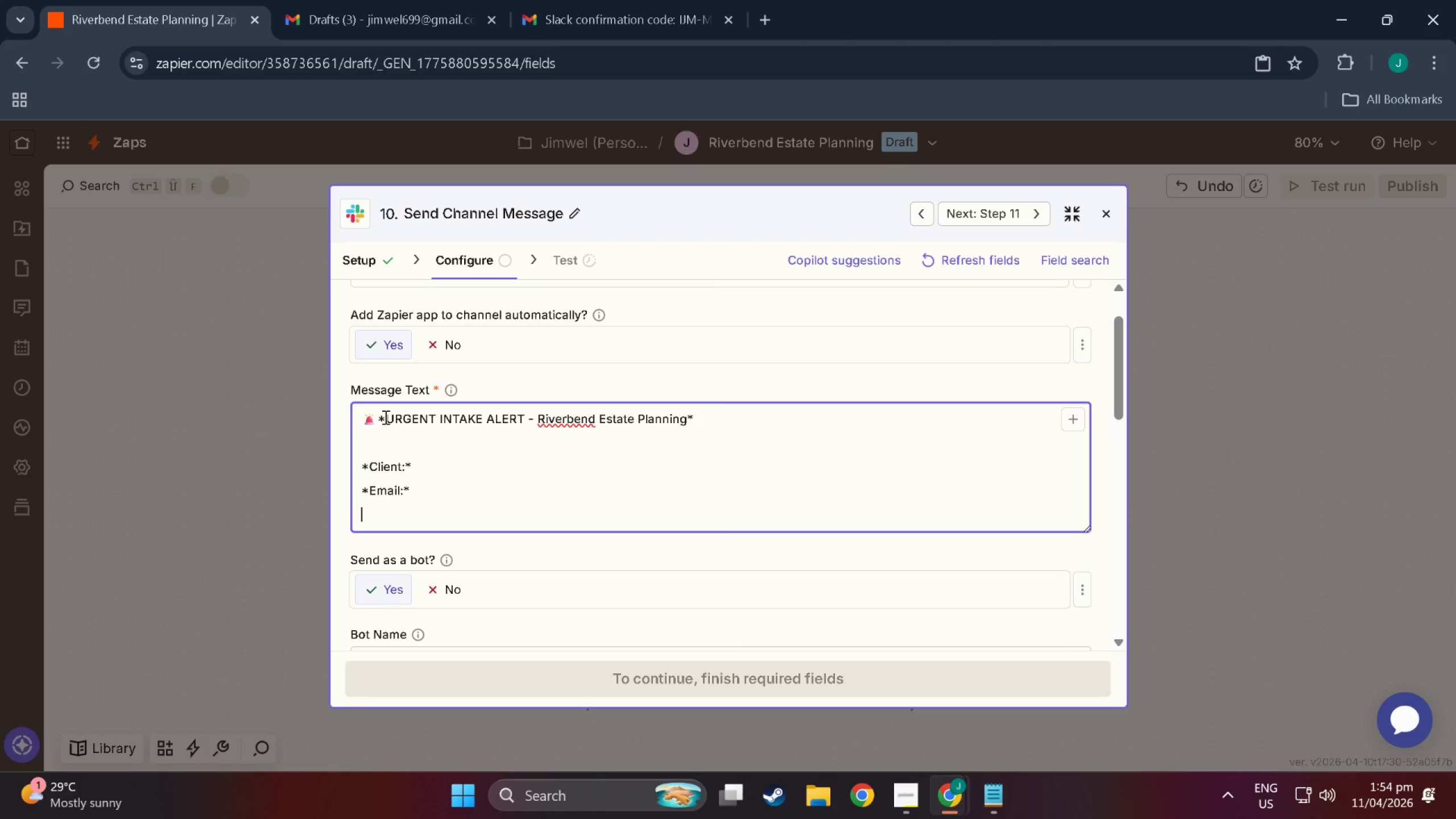 
type(*Phone:*)
 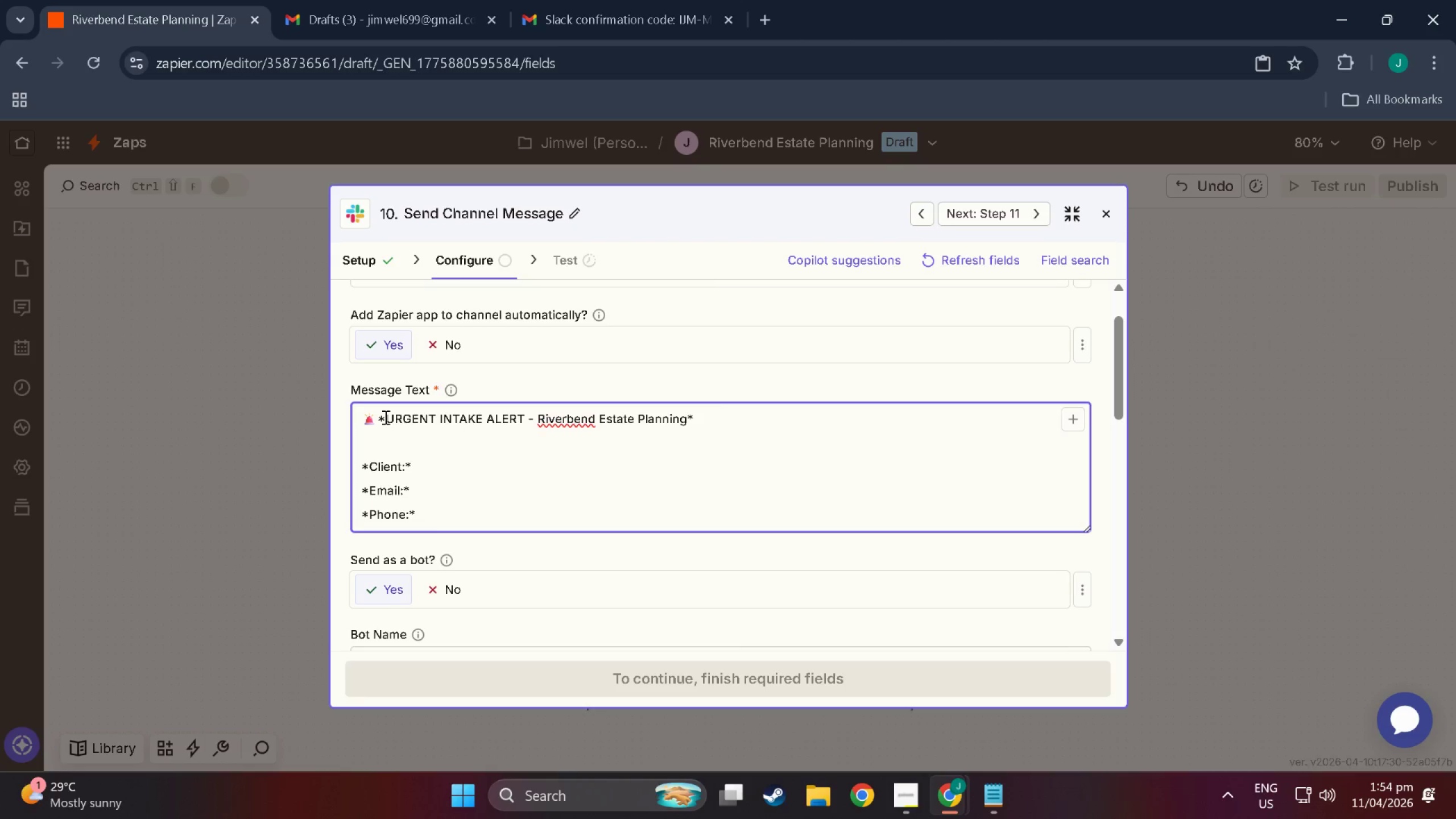 
key(Enter)
 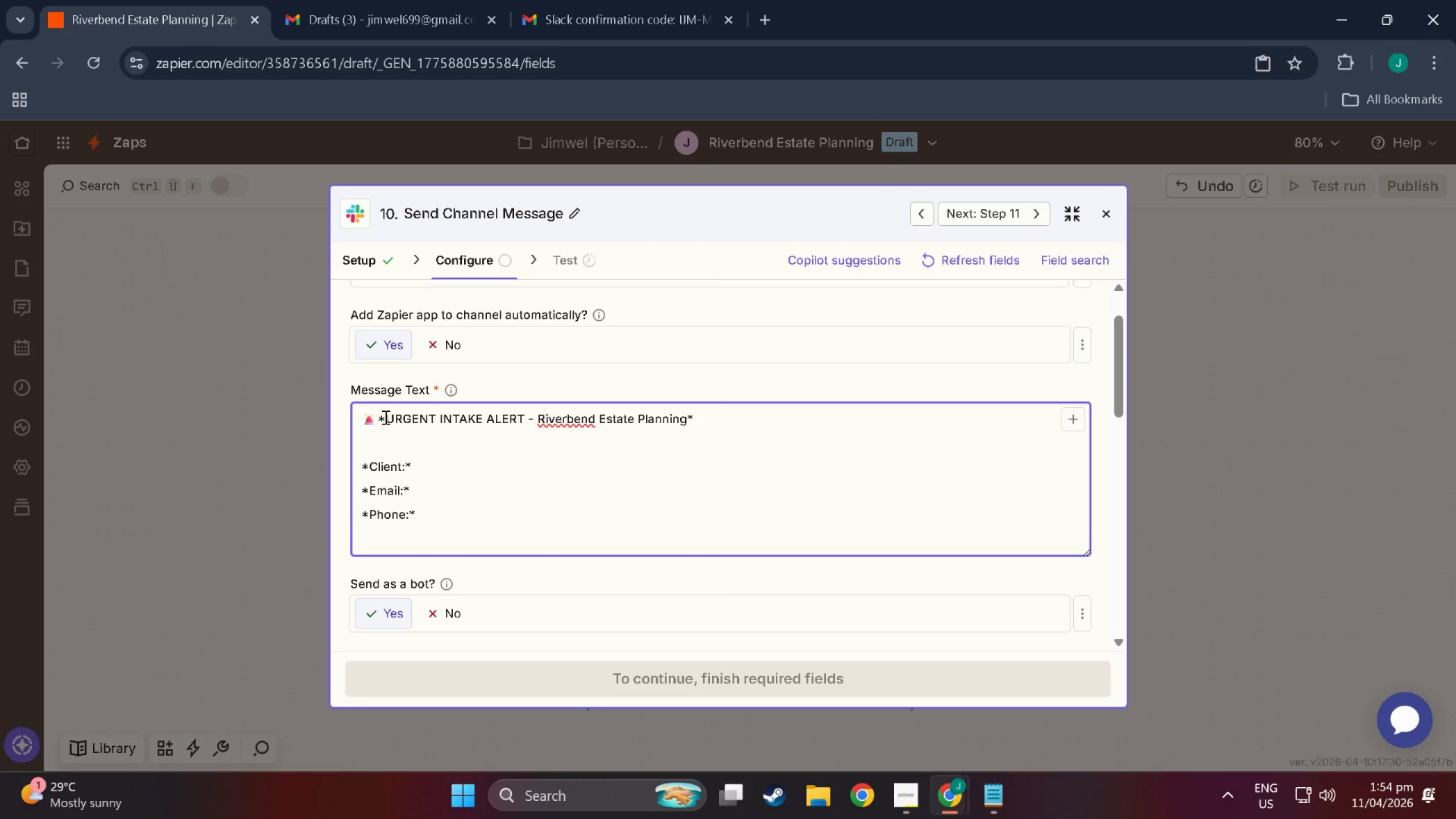 
type(*Distress Score:*)
 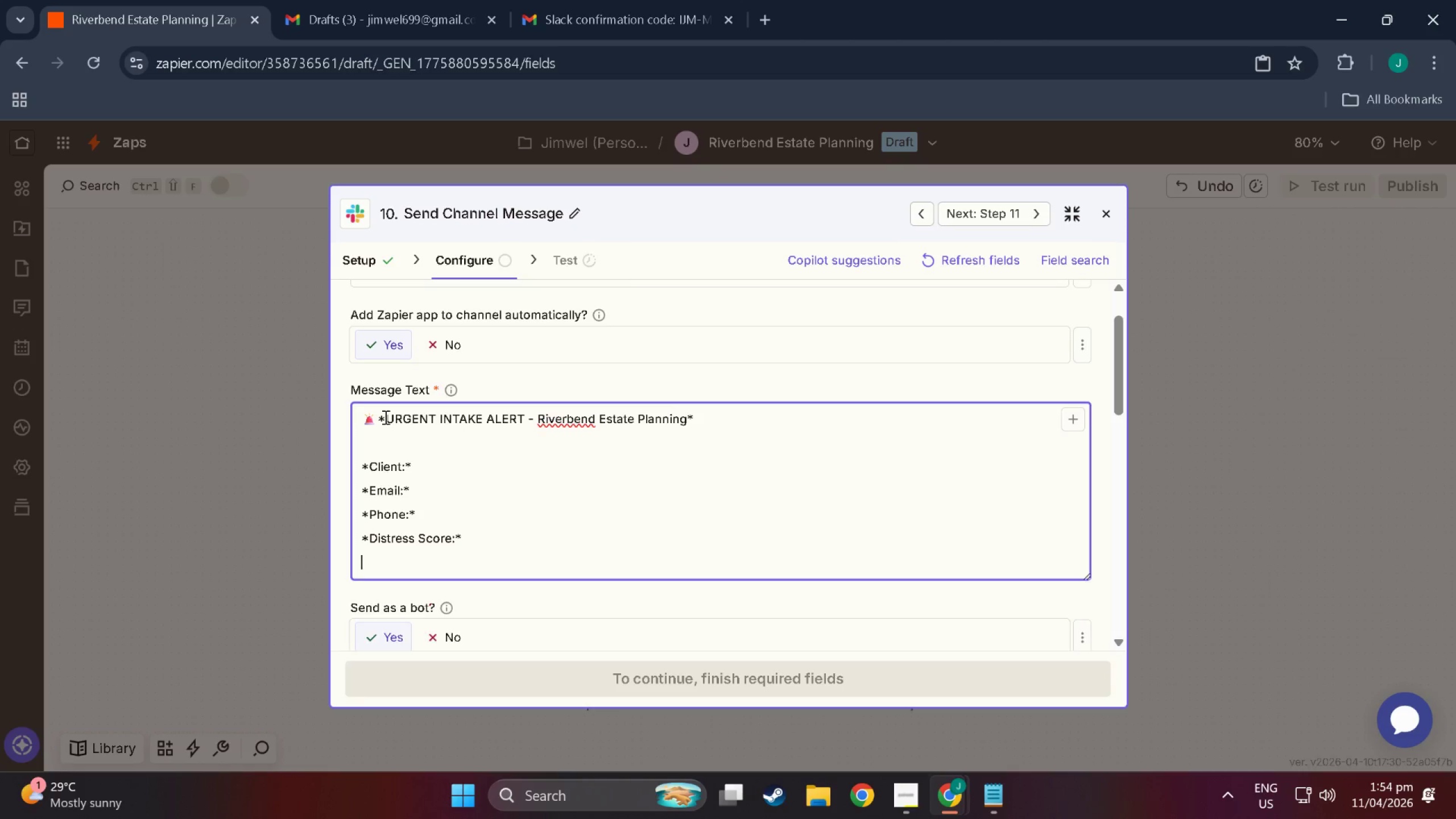 
key(Enter)
 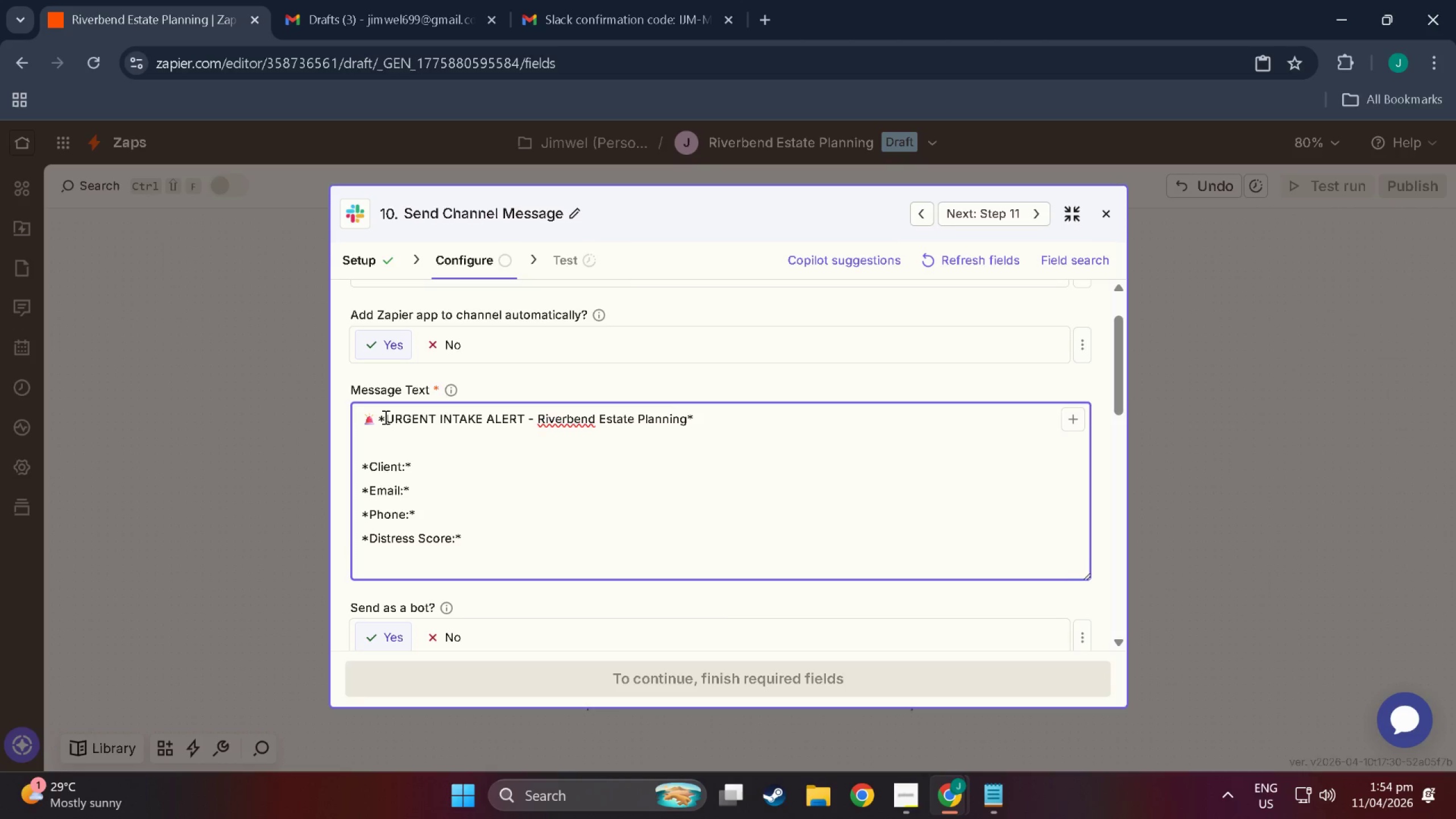 
hold_key(key=ShiftLeft, duration=1.53)
 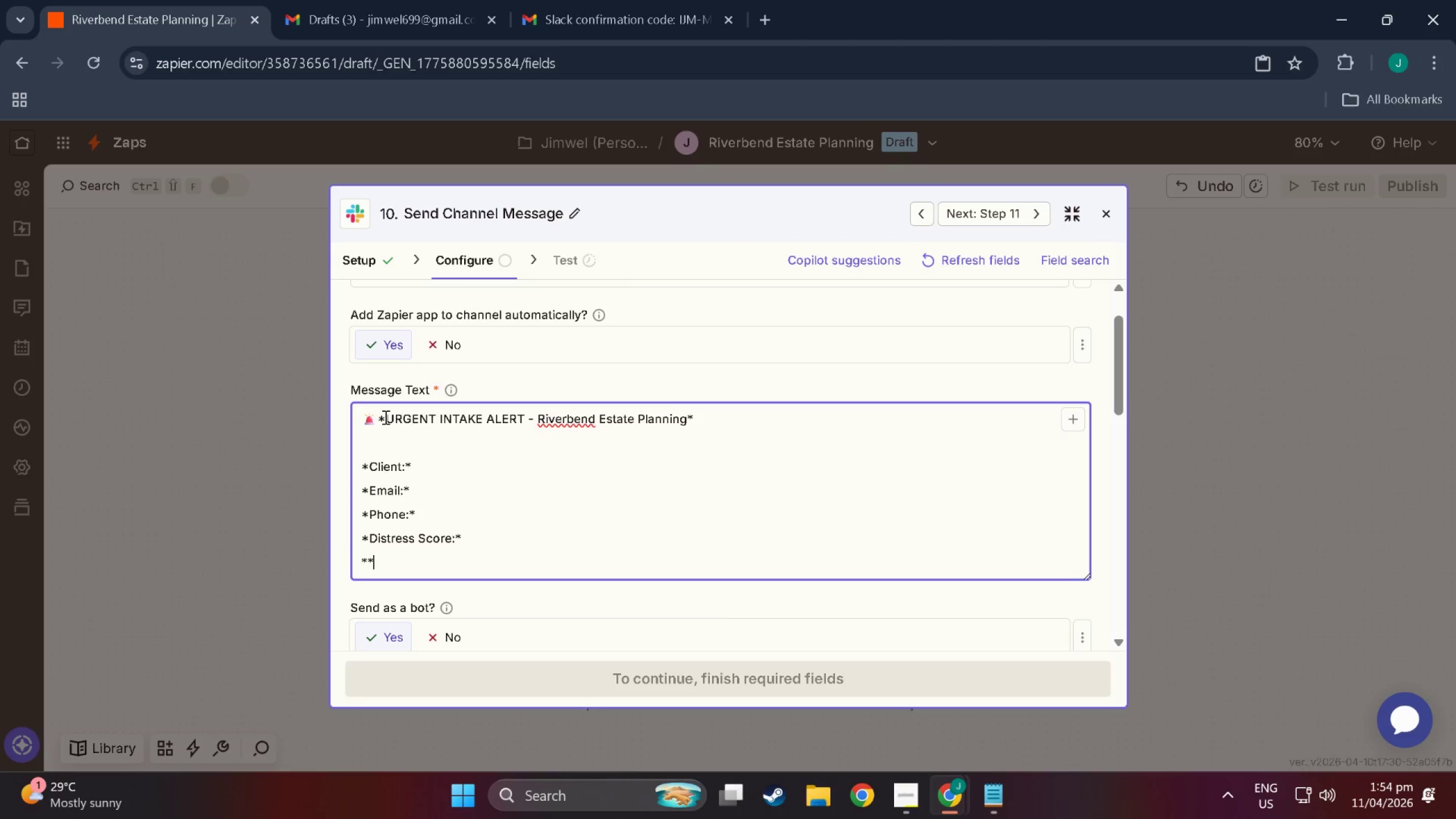 
type(**)
key(Backspace)
type(Urgency T)
key(Backspace)
type(Triggers:L)
key(Backspace)
key(Backspace)
type(L)
key(Backspace)
type(:*)
 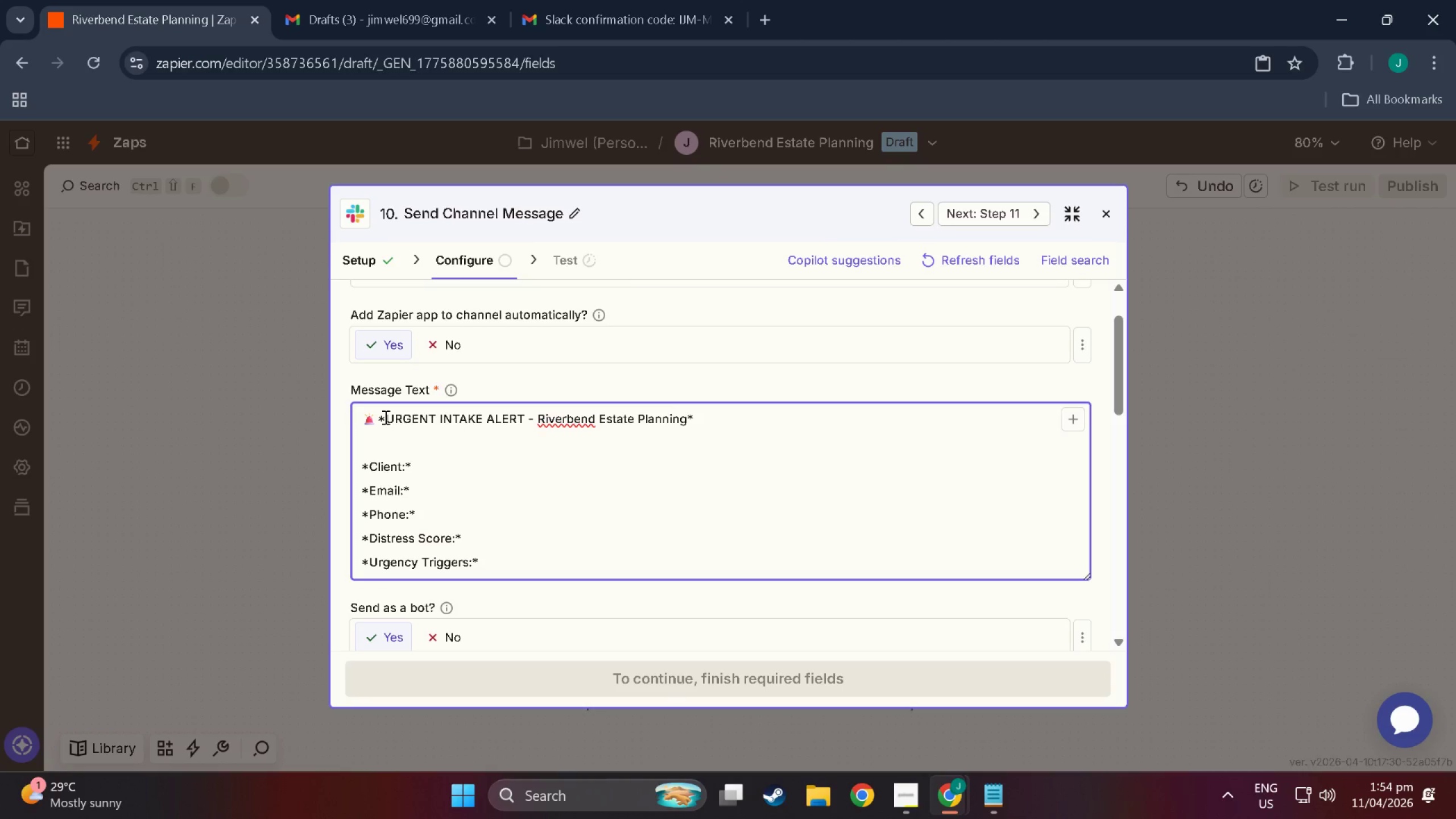 
wait(10.5)
 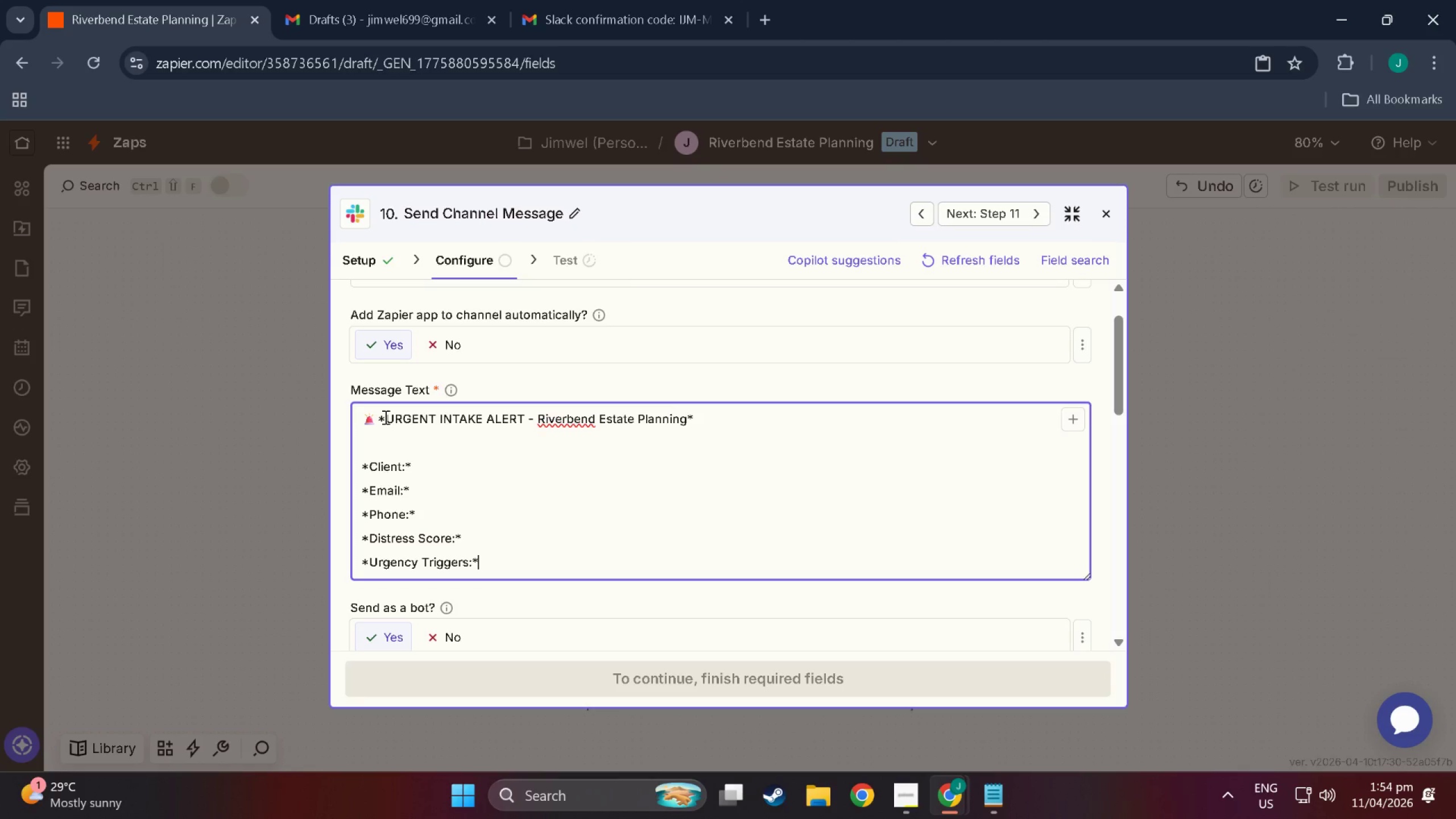 
left_click([542, 528])
 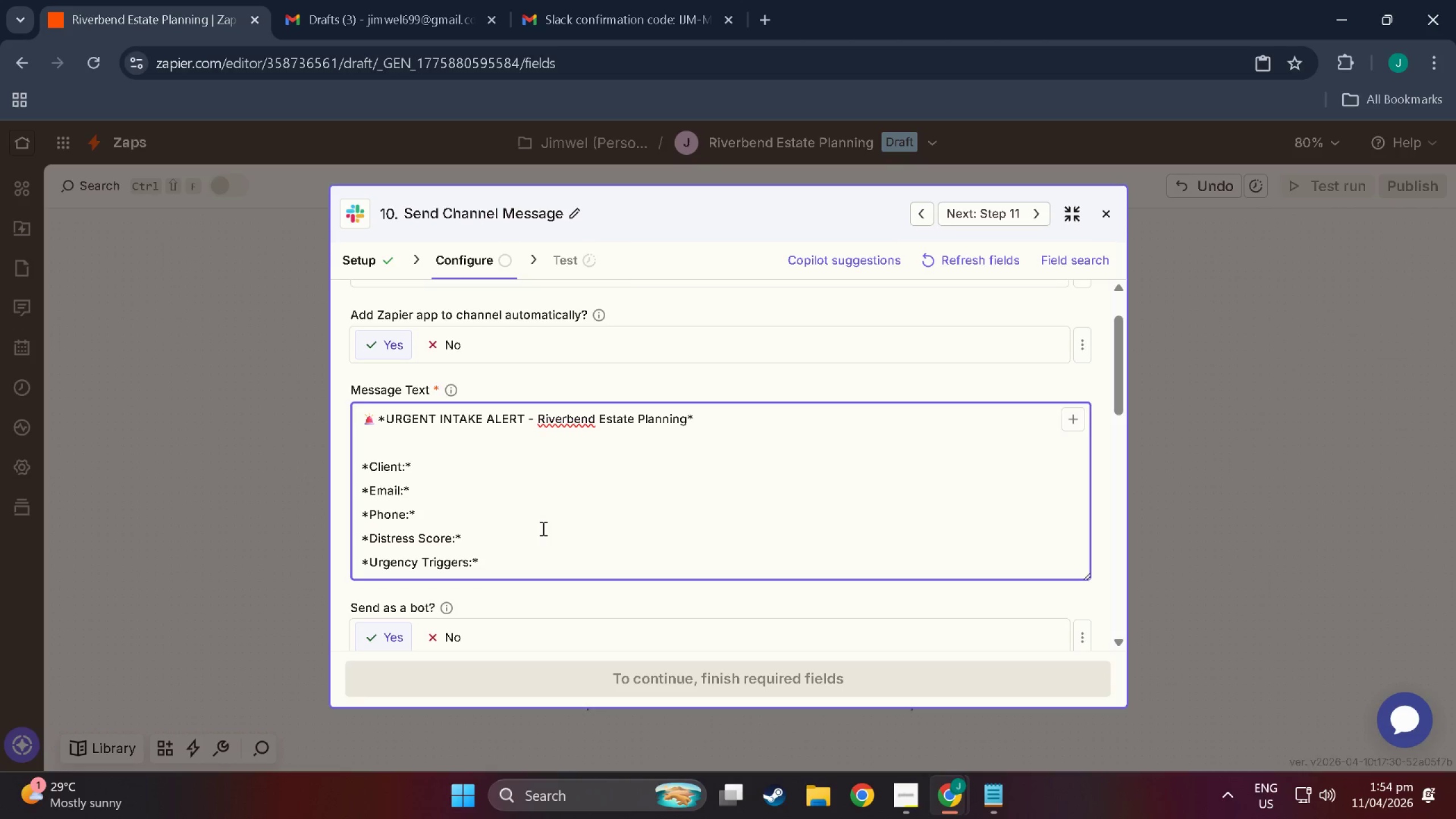 
type(  /1)
key(Backspace)
type( 10)
 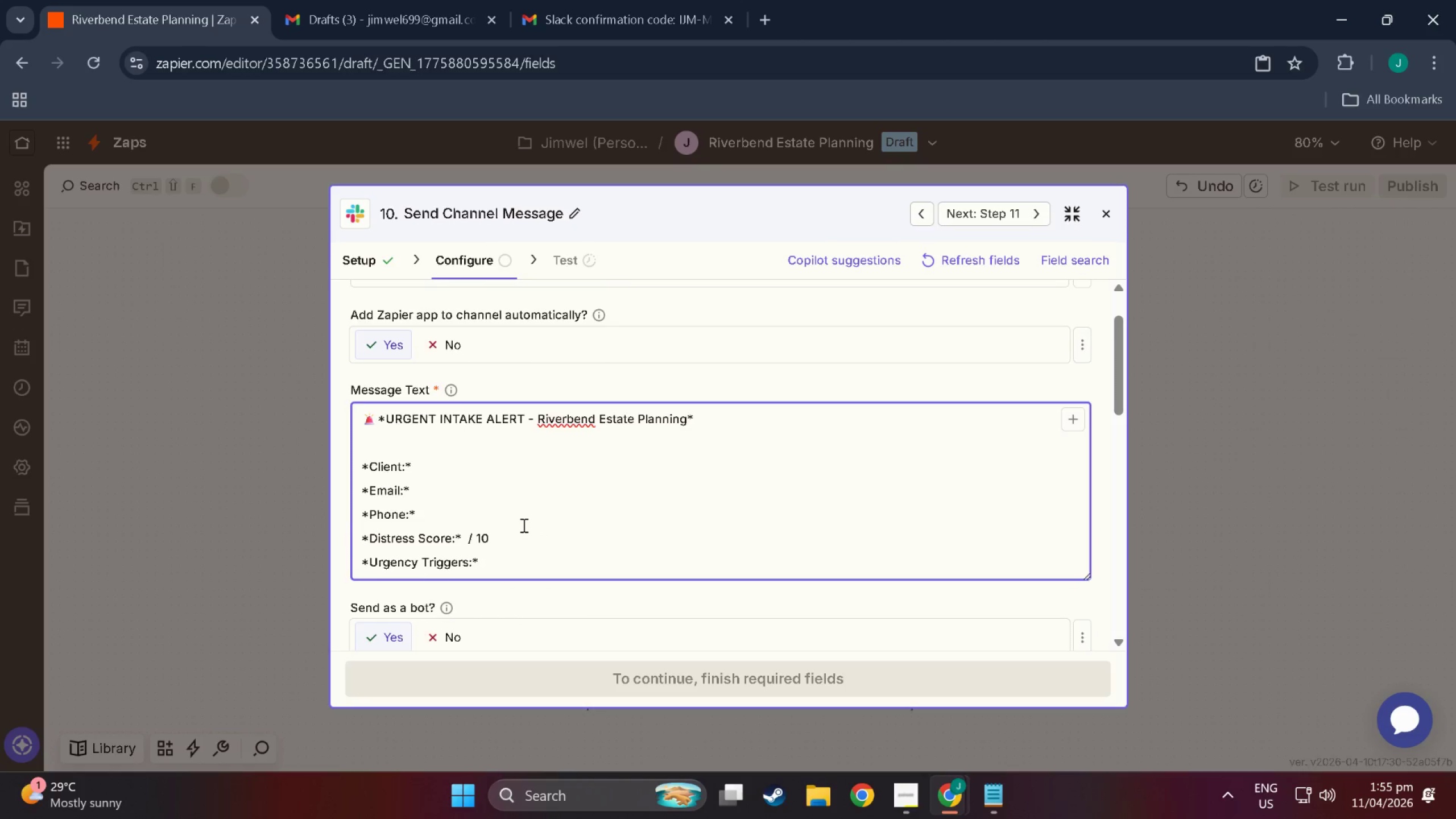 
scroll: coordinate [493, 544], scroll_direction: down, amount: 2.0
 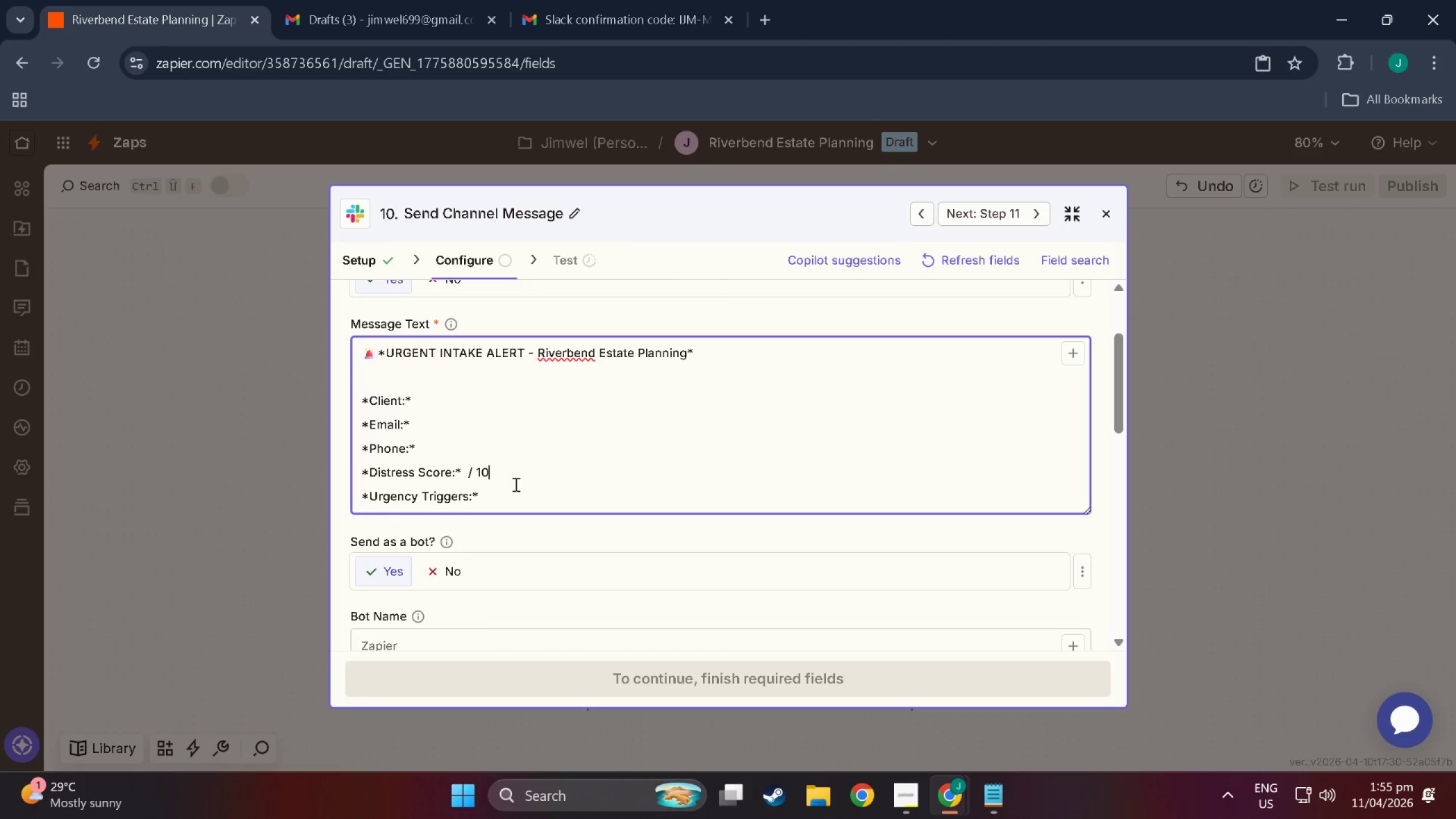 
left_click([518, 489])
 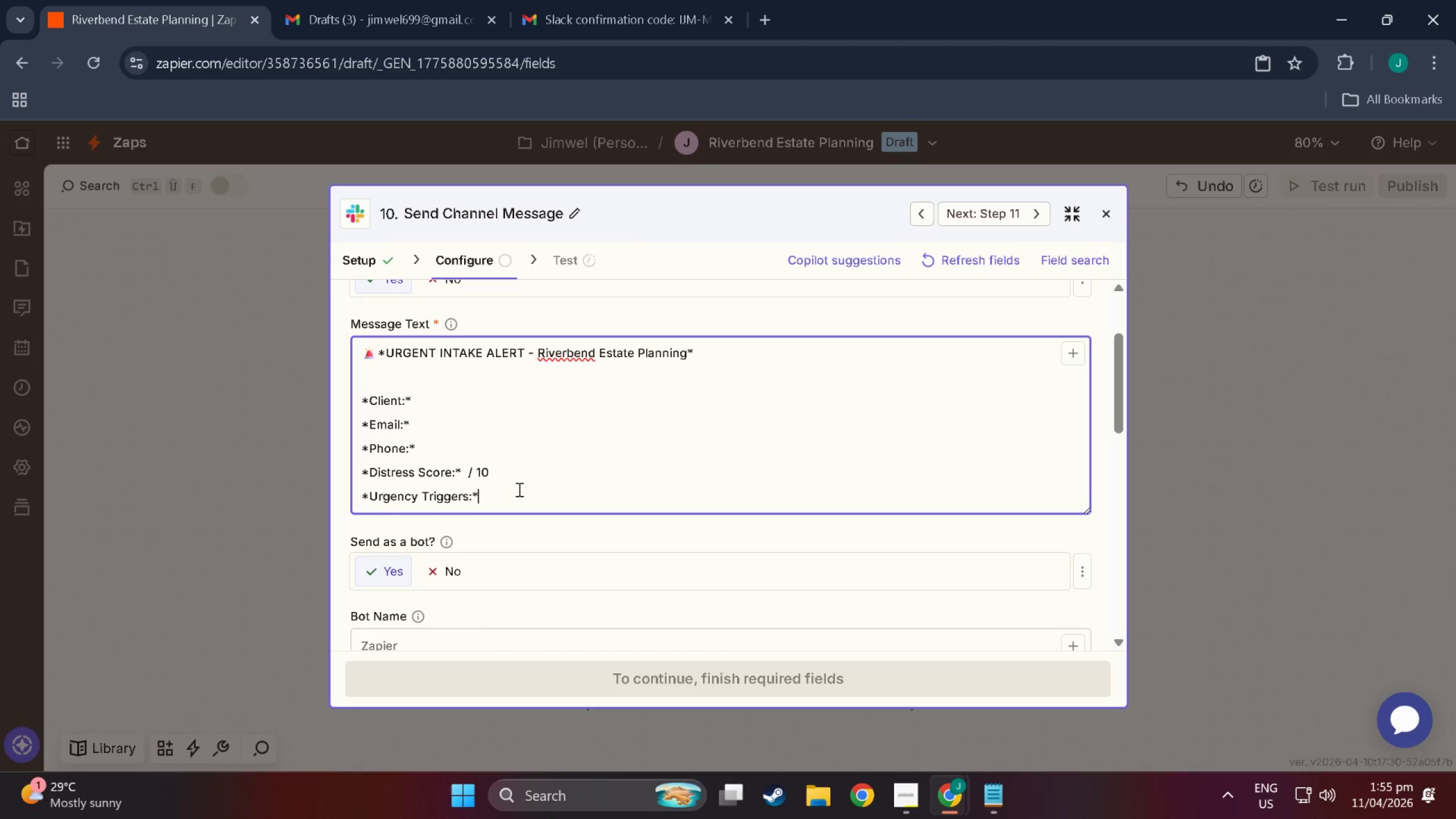 
wait(6.18)
 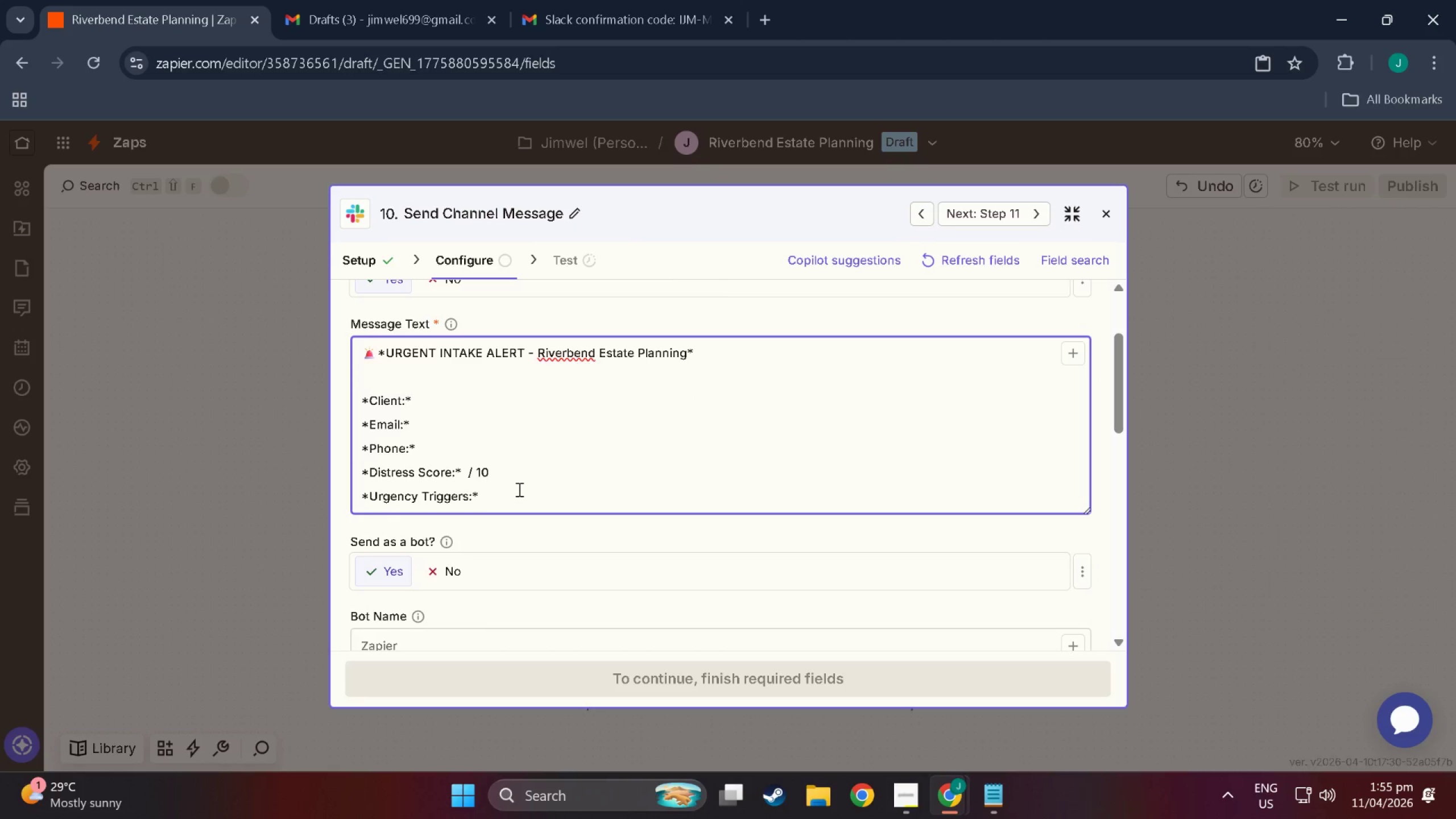 
key(NumpadEnter)
type(* )
key(Backspace)
type(Case Type*)
 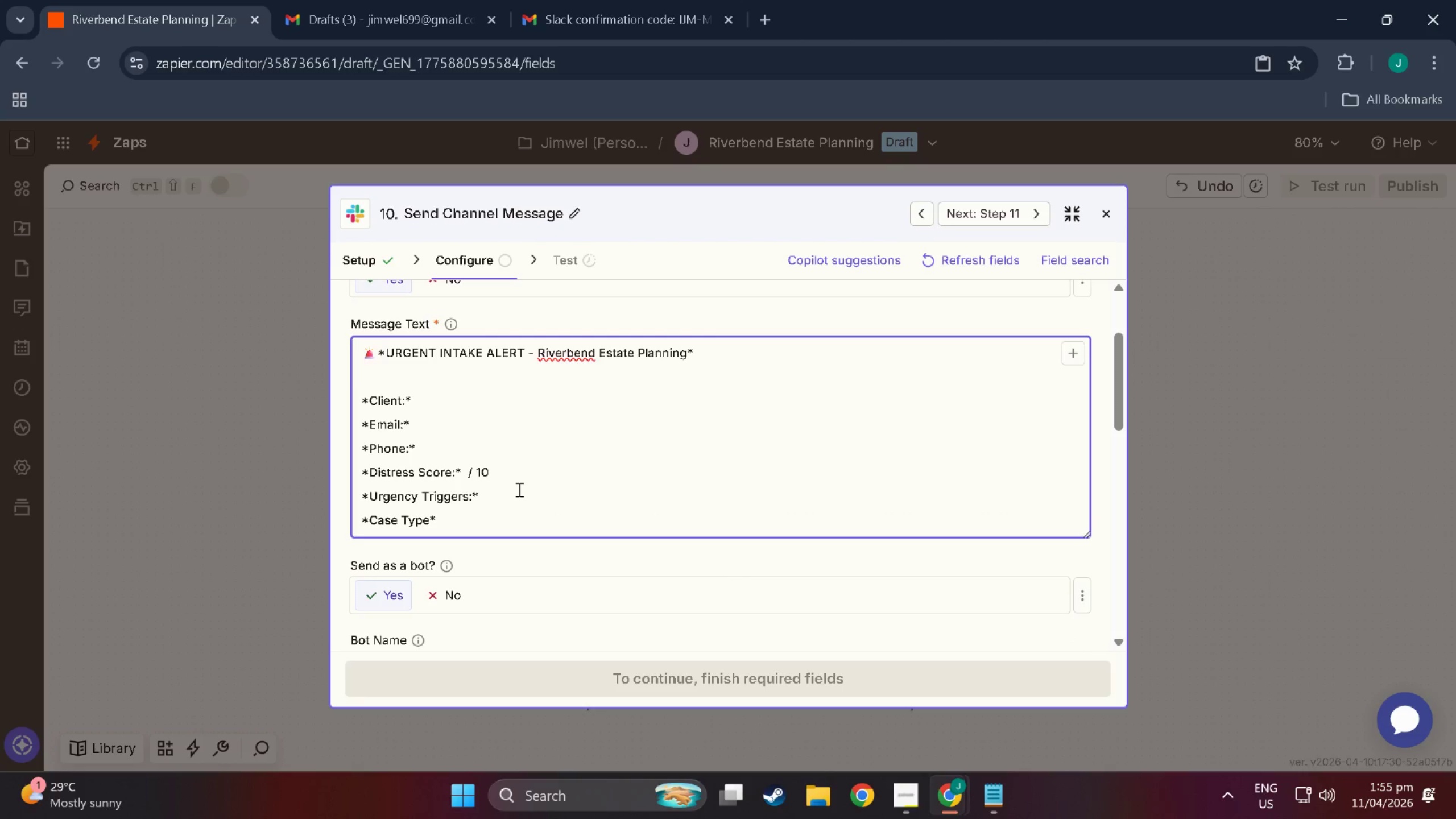 
hold_key(key=ShiftLeft, duration=1.53)
 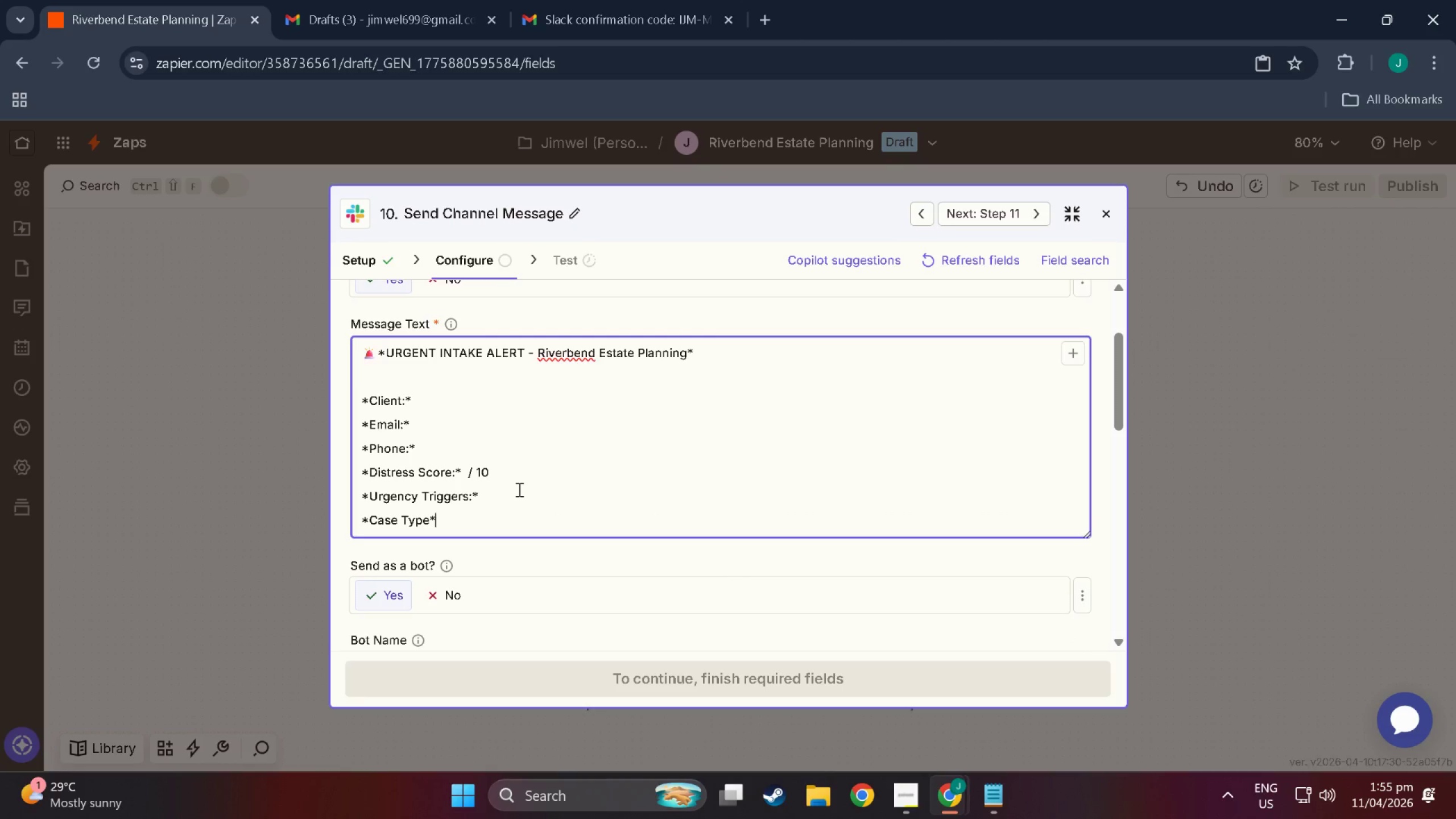 
hold_key(key=ShiftLeft, duration=1.08)
 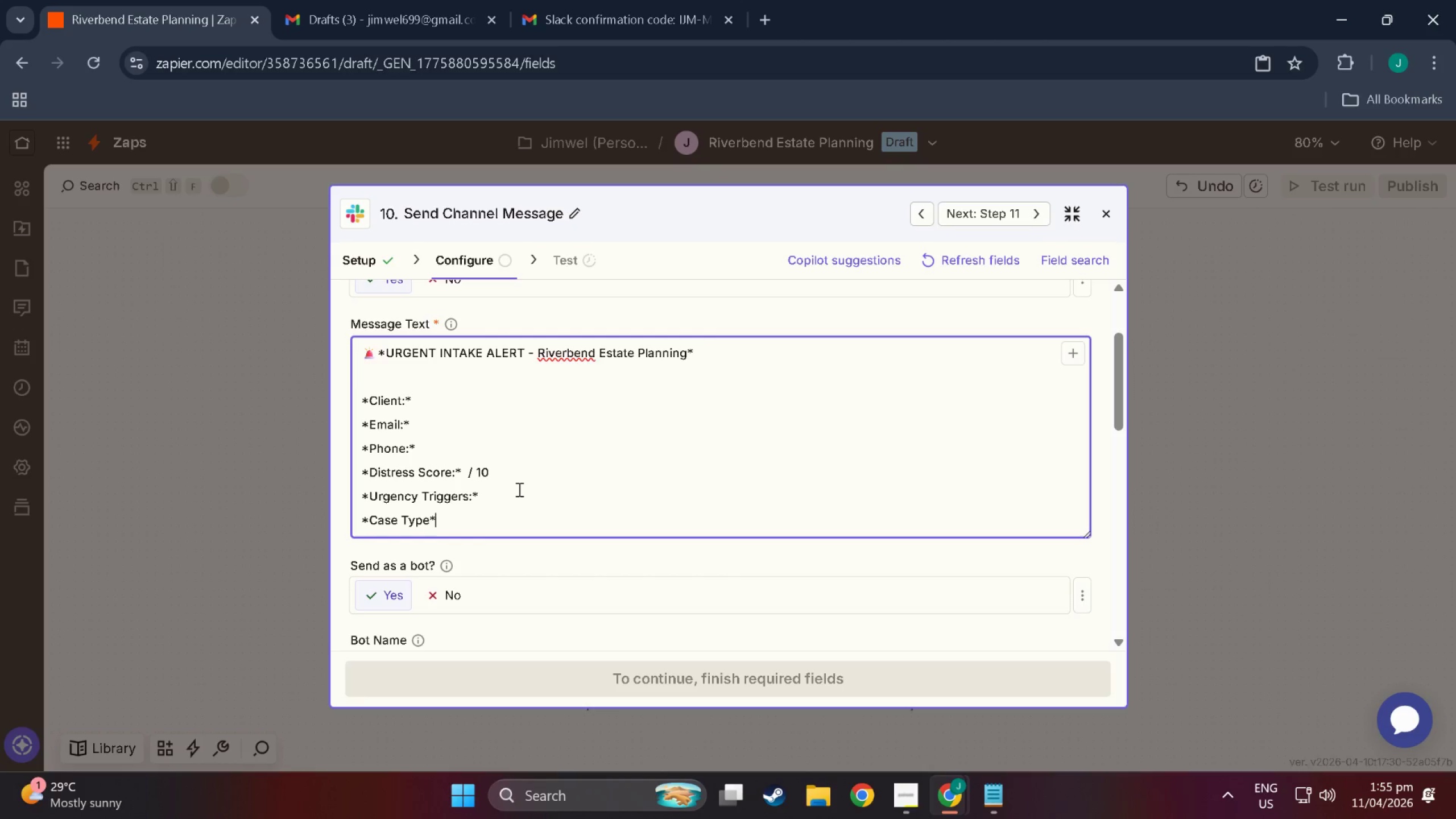 
key(ArrowLeft)
 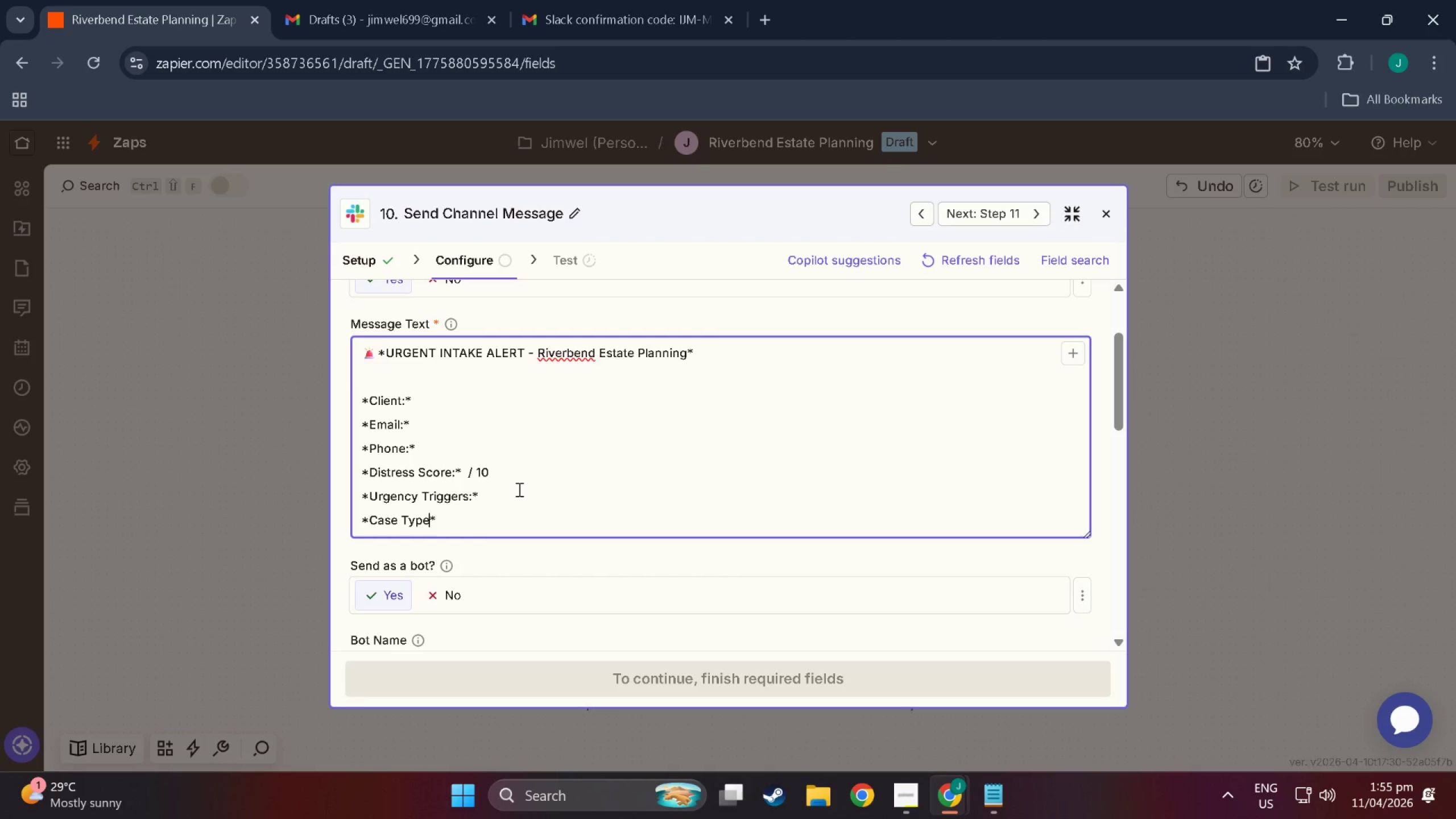 
key(Shift+Semicolon)
 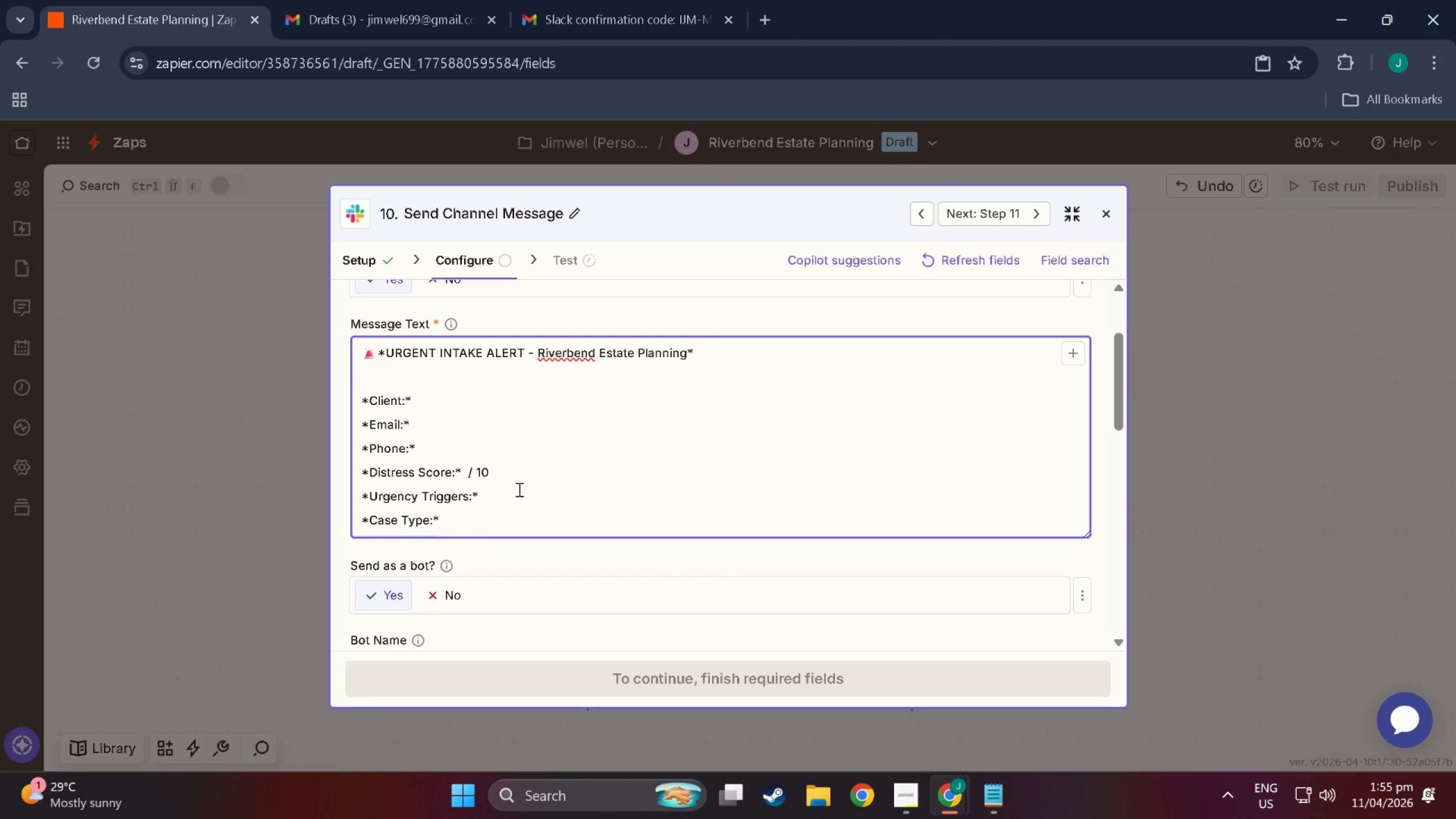 
key(ArrowRight)
 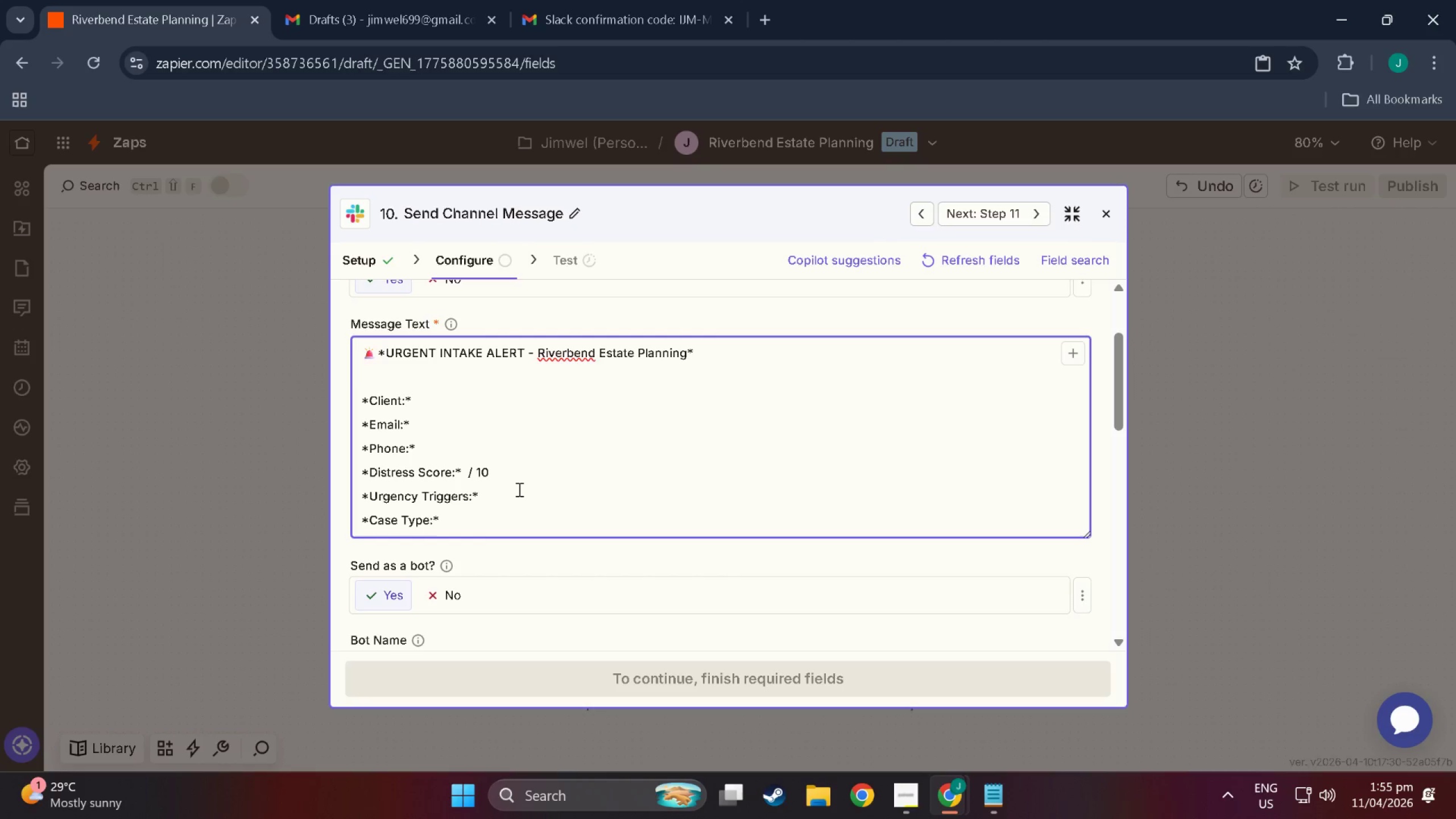 
key(Enter)
 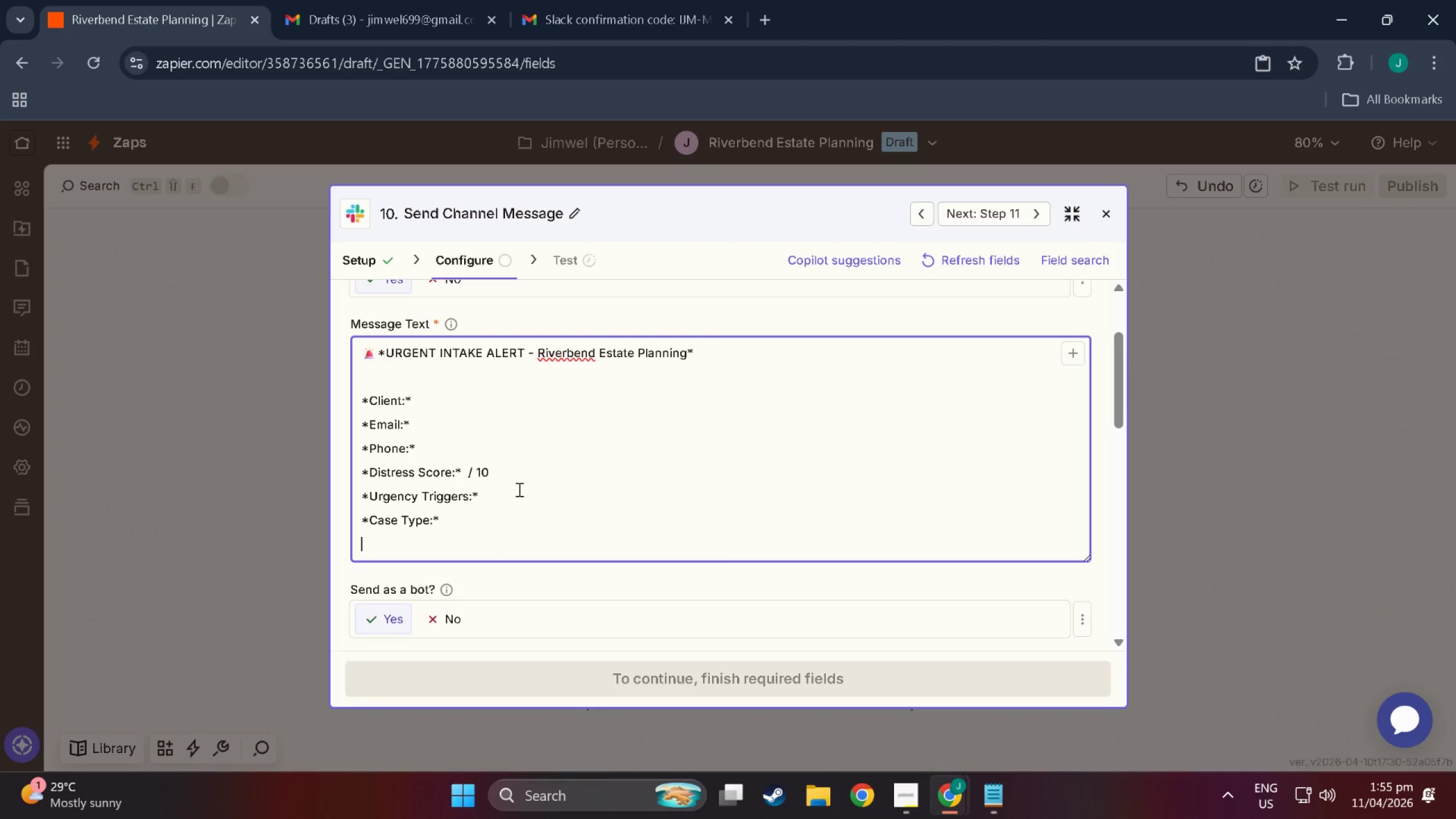 
key(Enter)
 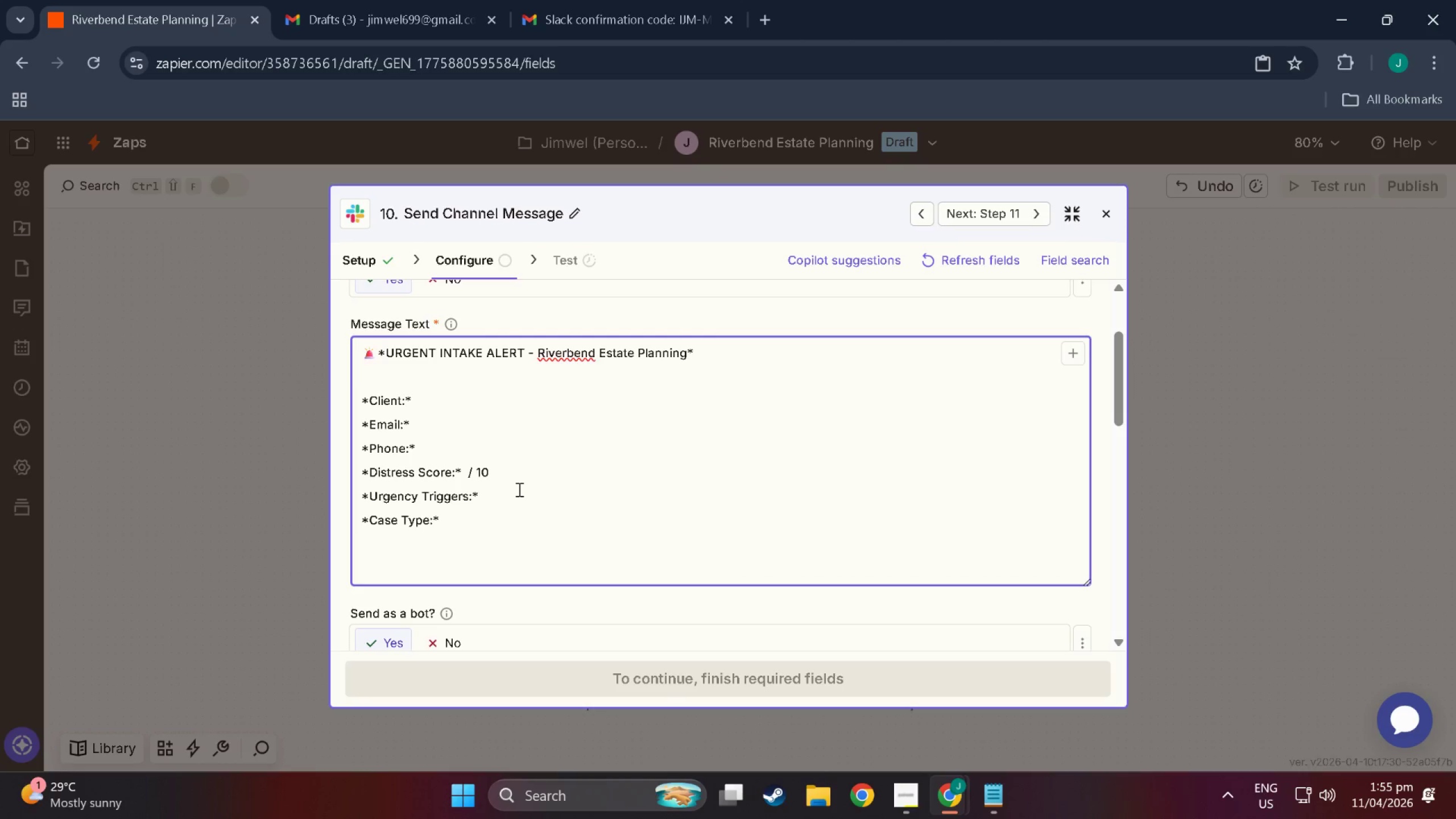 
type(*Executive Summary:*)
 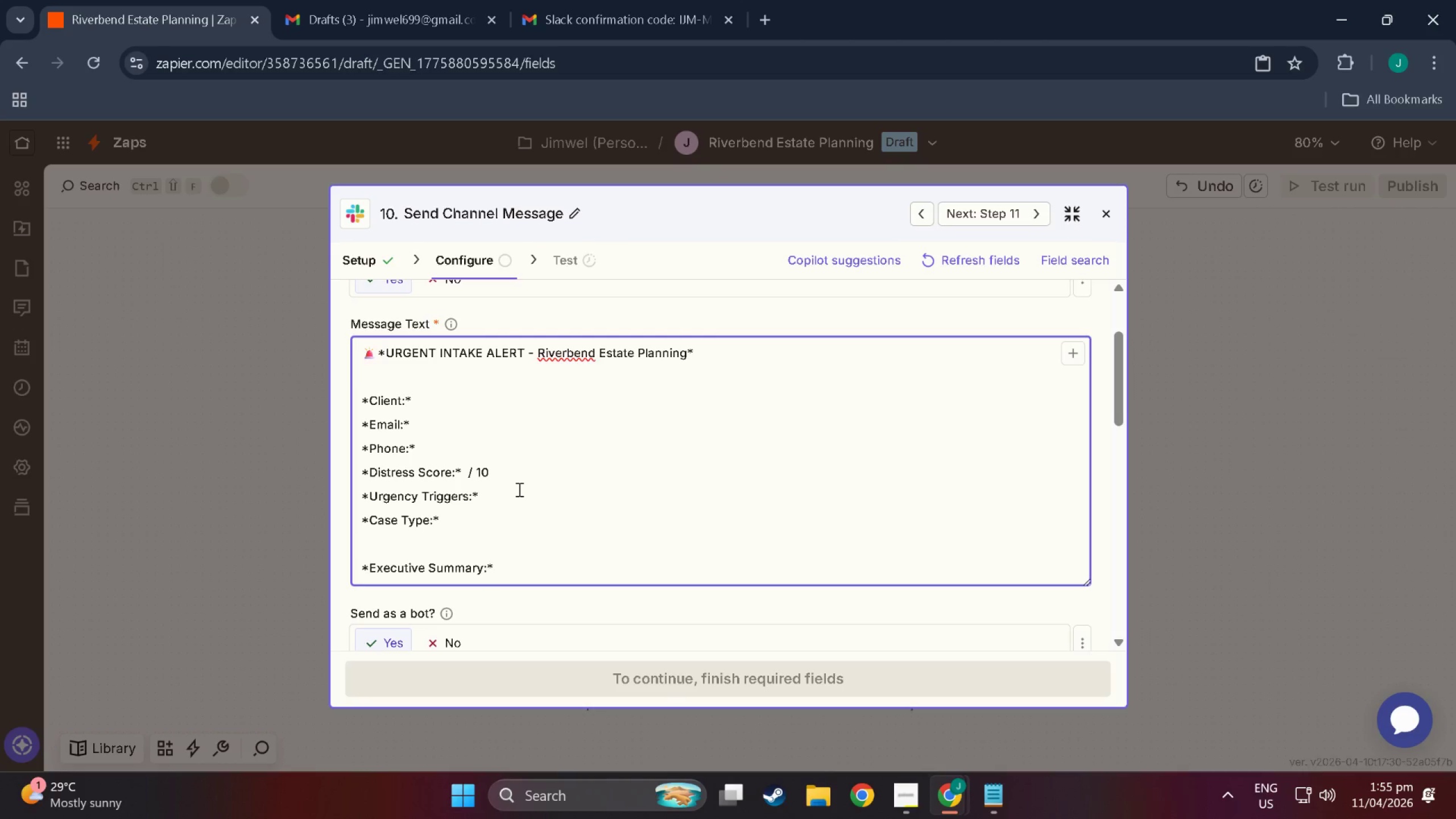 
key(Enter)
 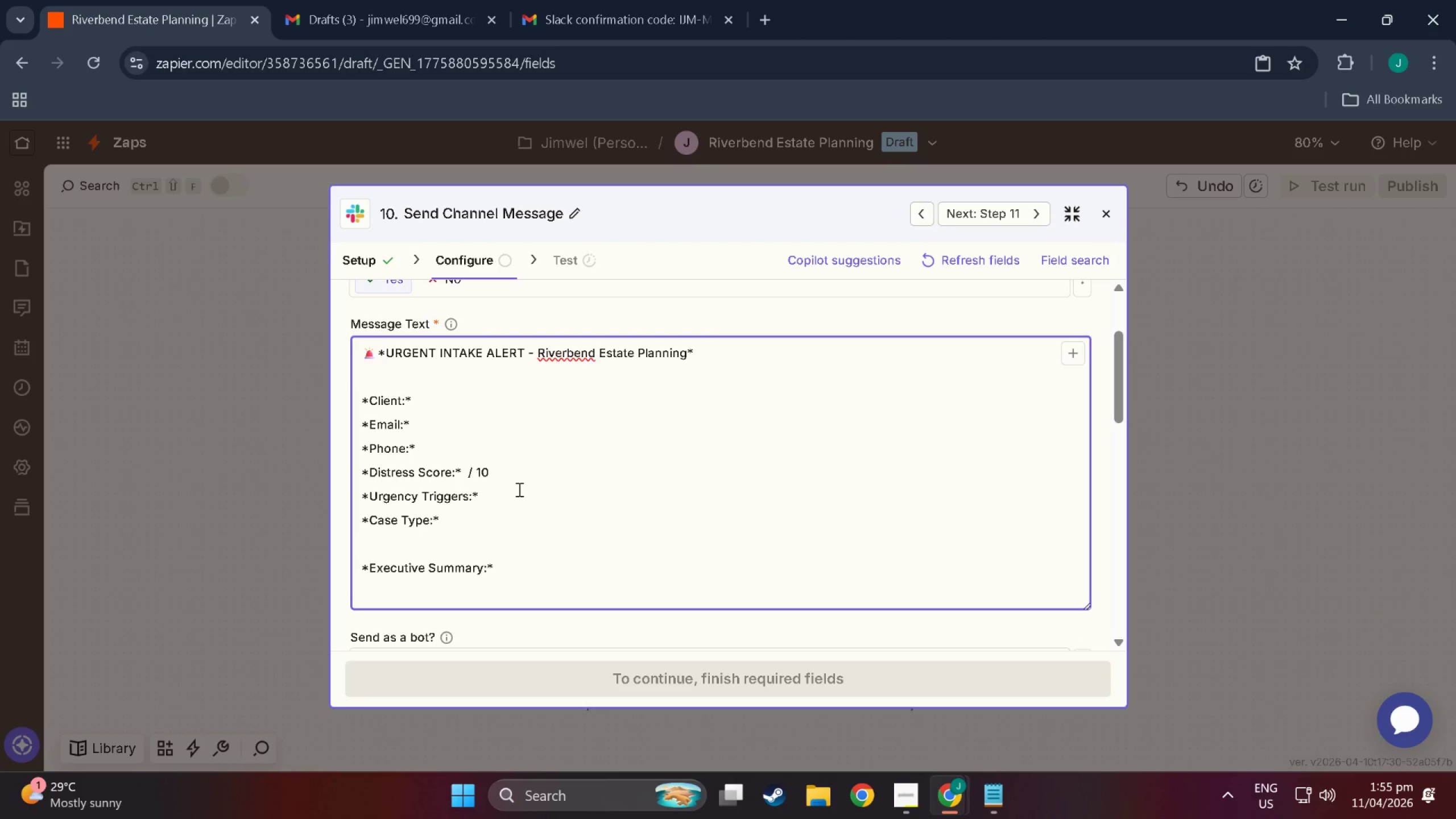 
key(Enter)
 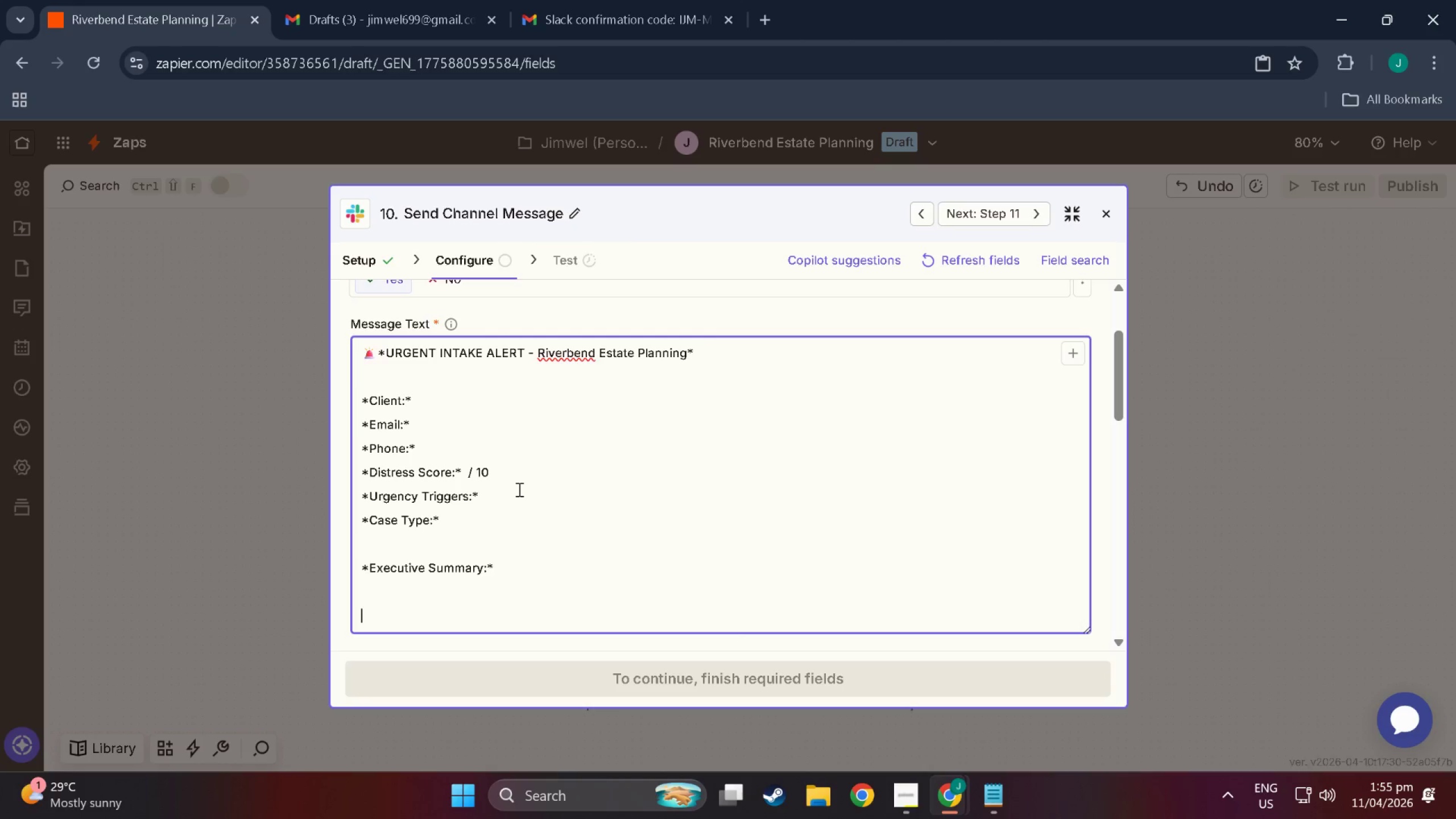 
type(*Received:*)
 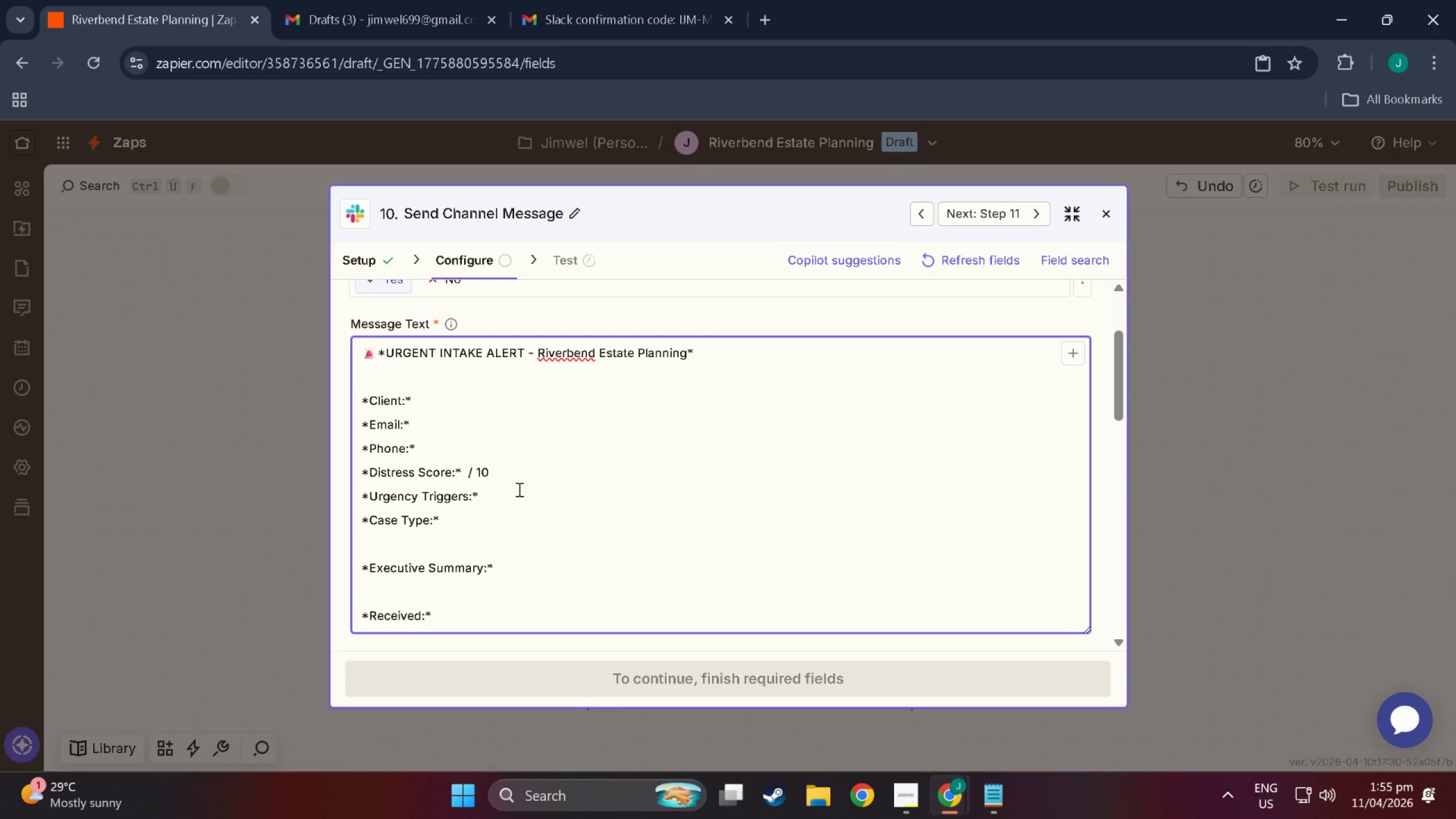 
wait(5.88)
 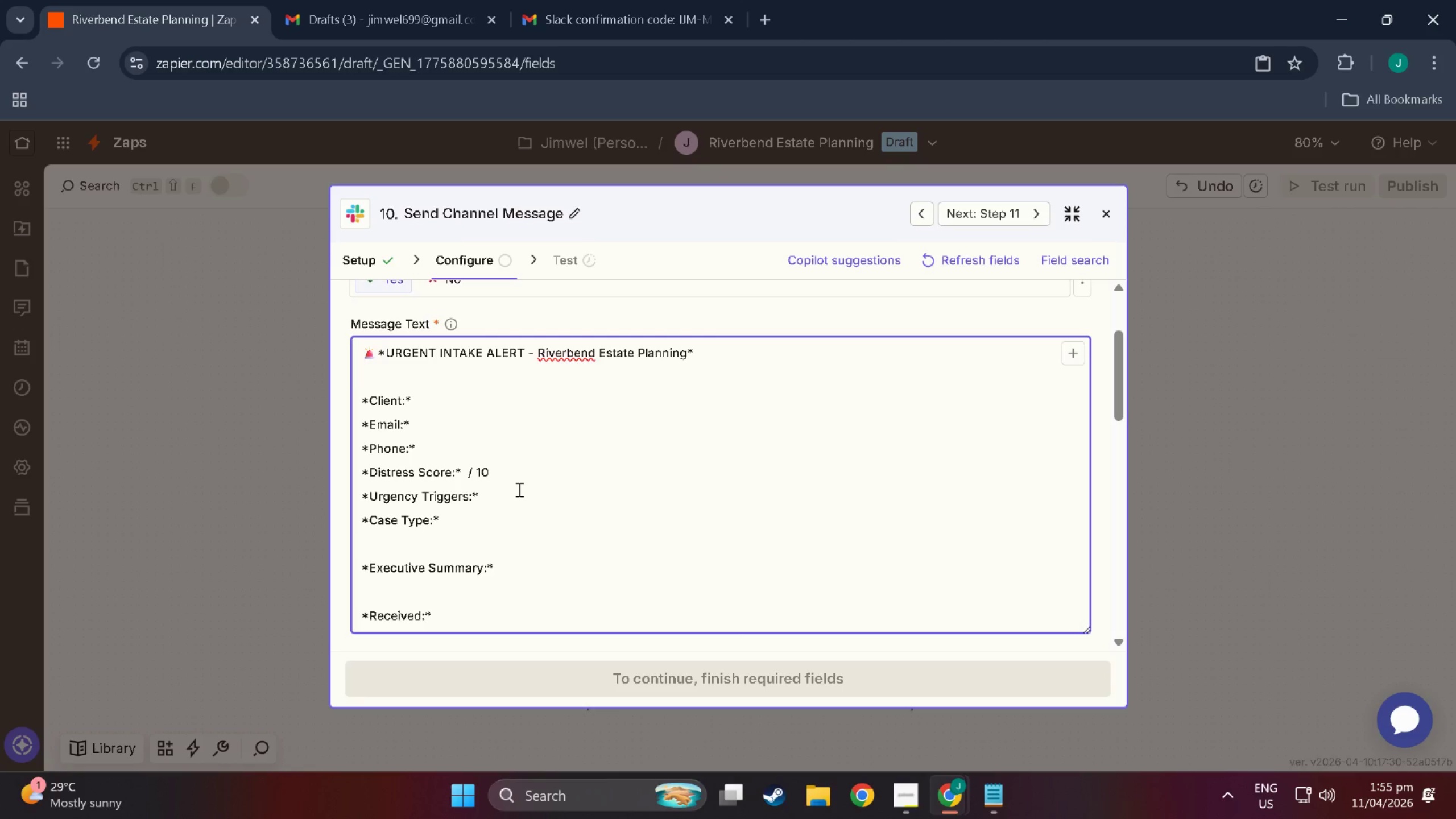 
key(Space)
 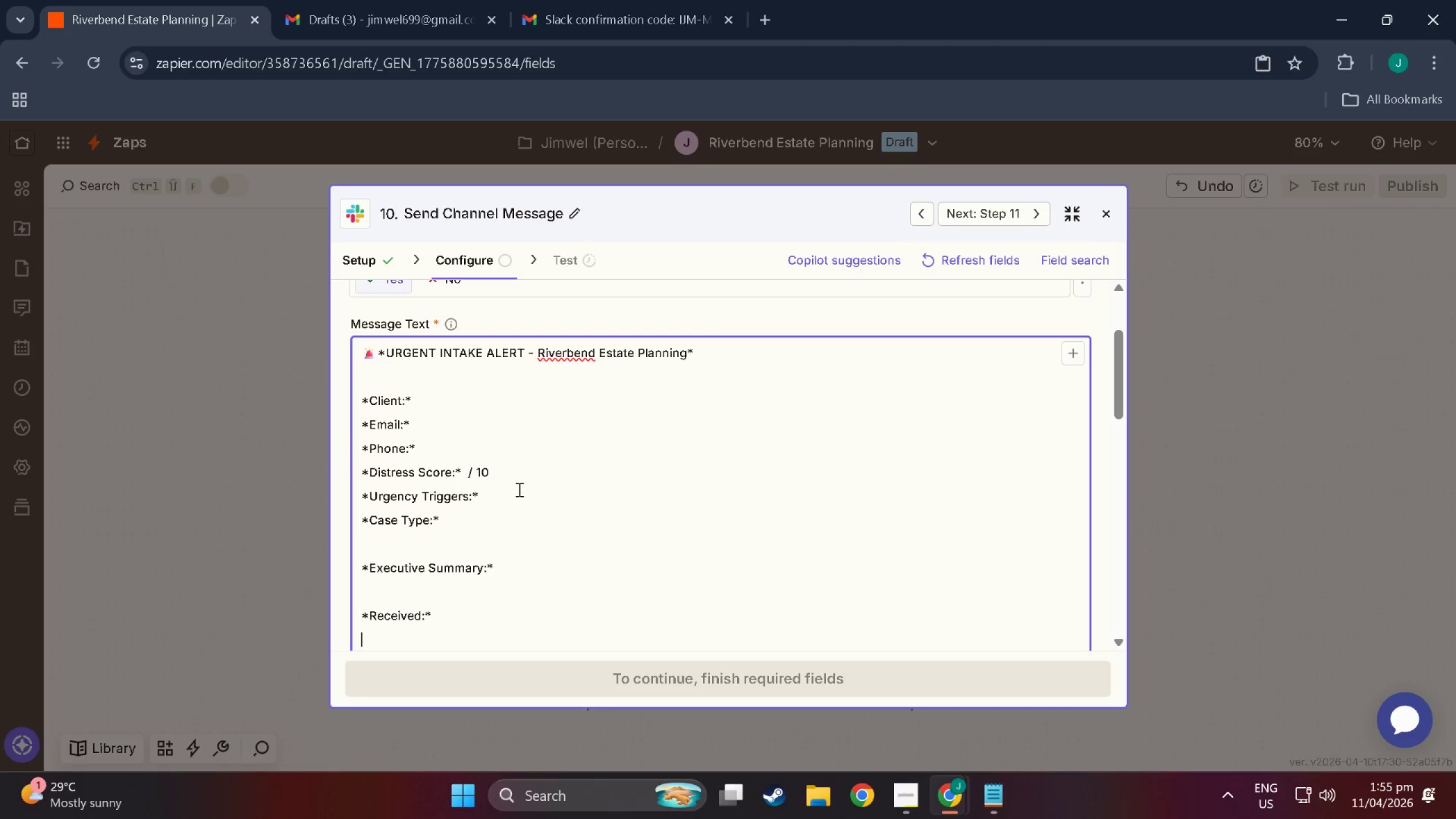 
key(Enter)
 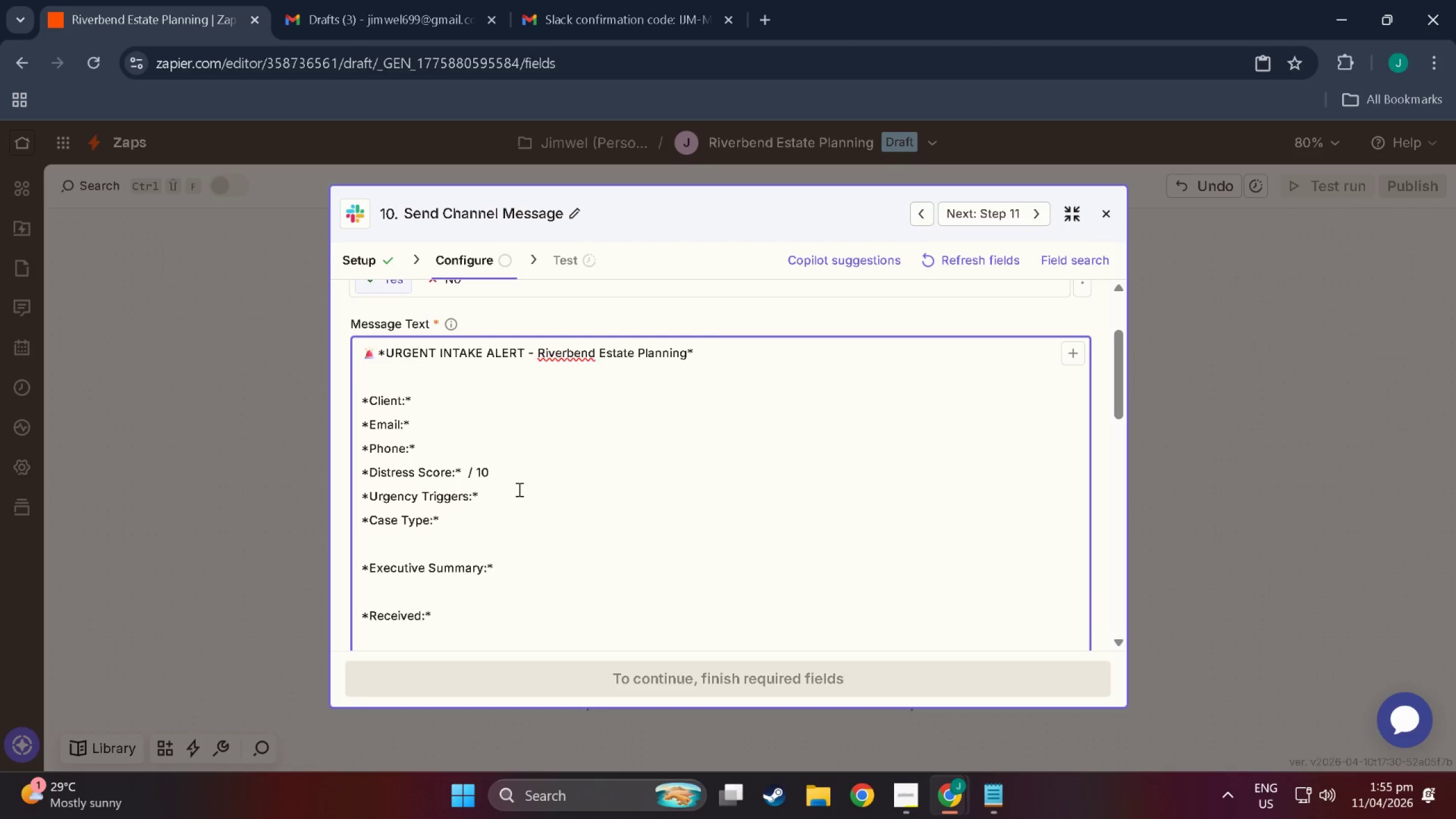 
type(A compassionate draft reply has been saved)
key(Backspace)
type(d to Gmail drafts yo)
key(Backspace)
key(Backspace)
type(for  uo)
key(Backspace)
key(Backspace)
type(yoyu)
key(Backspace)
key(Backspace)
type(ur revue,)
key(Backspace)
key(Backspace)
type(ui)
key(Backspace)
key(Backspace)
key(Backspace)
type(iew.)
 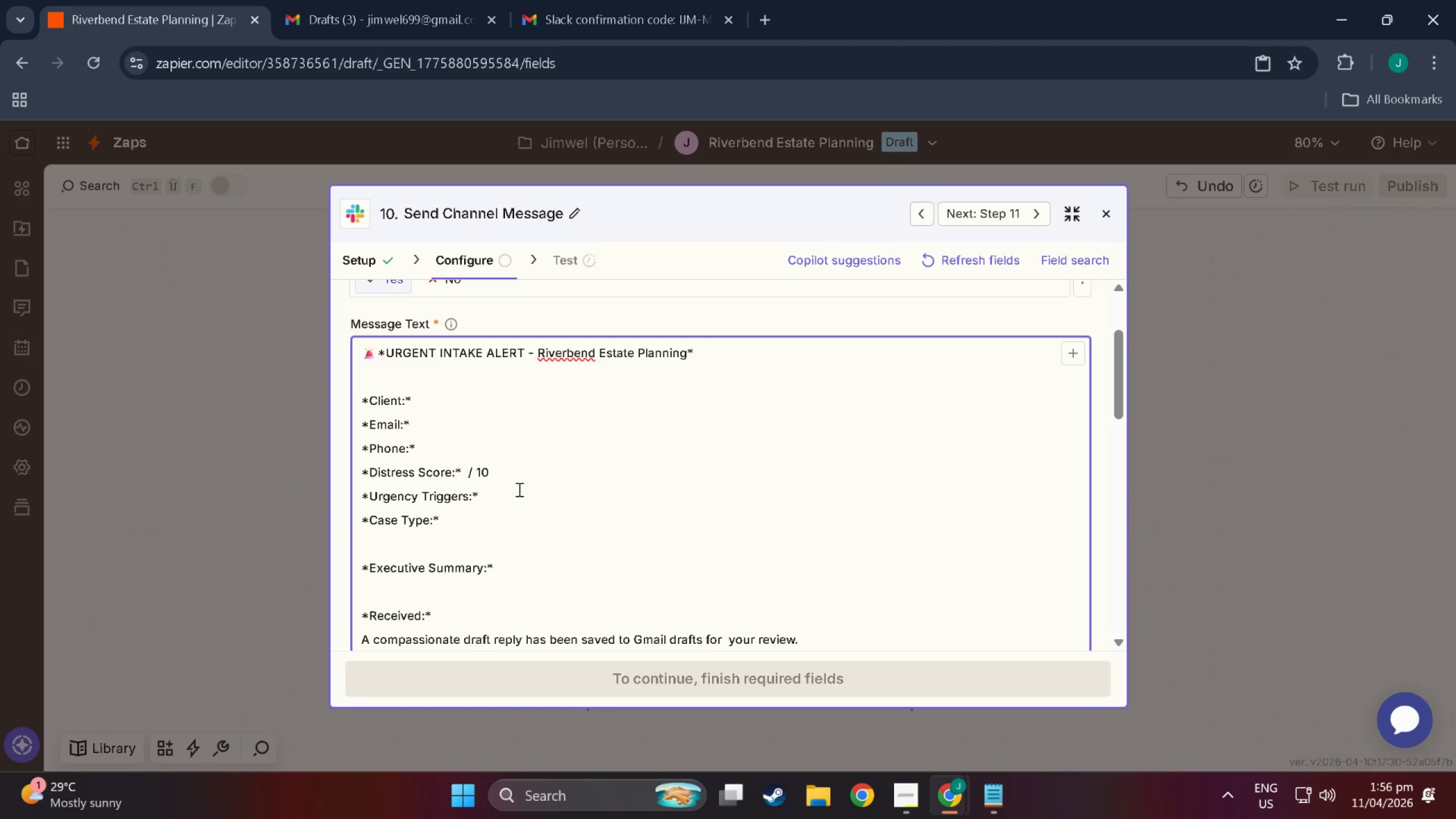 
wait(5.6)
 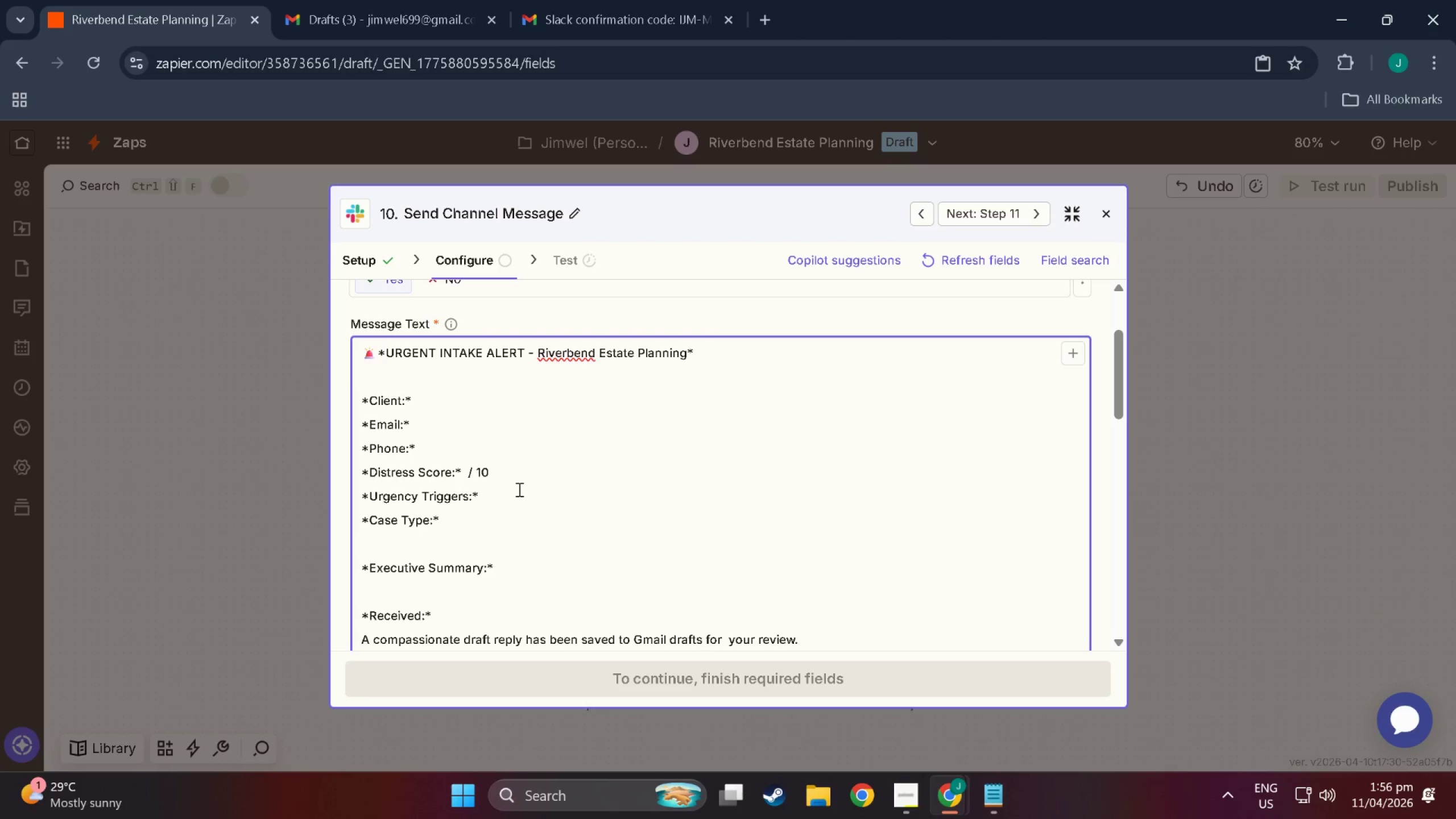 
scroll: coordinate [521, 521], scroll_direction: down, amount: 9.0
 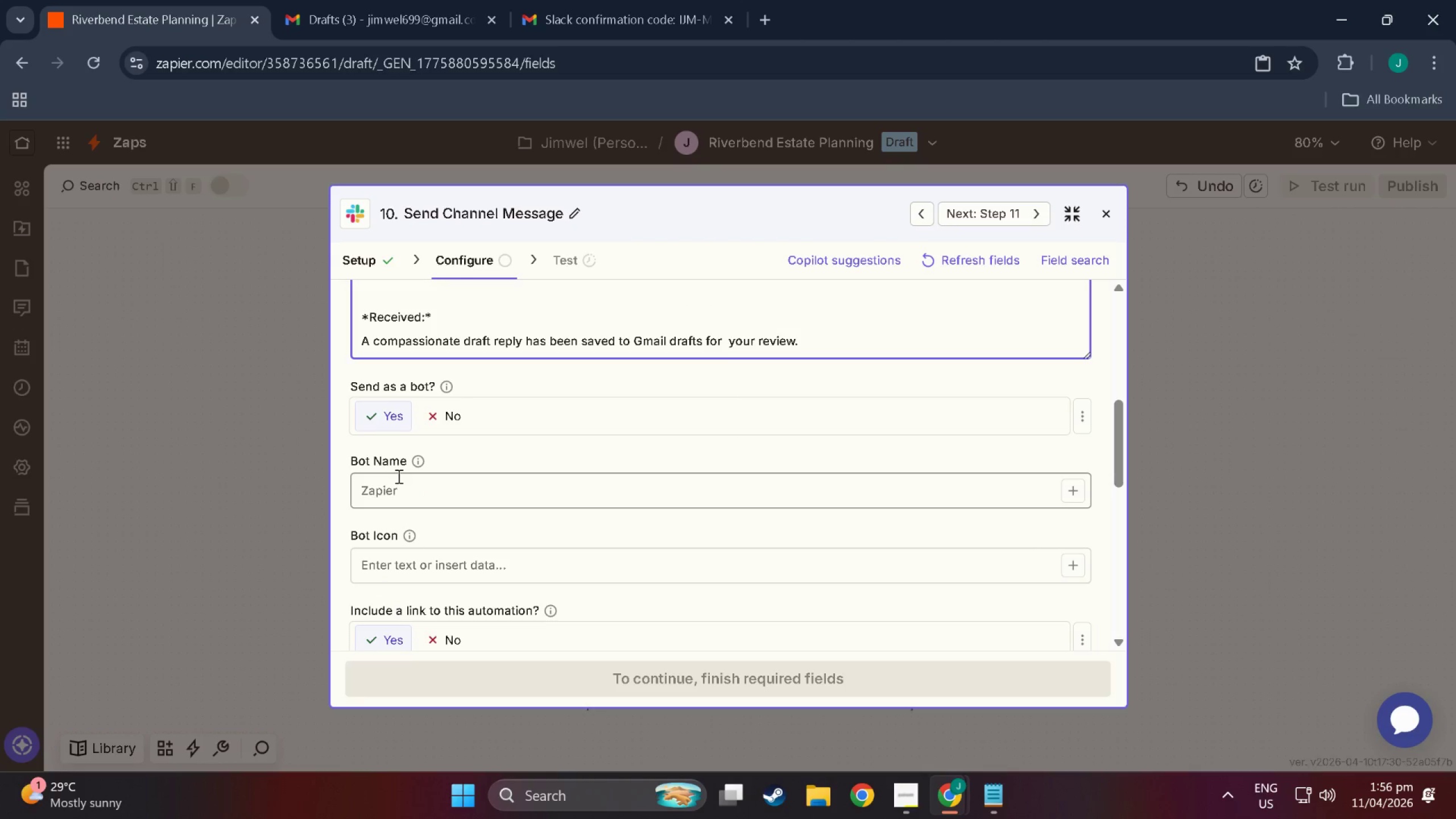 
left_click([412, 491])
 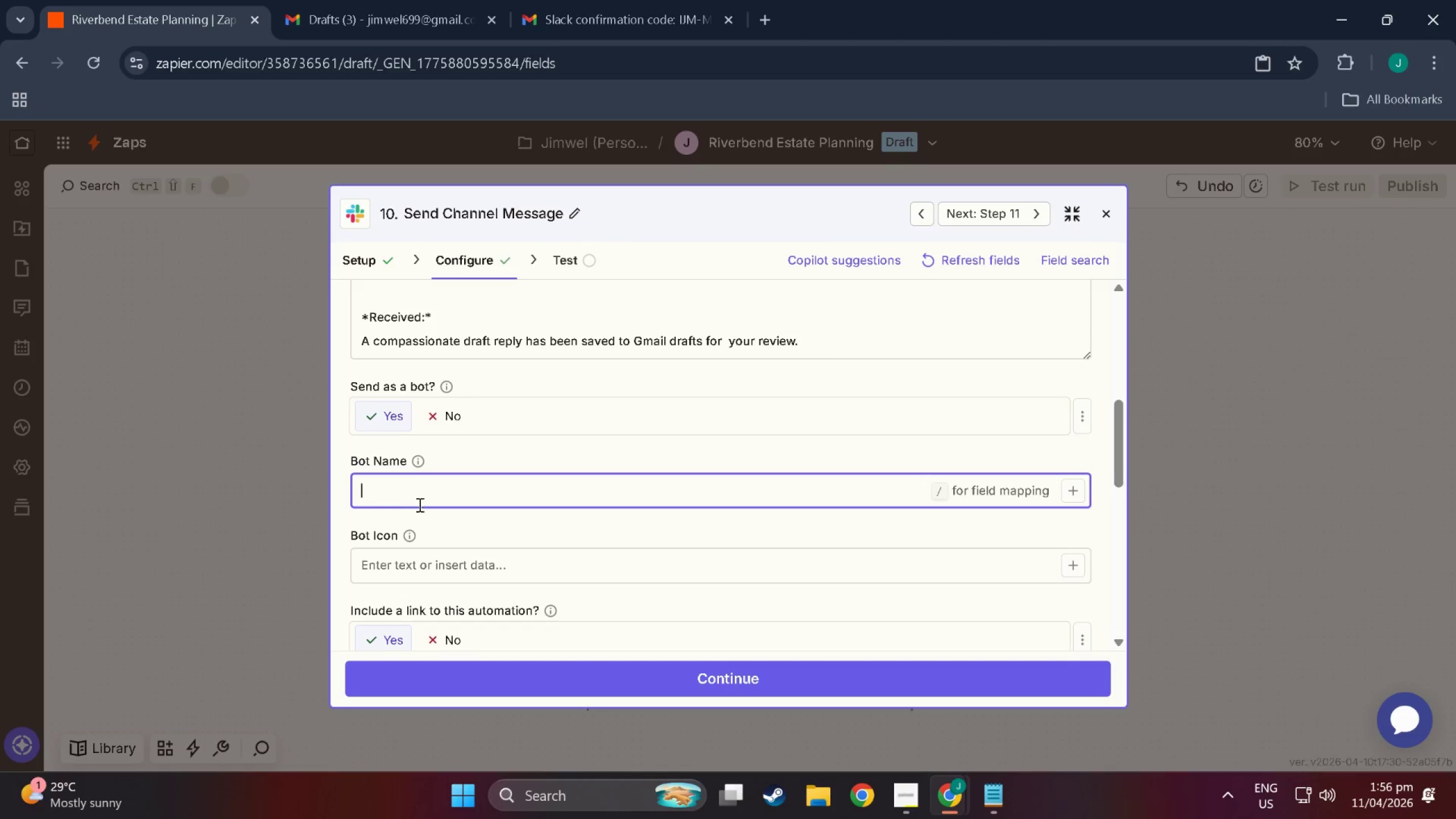 
type(Riverbend Ub)
key(Backspace)
key(Backspace)
type(Intake Alert)
 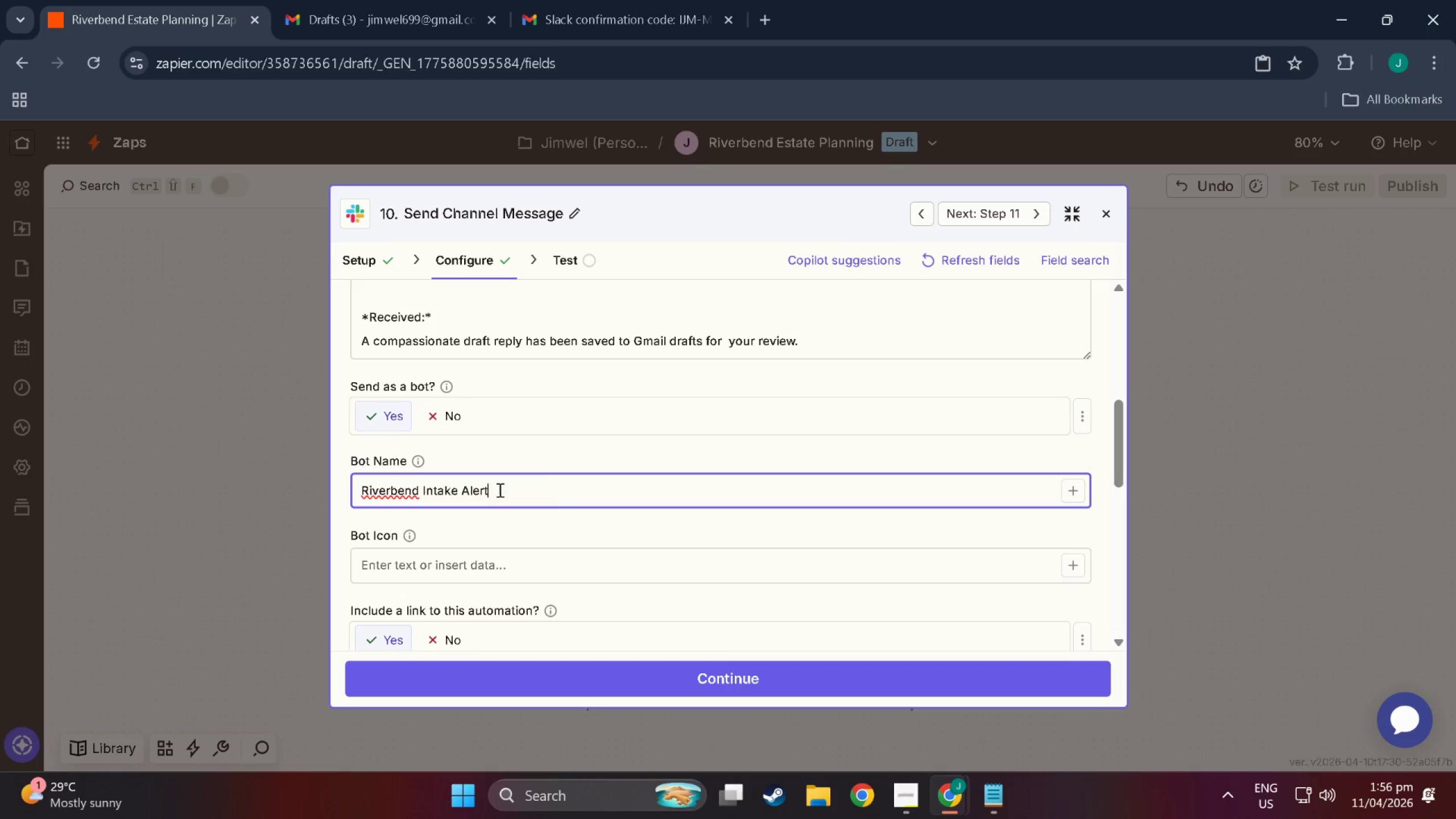 
wait(6.64)
 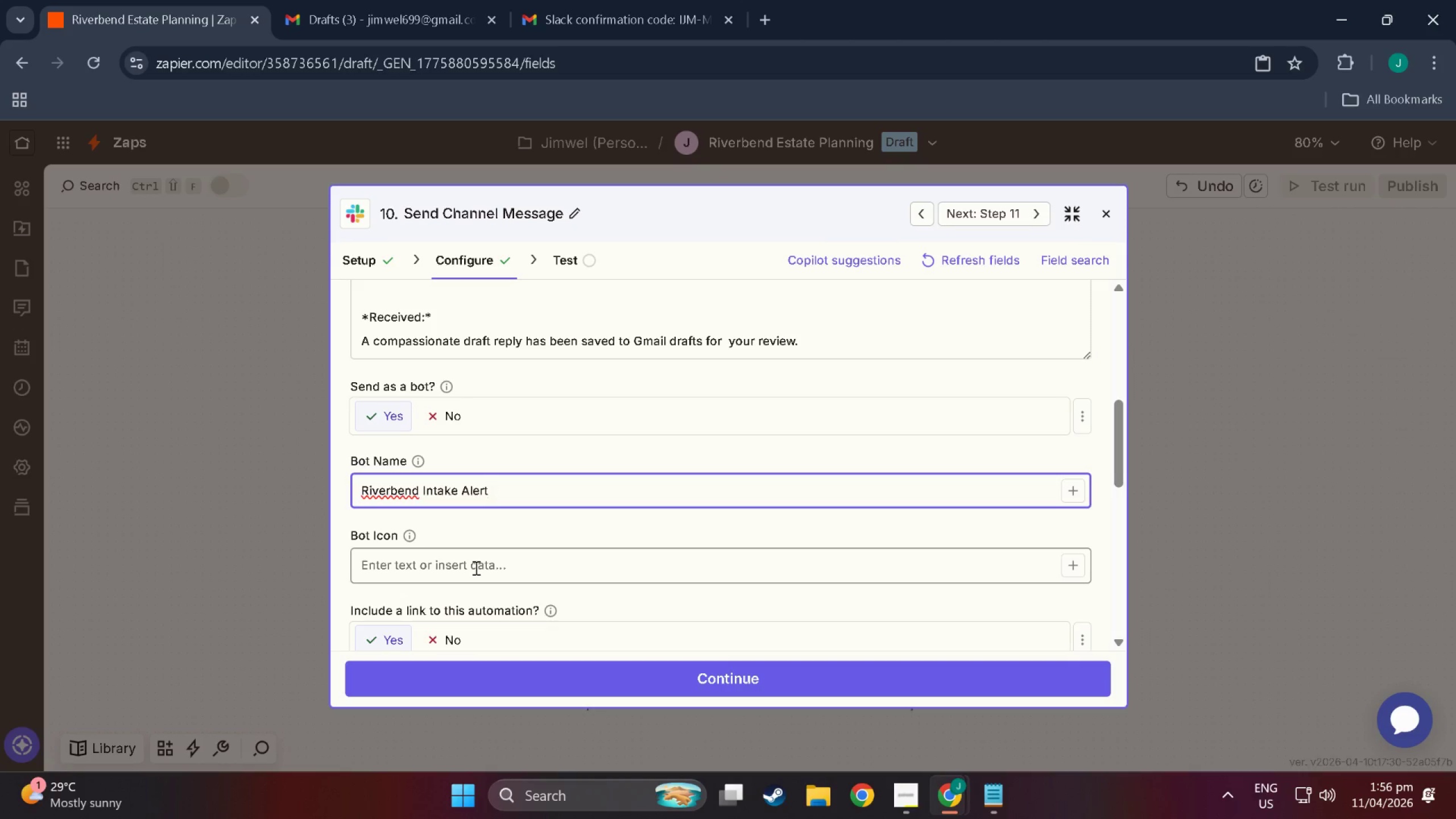 
scroll: coordinate [482, 507], scroll_direction: up, amount: 4.0
 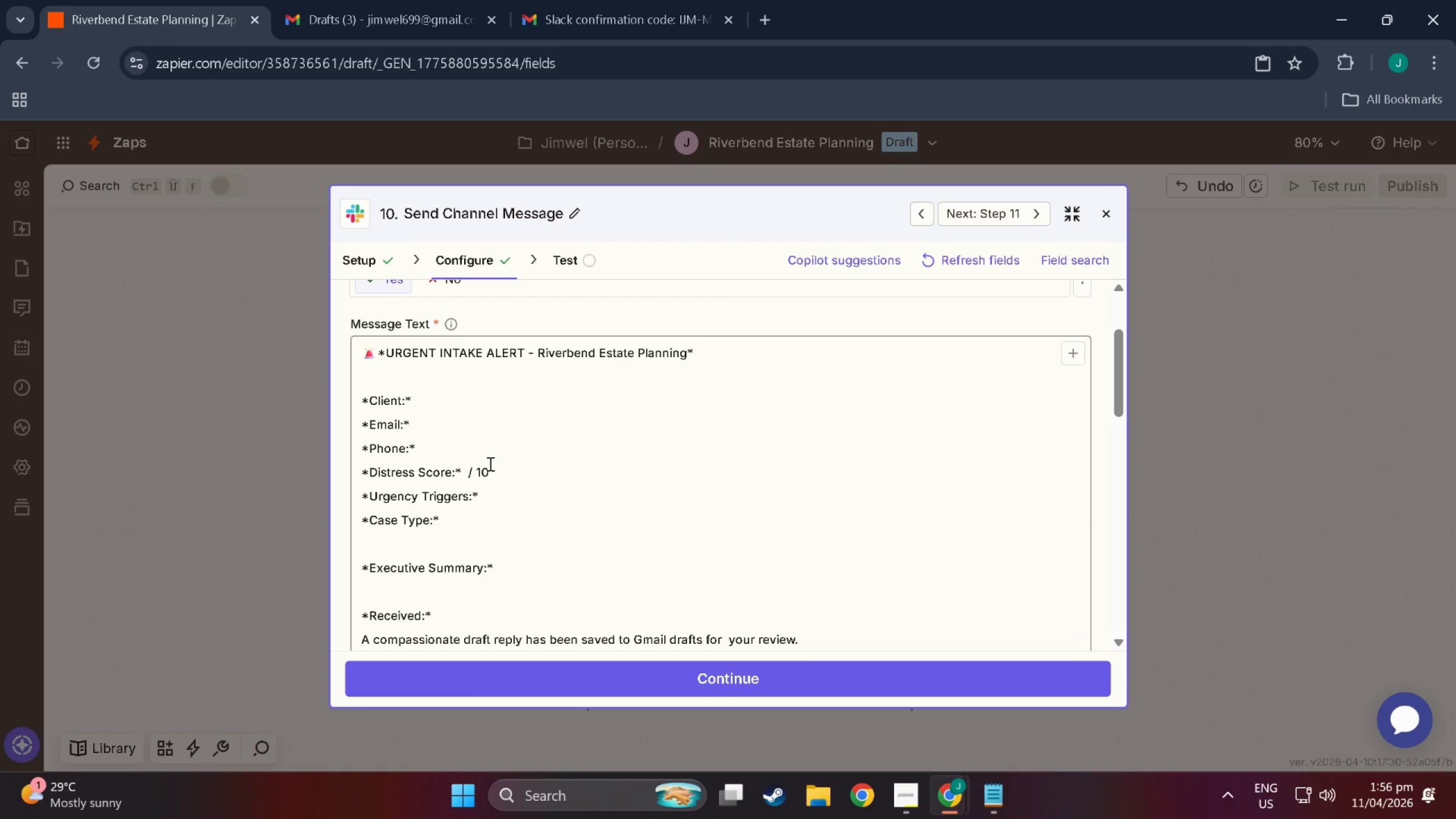 
left_click([448, 394])
 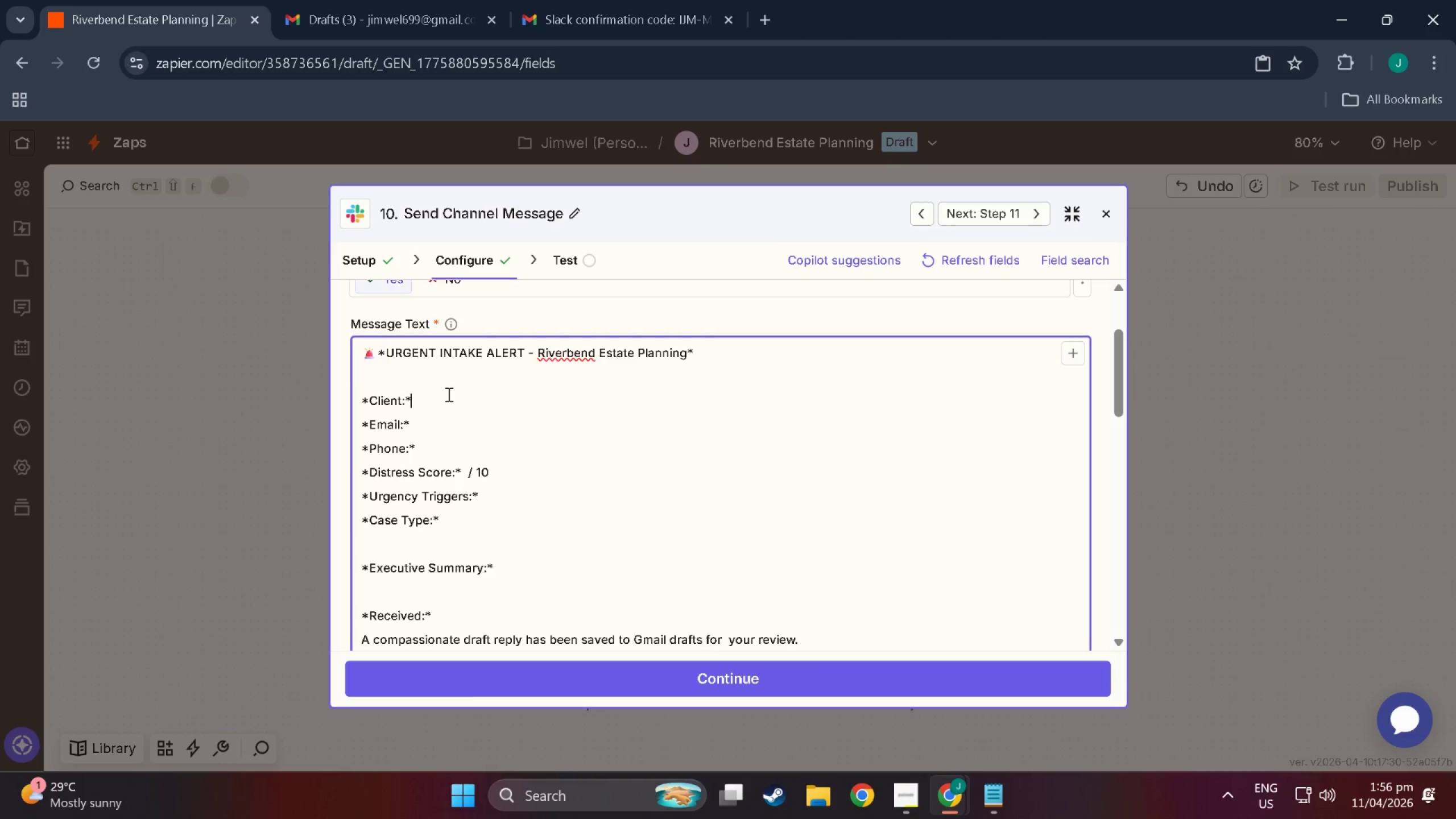 
wait(7.09)
 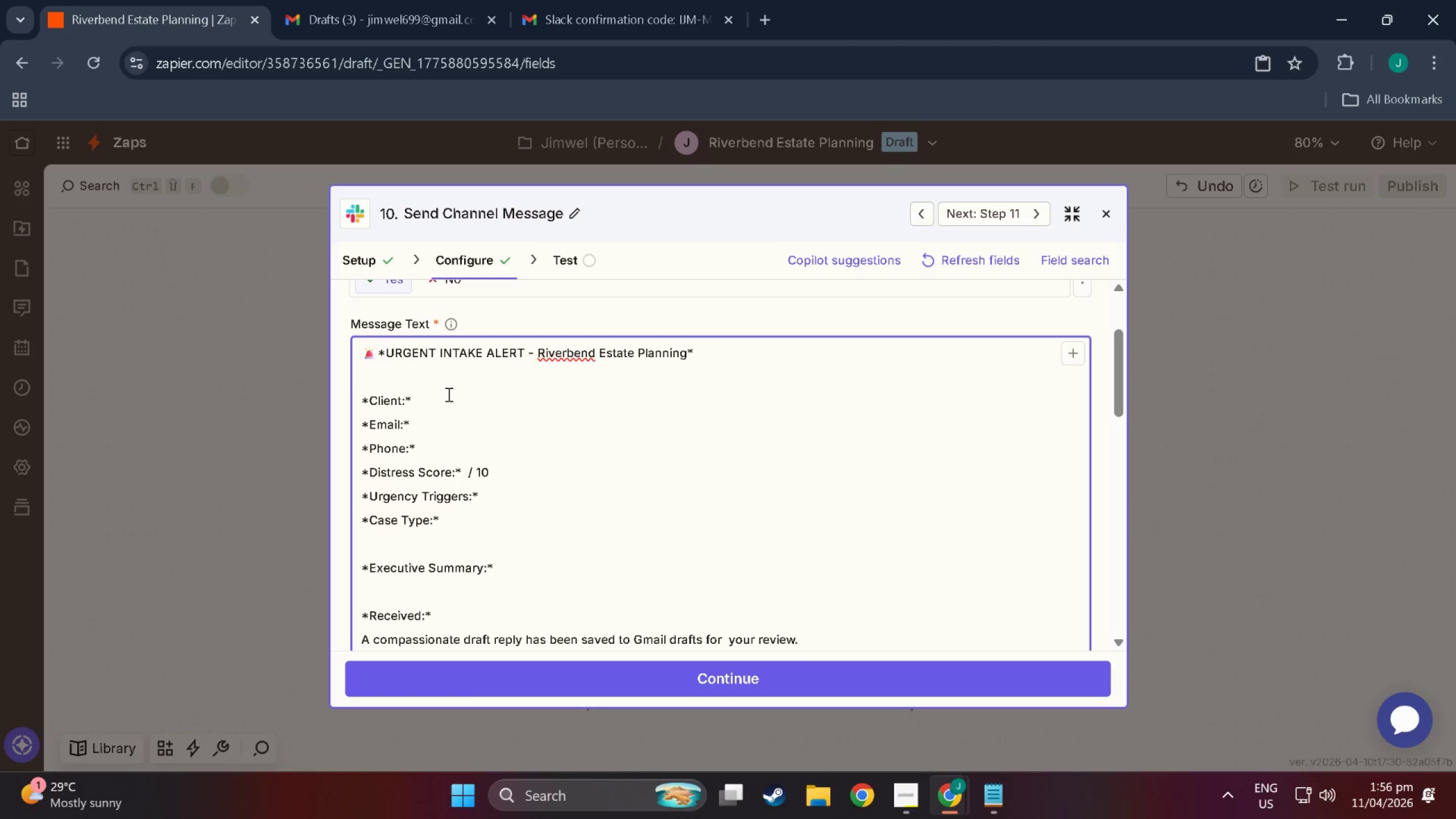 
key(Space)
 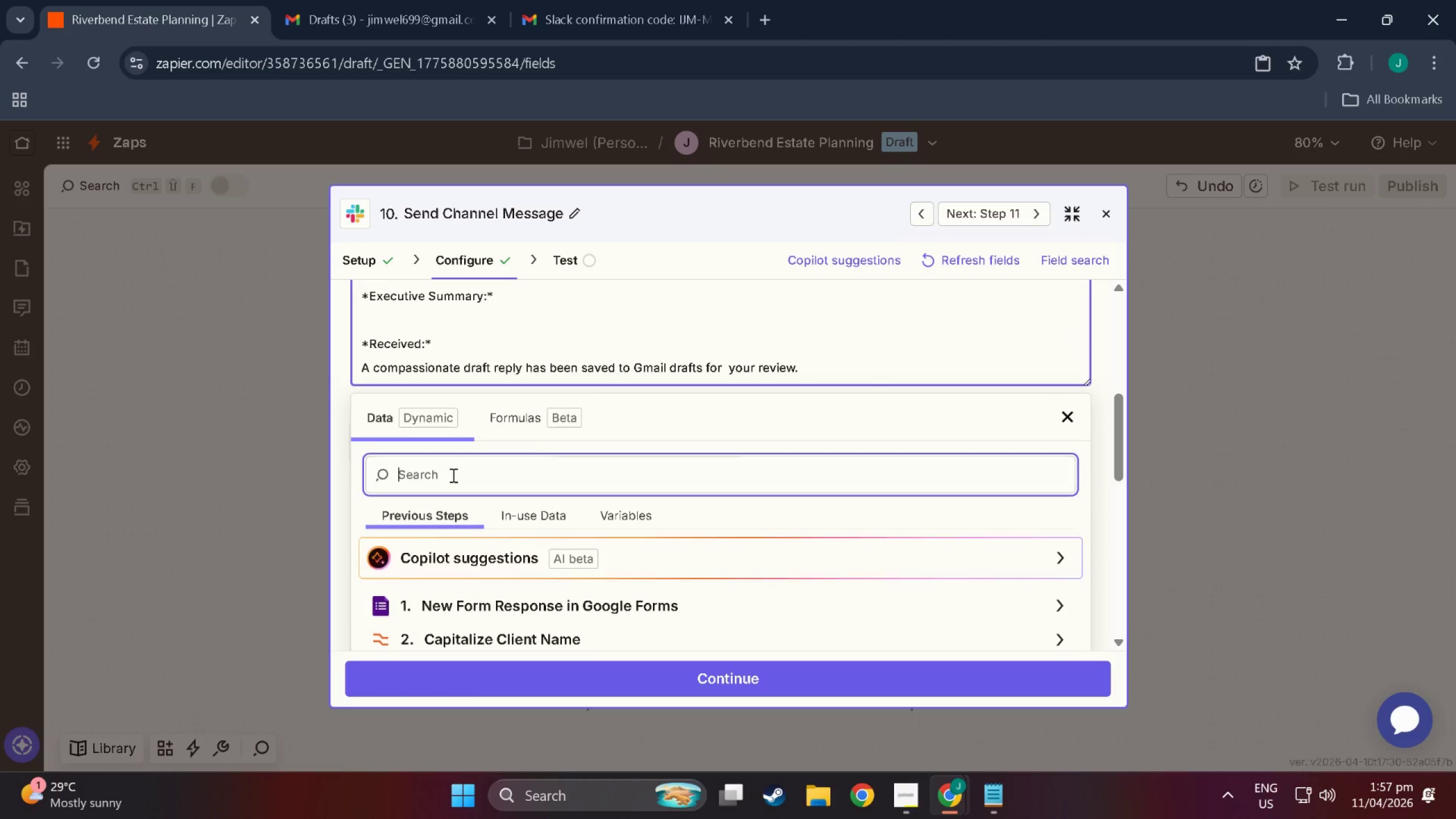 
scroll: coordinate [486, 578], scroll_direction: down, amount: 1.0
 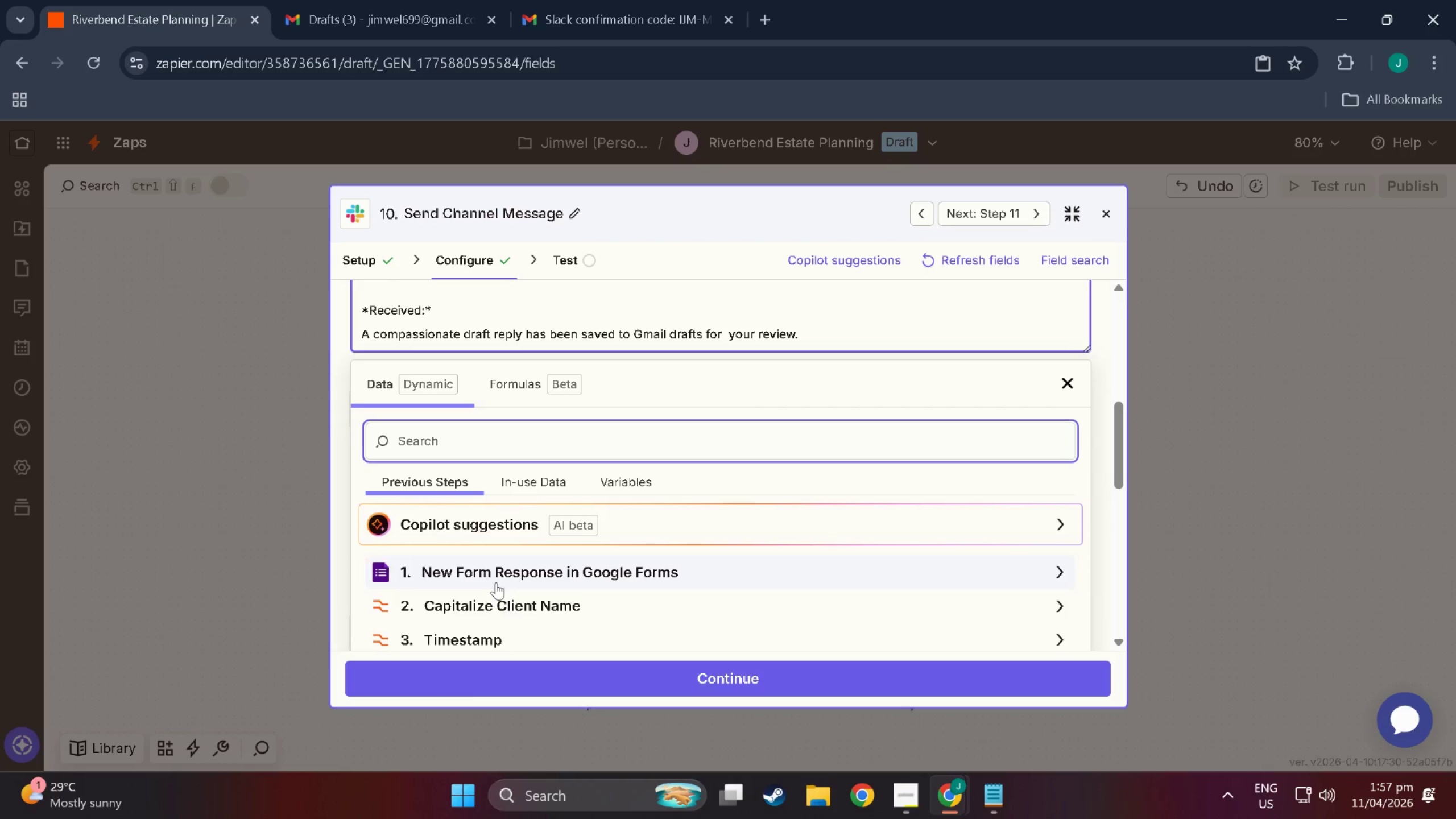 
left_click([503, 613])
 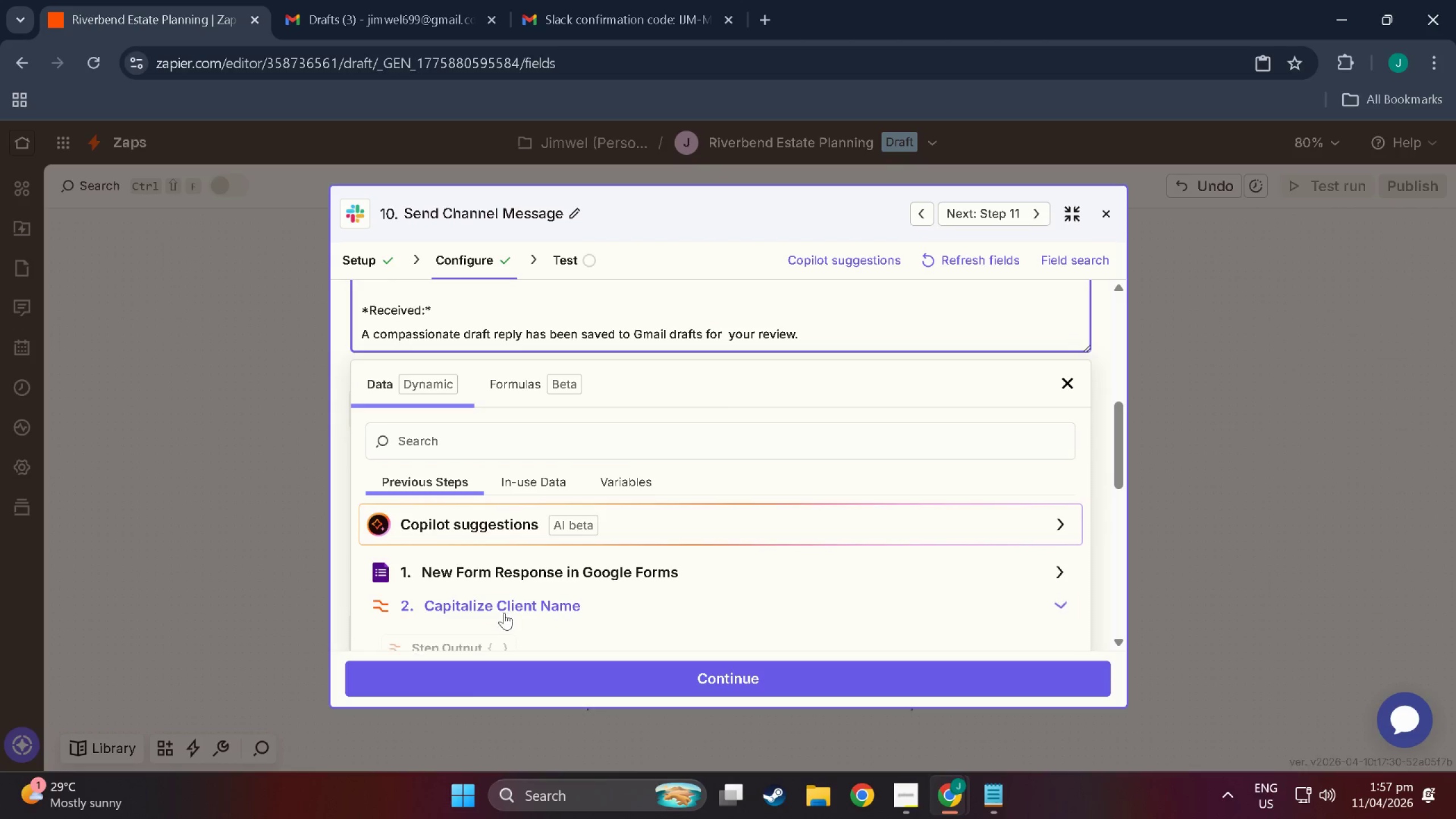 
scroll: coordinate [510, 610], scroll_direction: down, amount: 4.0
 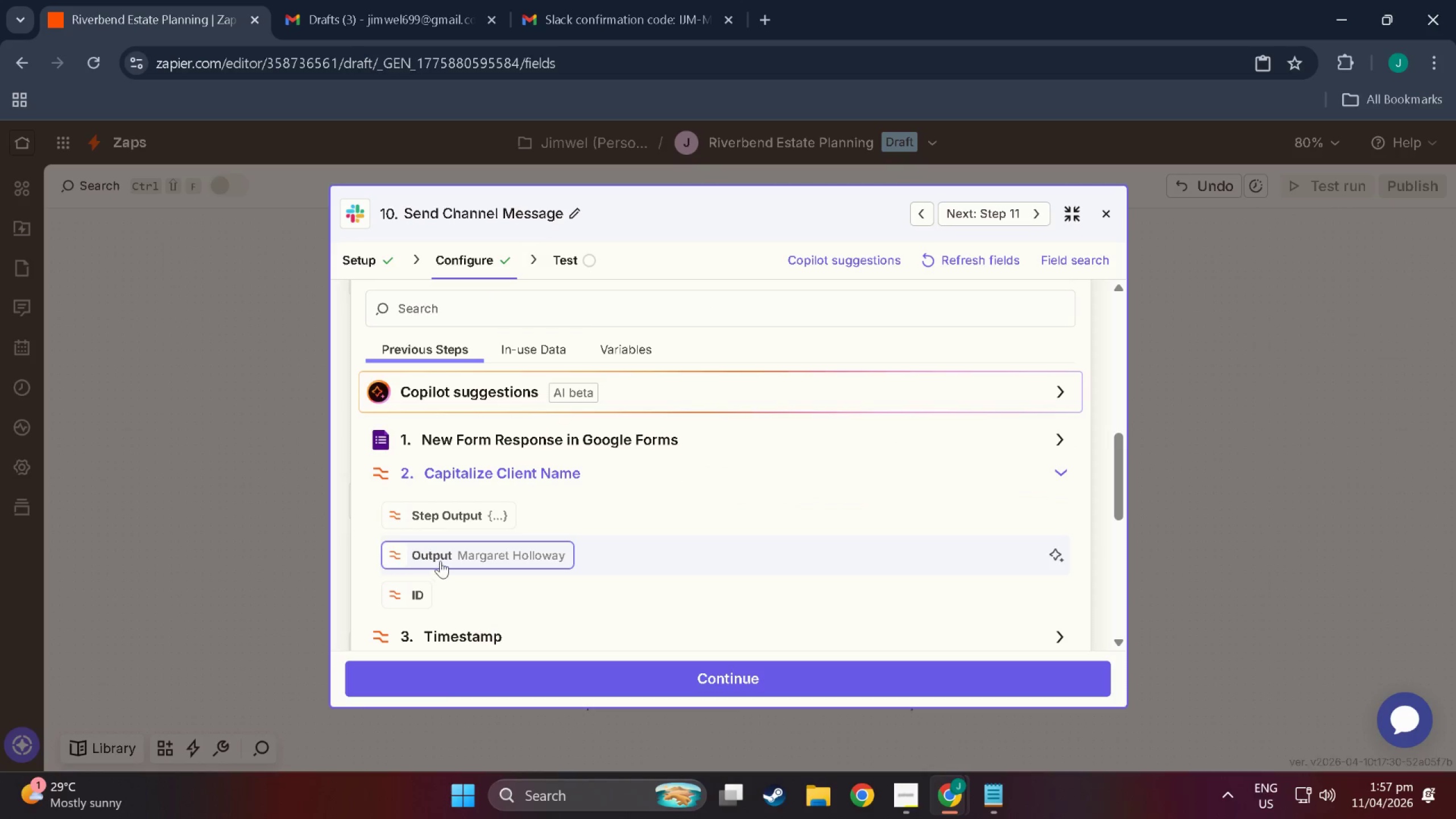 
left_click([442, 559])
 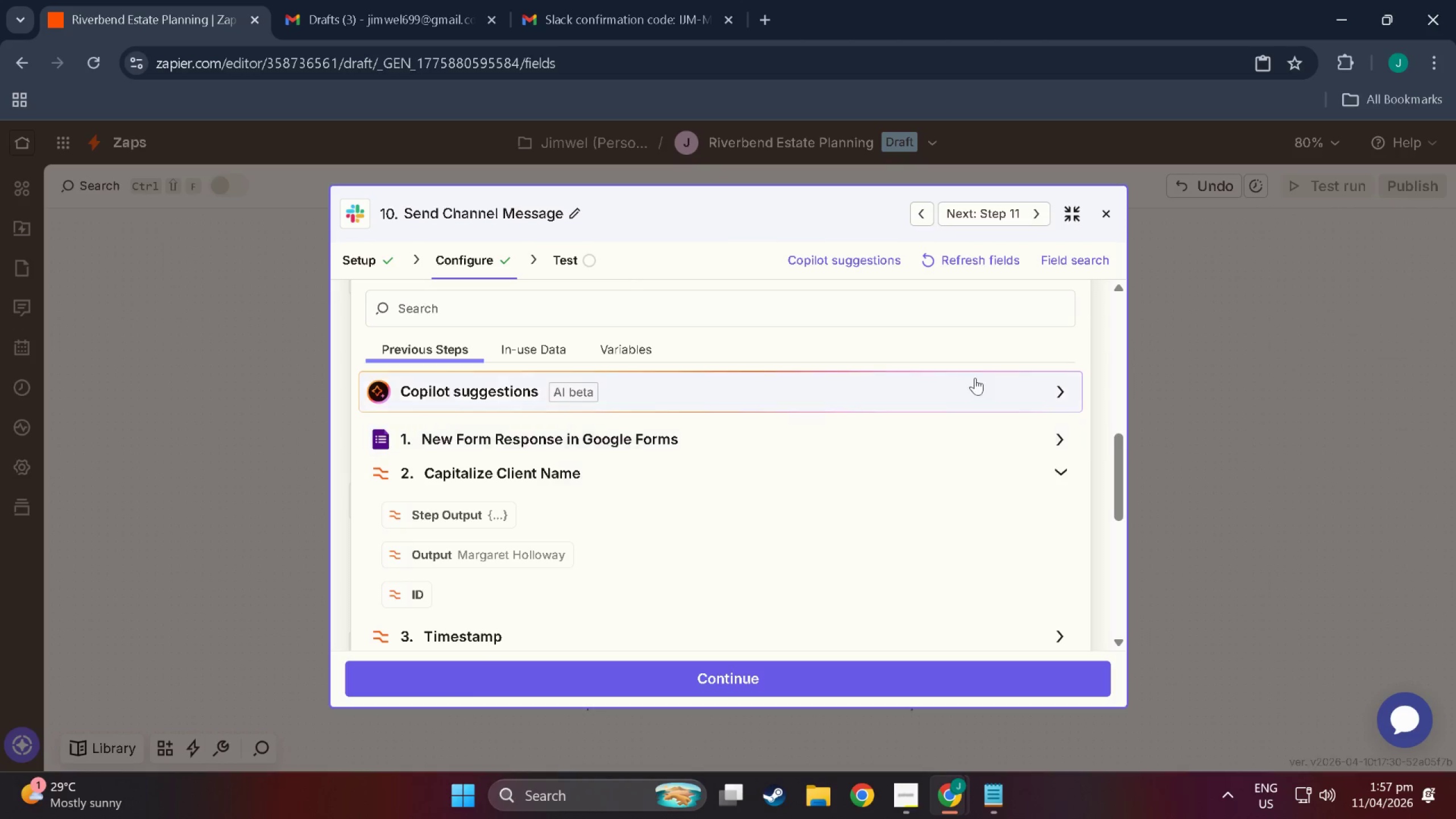 
scroll: coordinate [766, 490], scroll_direction: up, amount: 12.0
 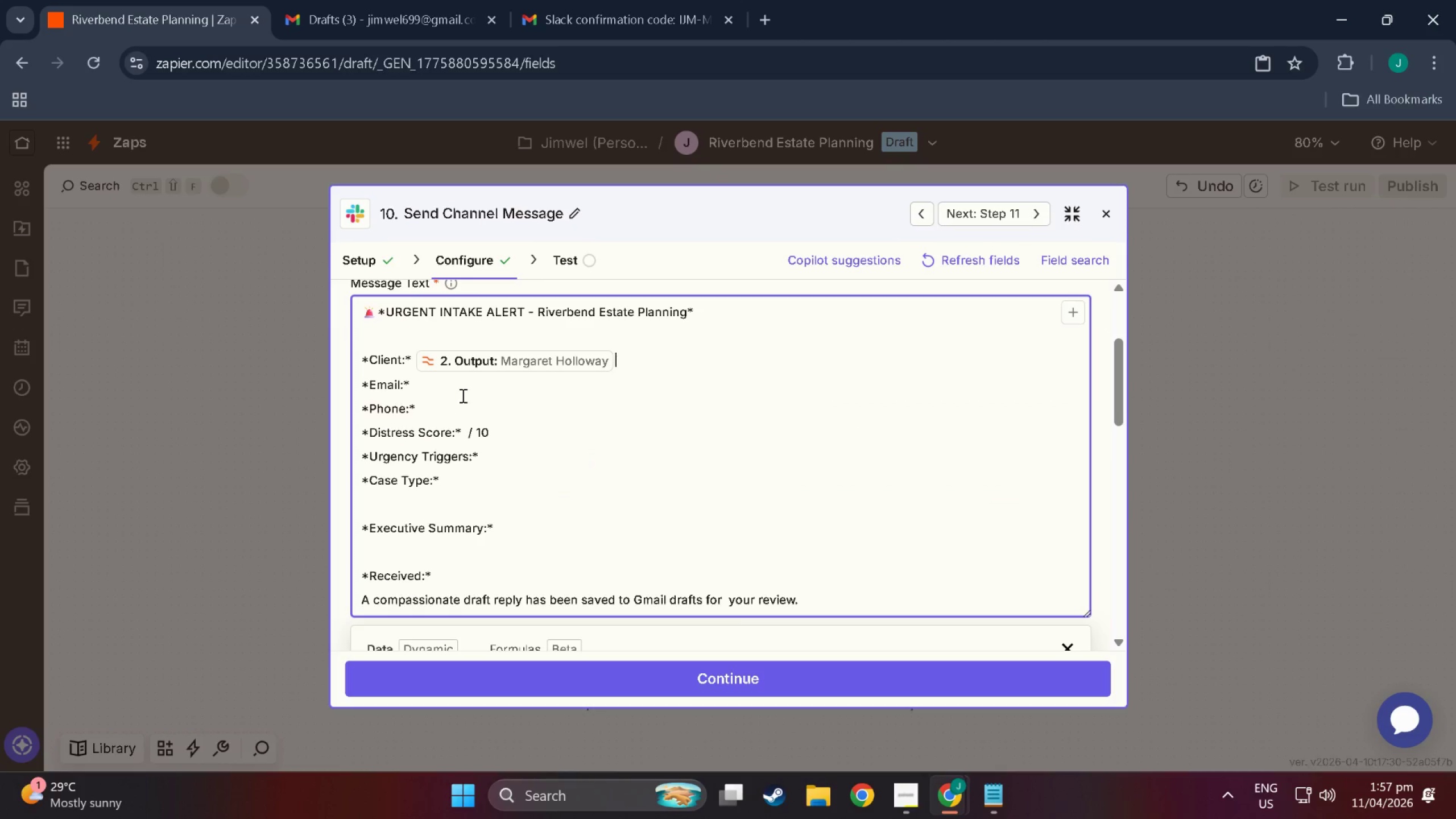 
left_click([462, 386])
 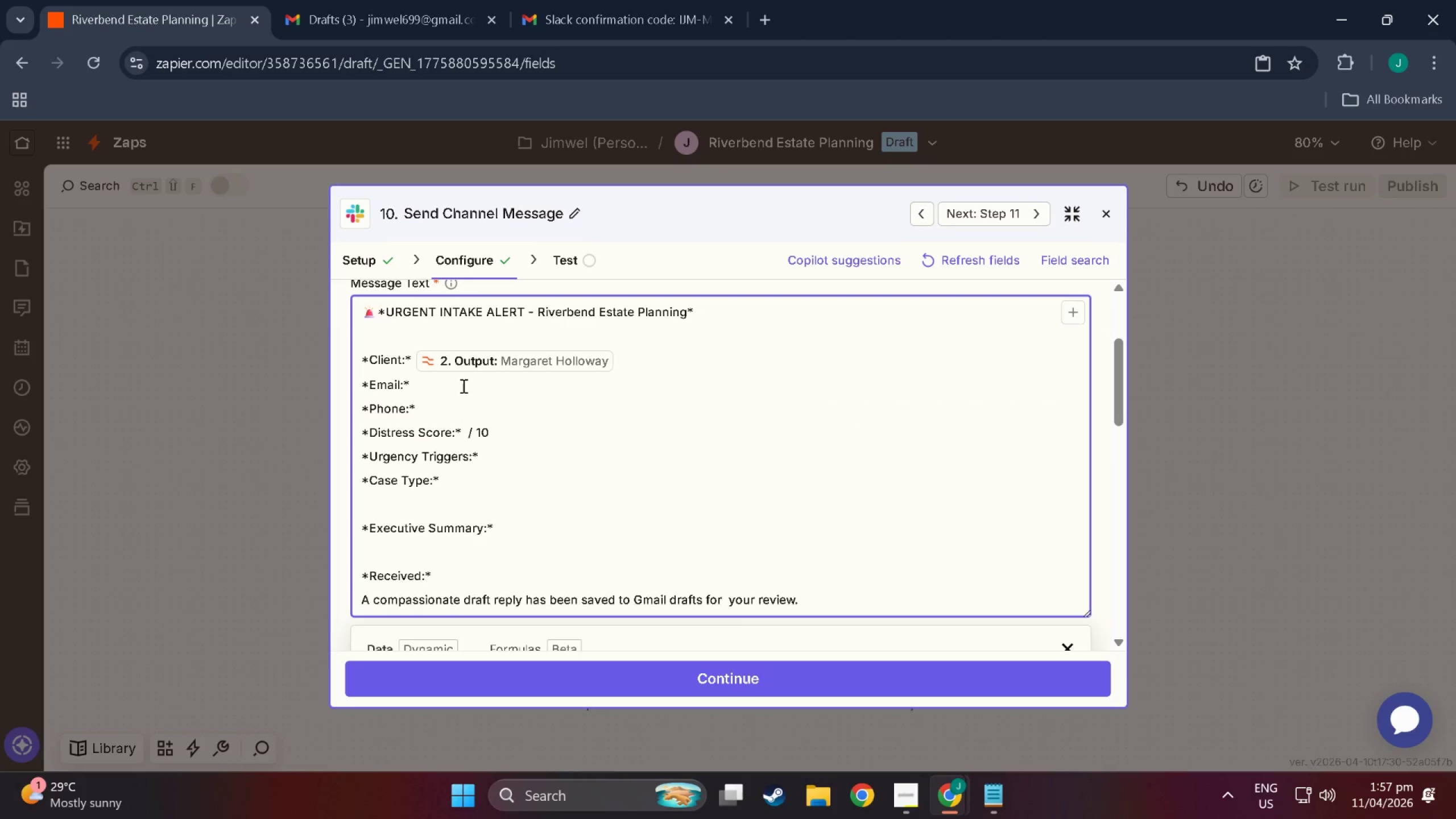 
key(Space)
 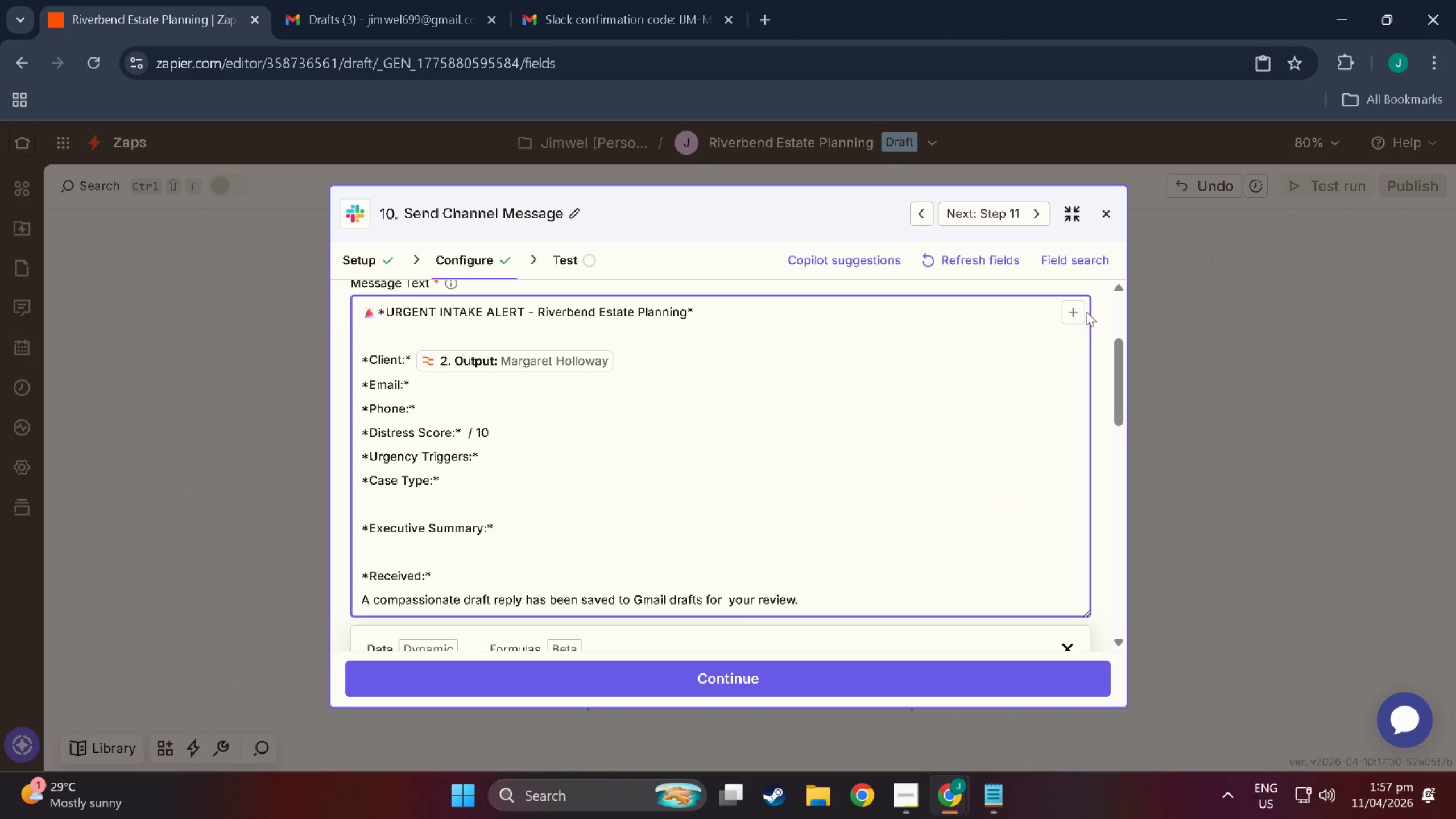 
left_click([1078, 312])
 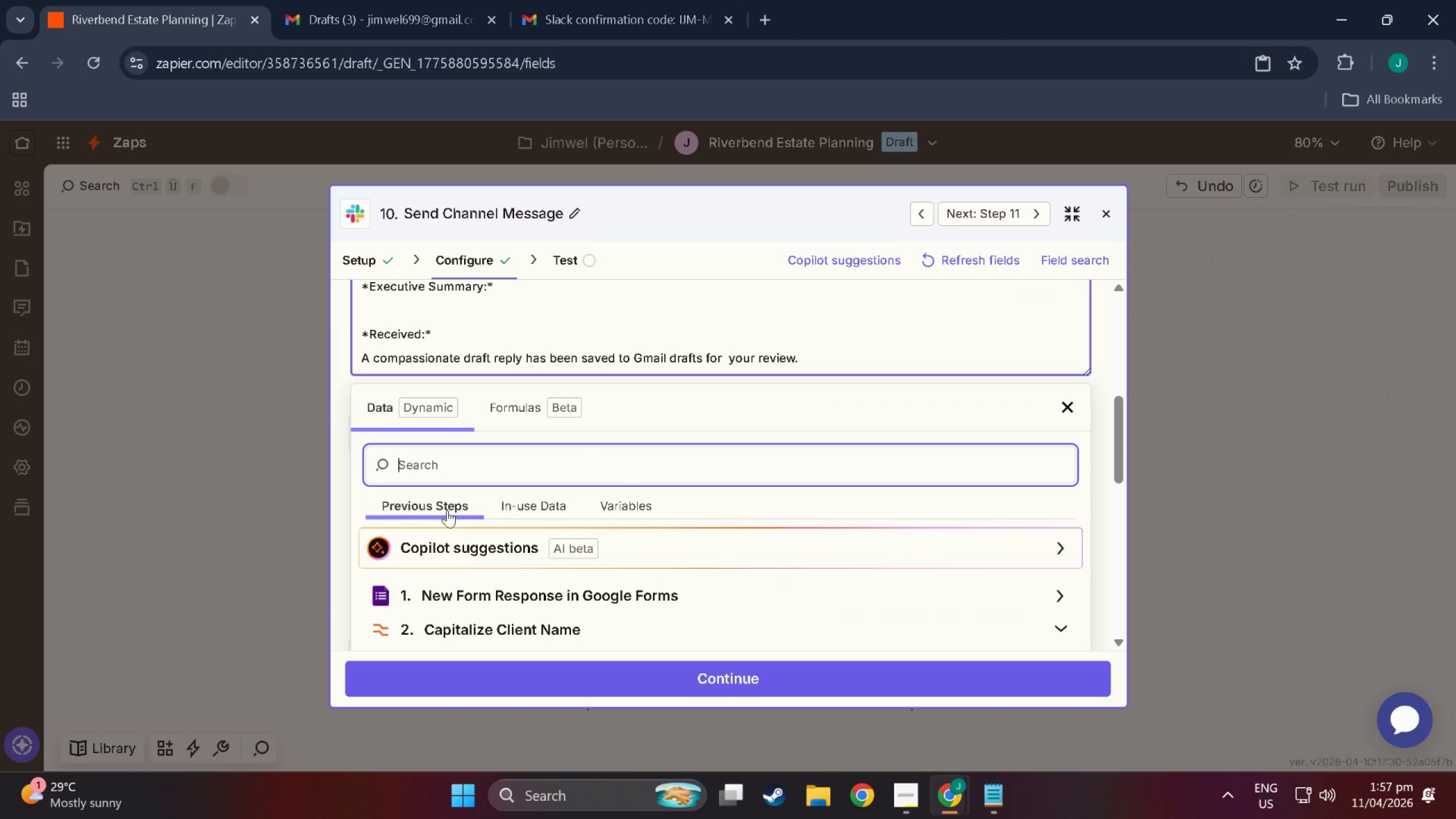 
scroll: coordinate [454, 544], scroll_direction: down, amount: 2.0
 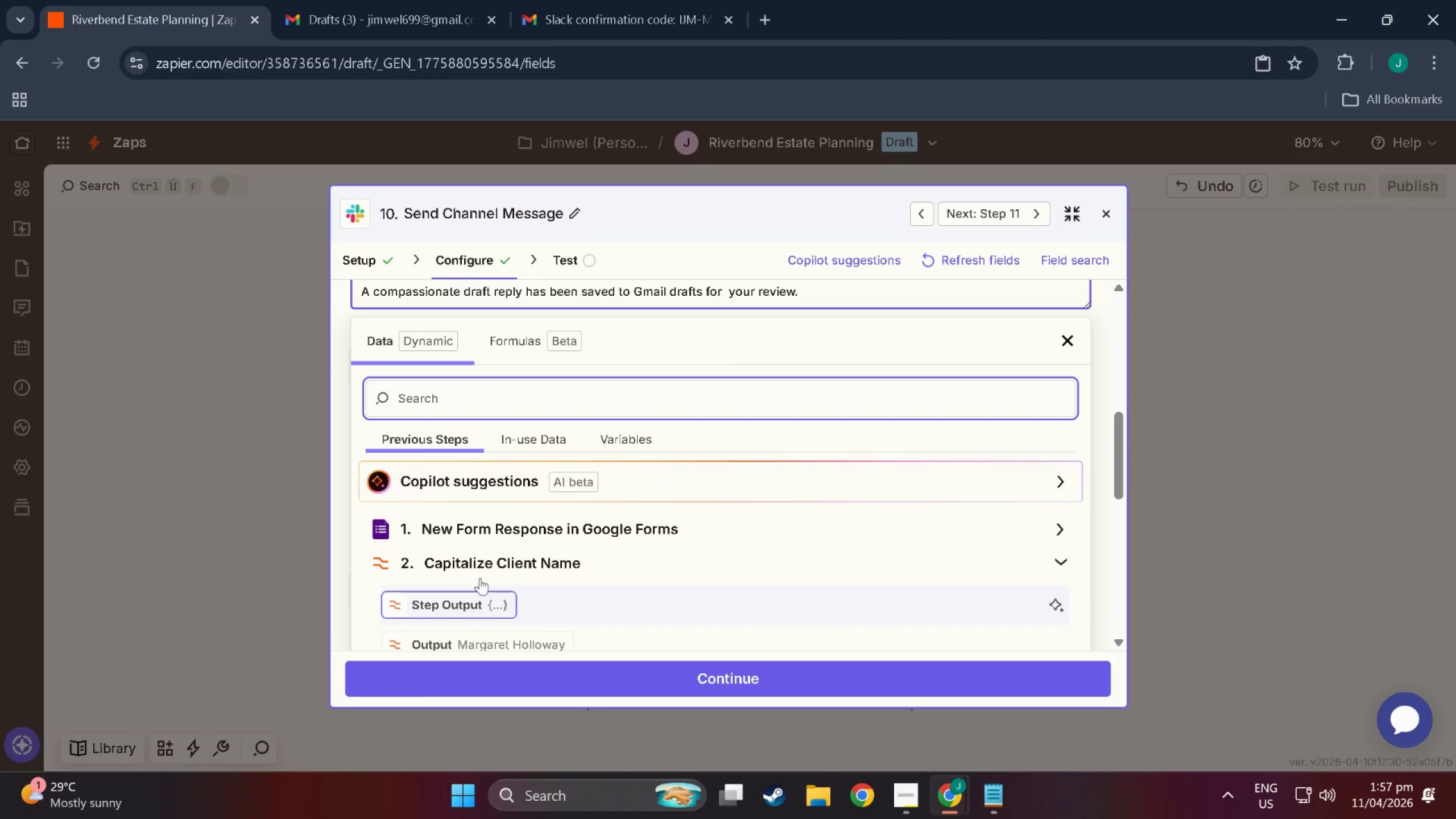 
left_click([477, 526])
 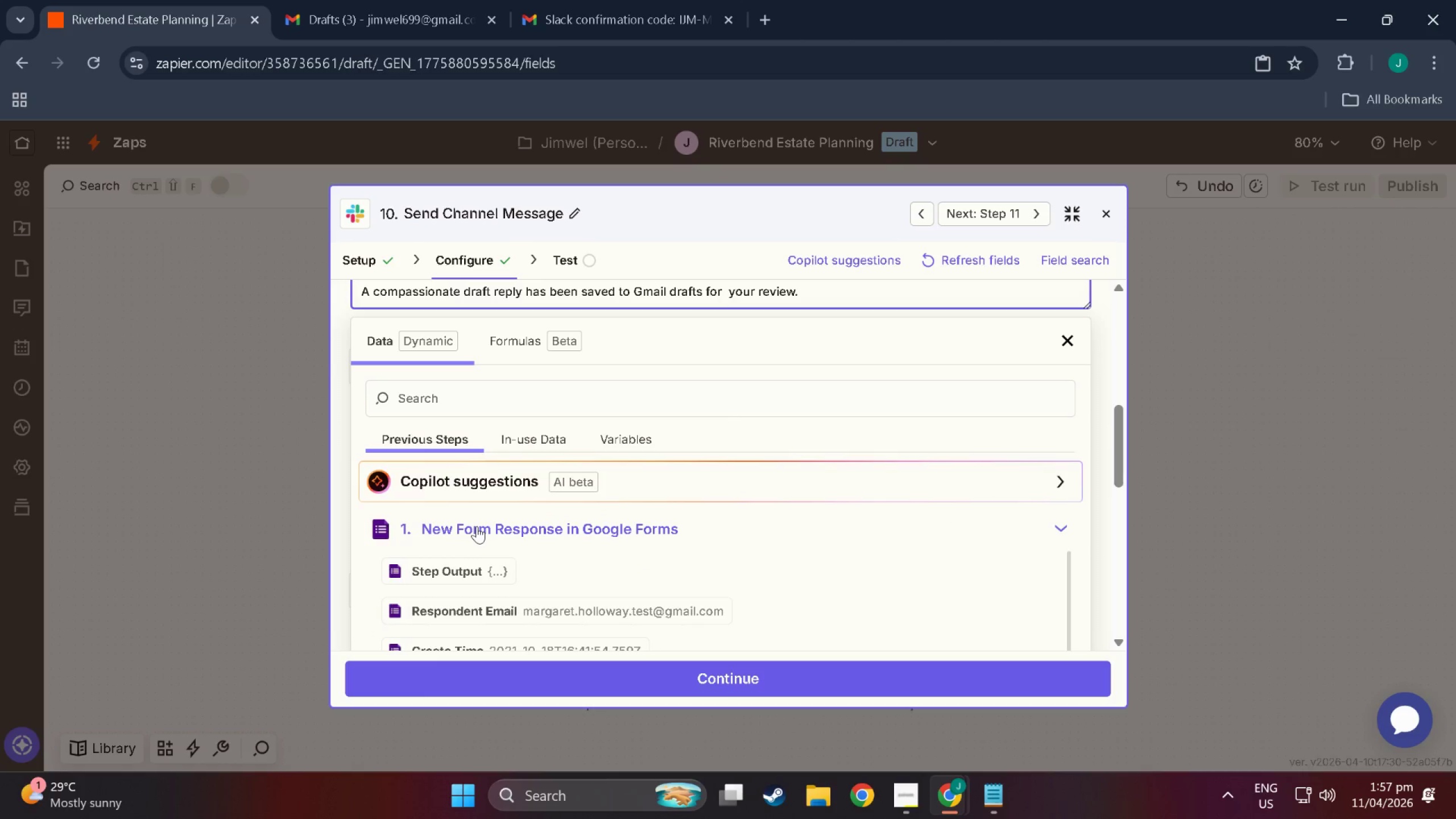 
scroll: coordinate [456, 543], scroll_direction: down, amount: 21.0
 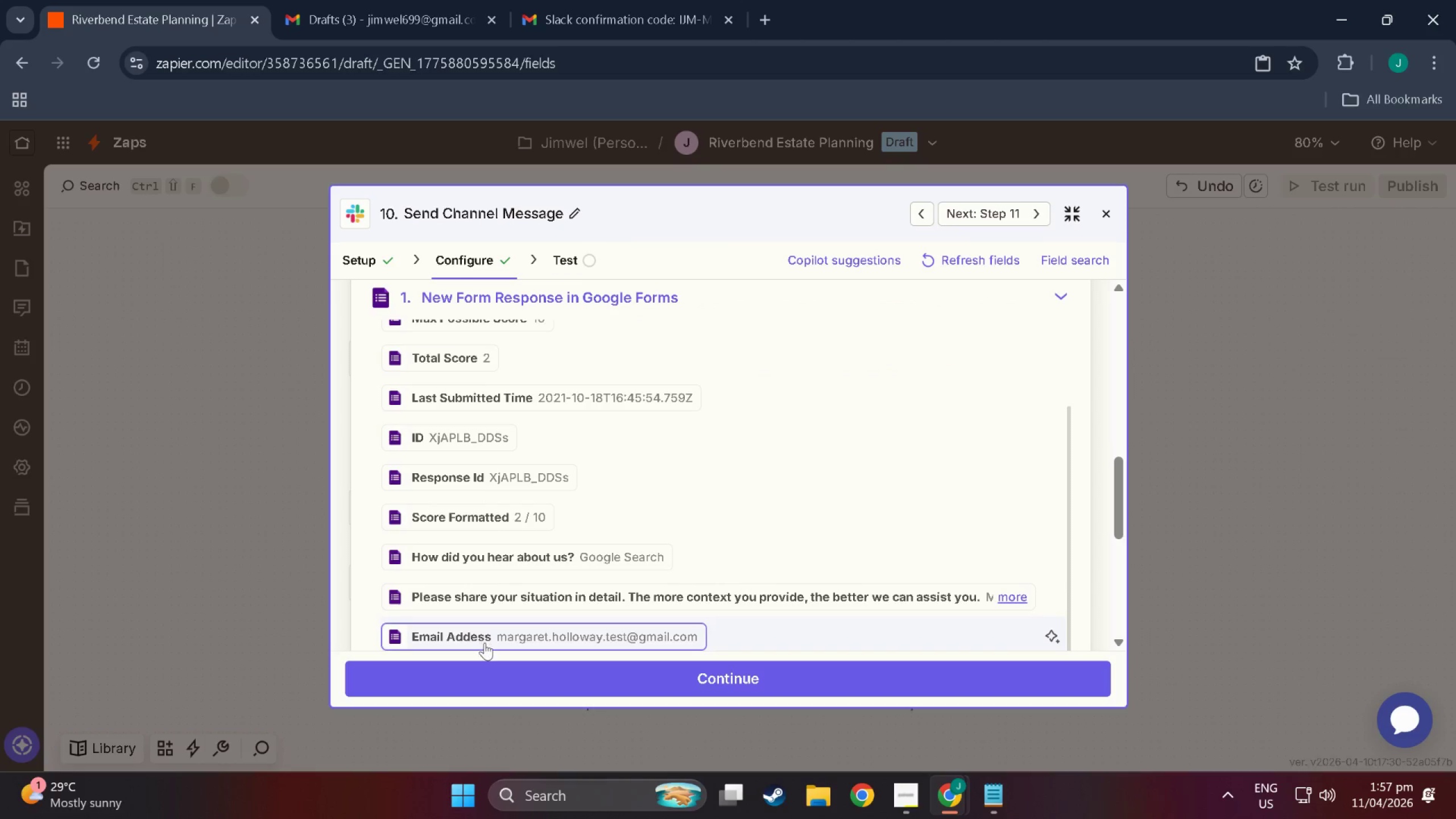 
left_click([485, 643])
 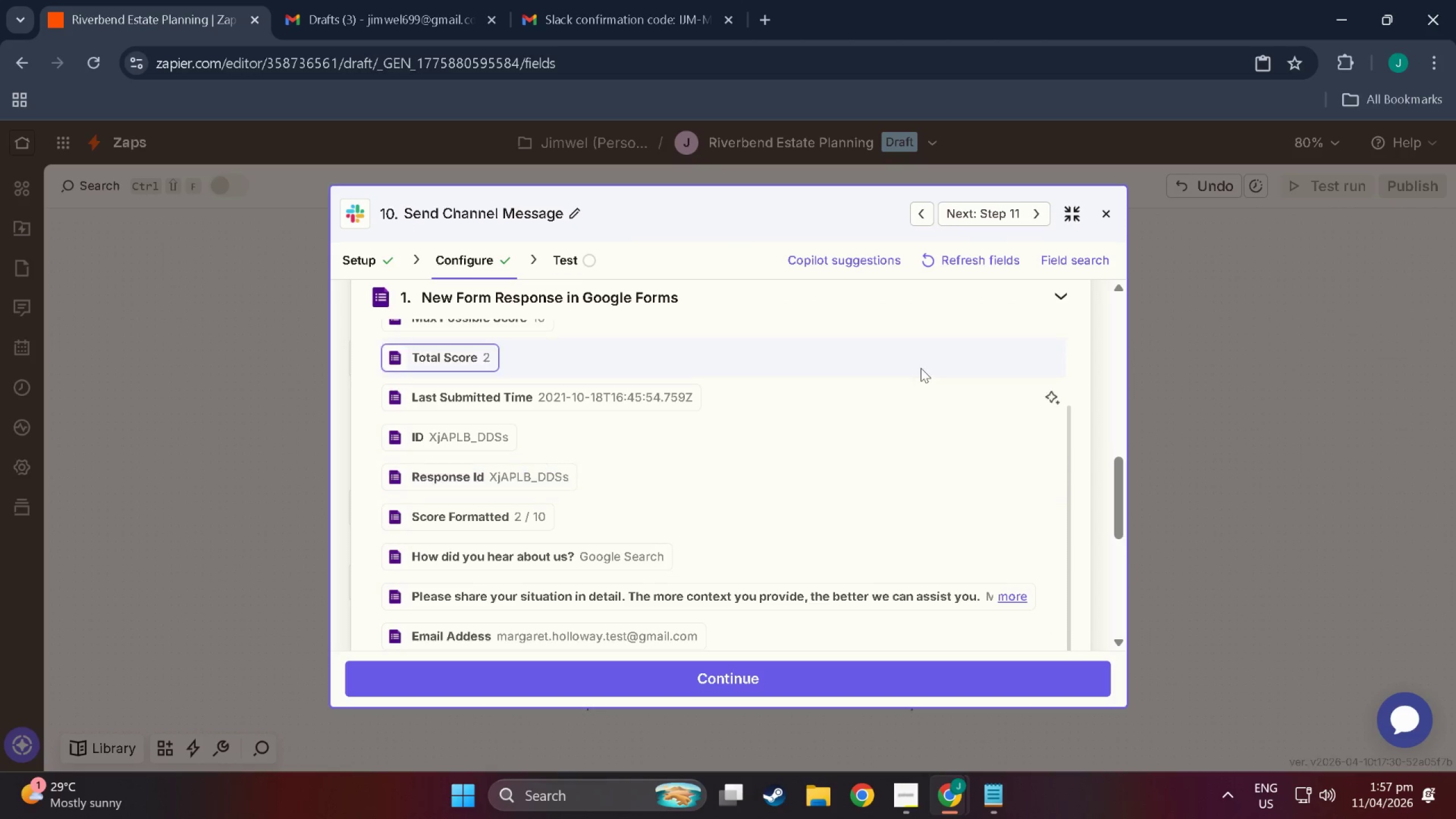 
scroll: coordinate [981, 449], scroll_direction: up, amount: 24.0
 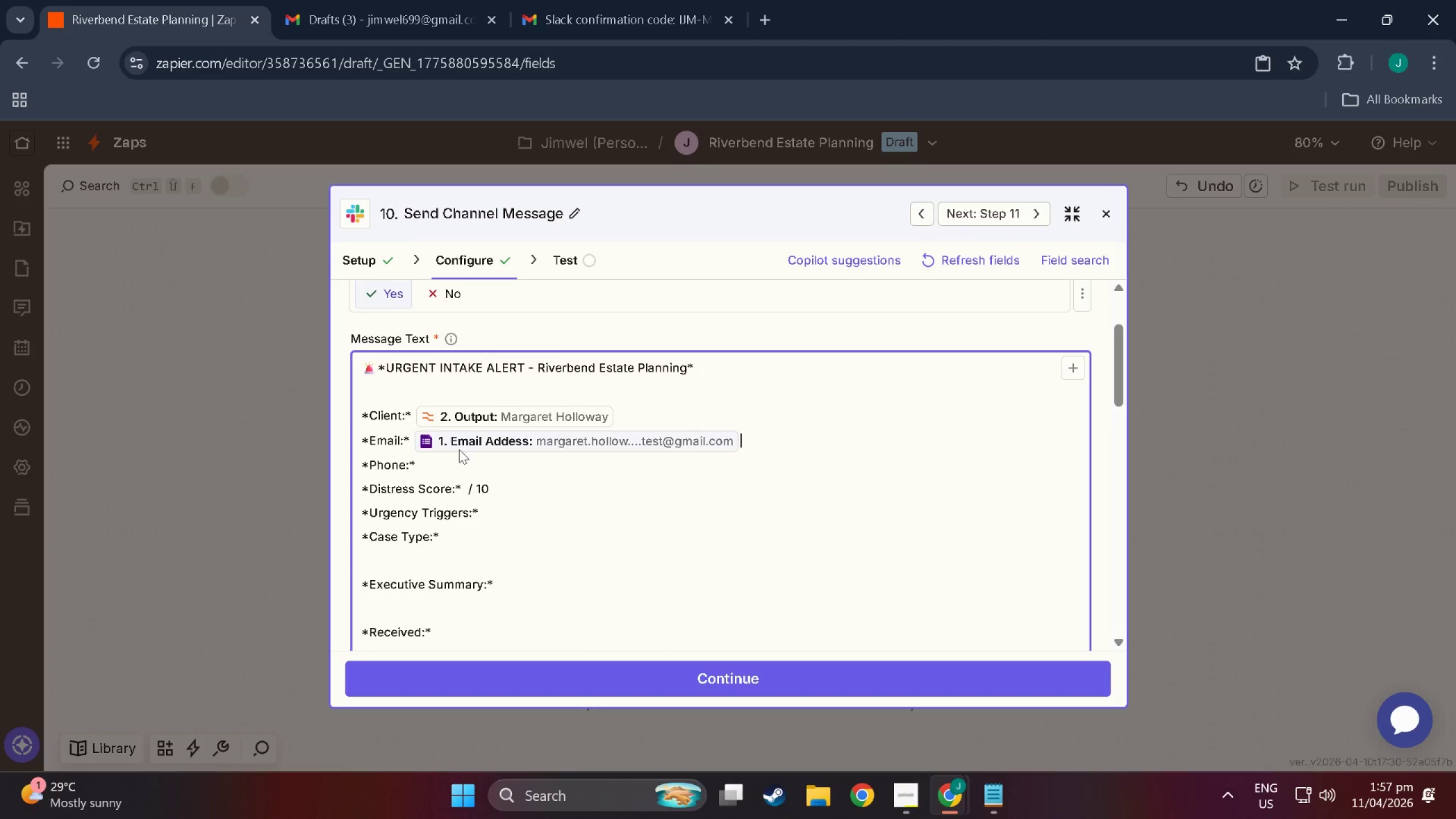 
left_click([461, 478])
 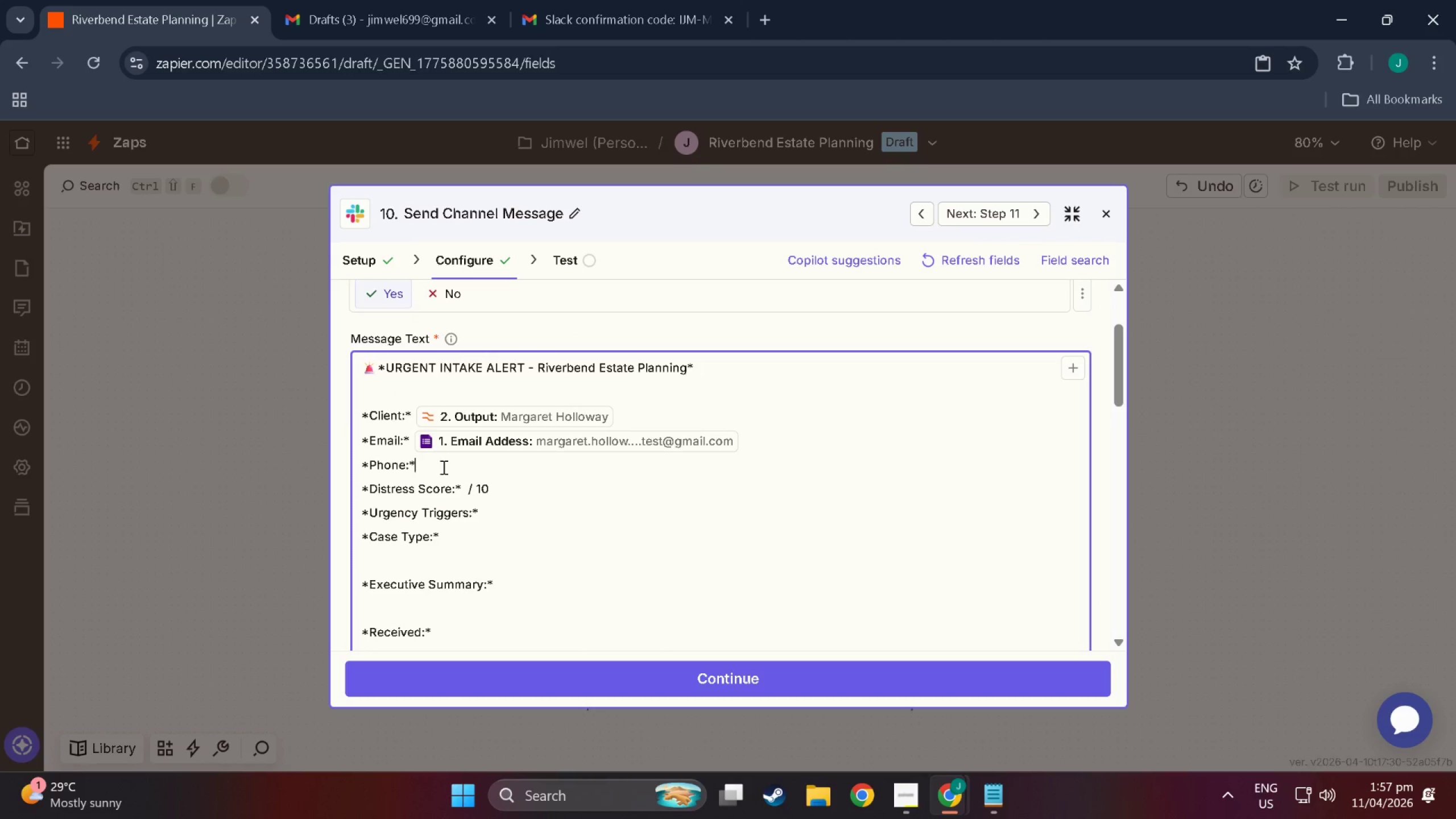 
key(Space)
 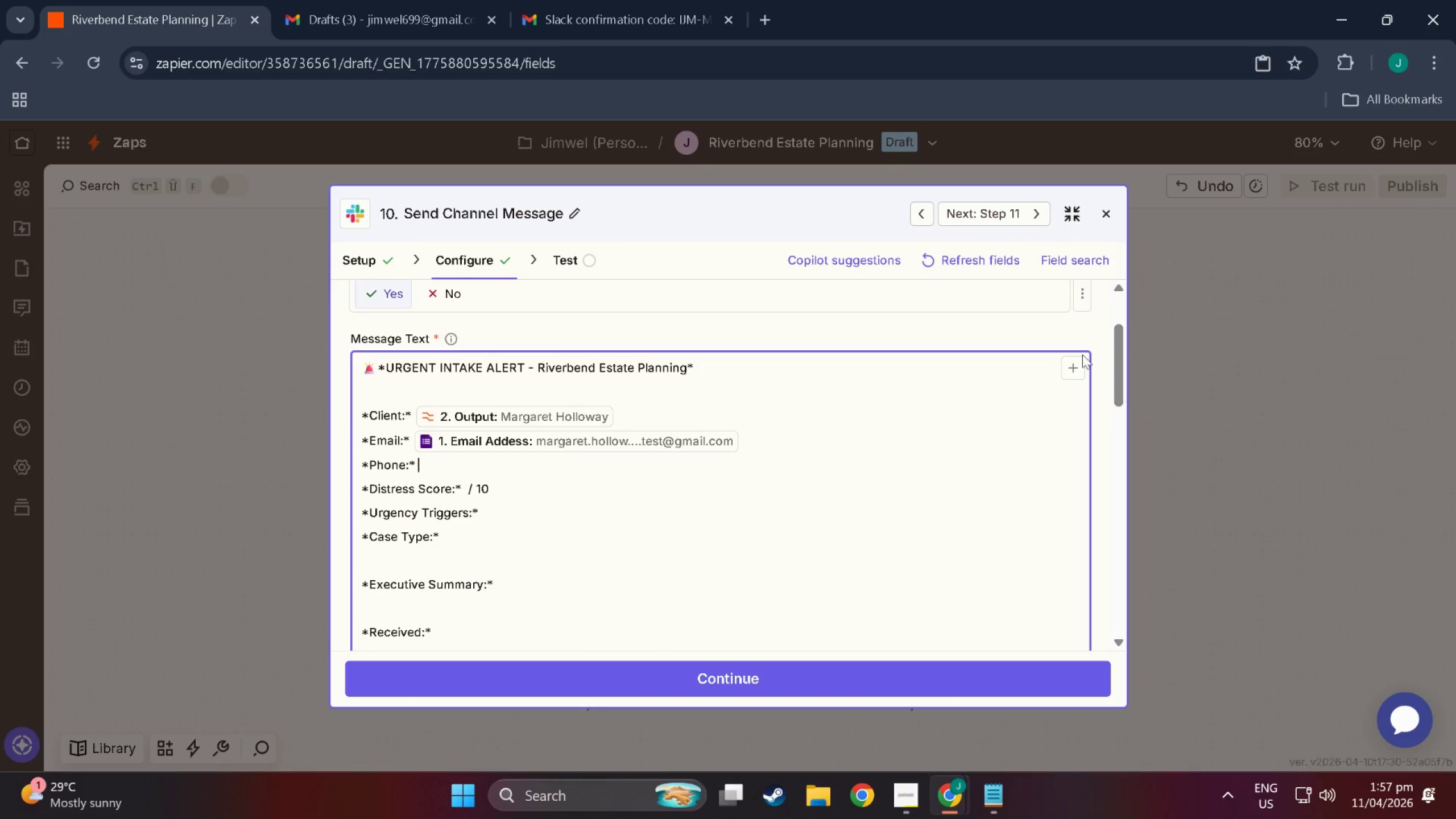 
left_click([1075, 365])
 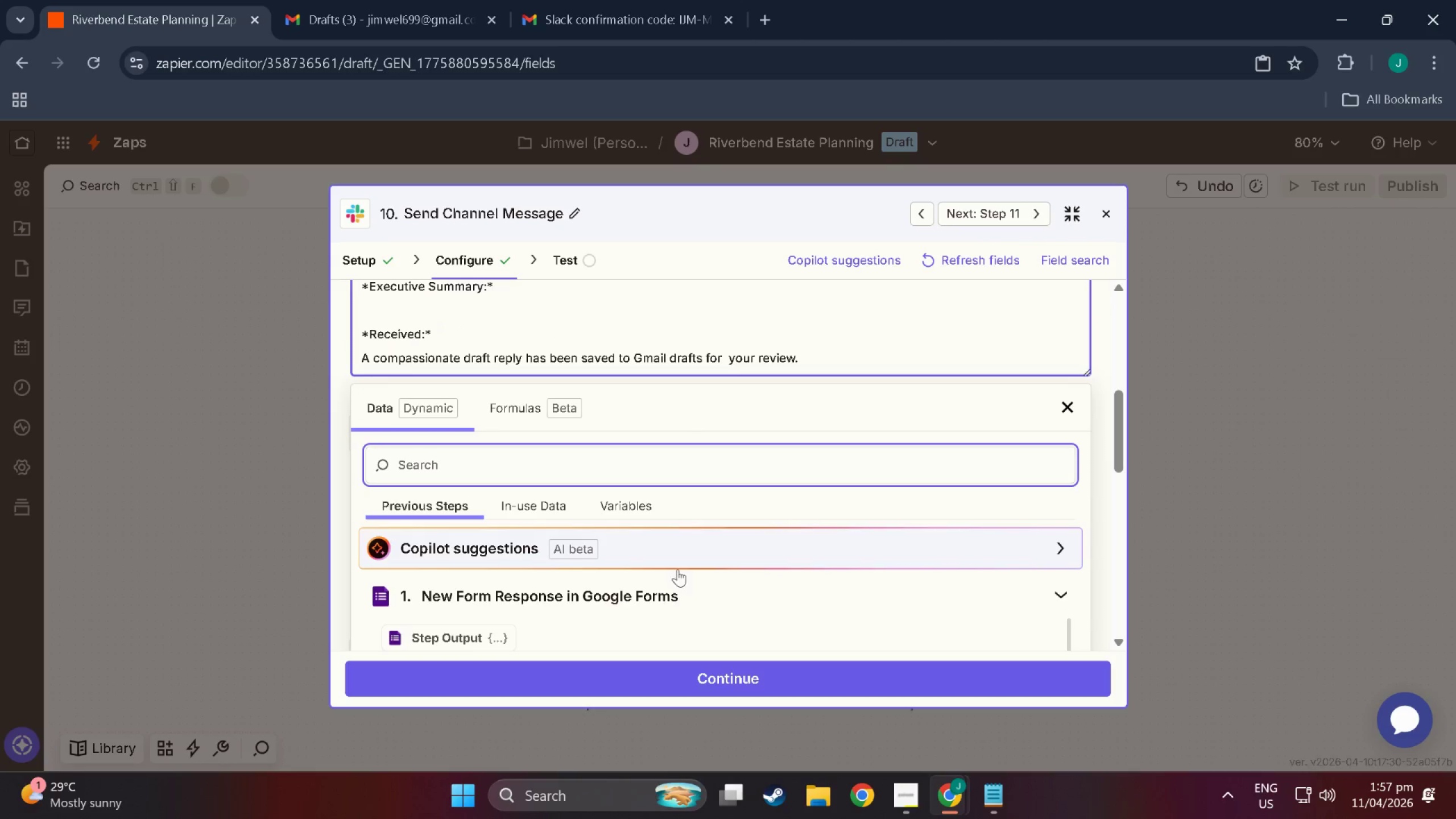 
scroll: coordinate [663, 622], scroll_direction: down, amount: 21.0
 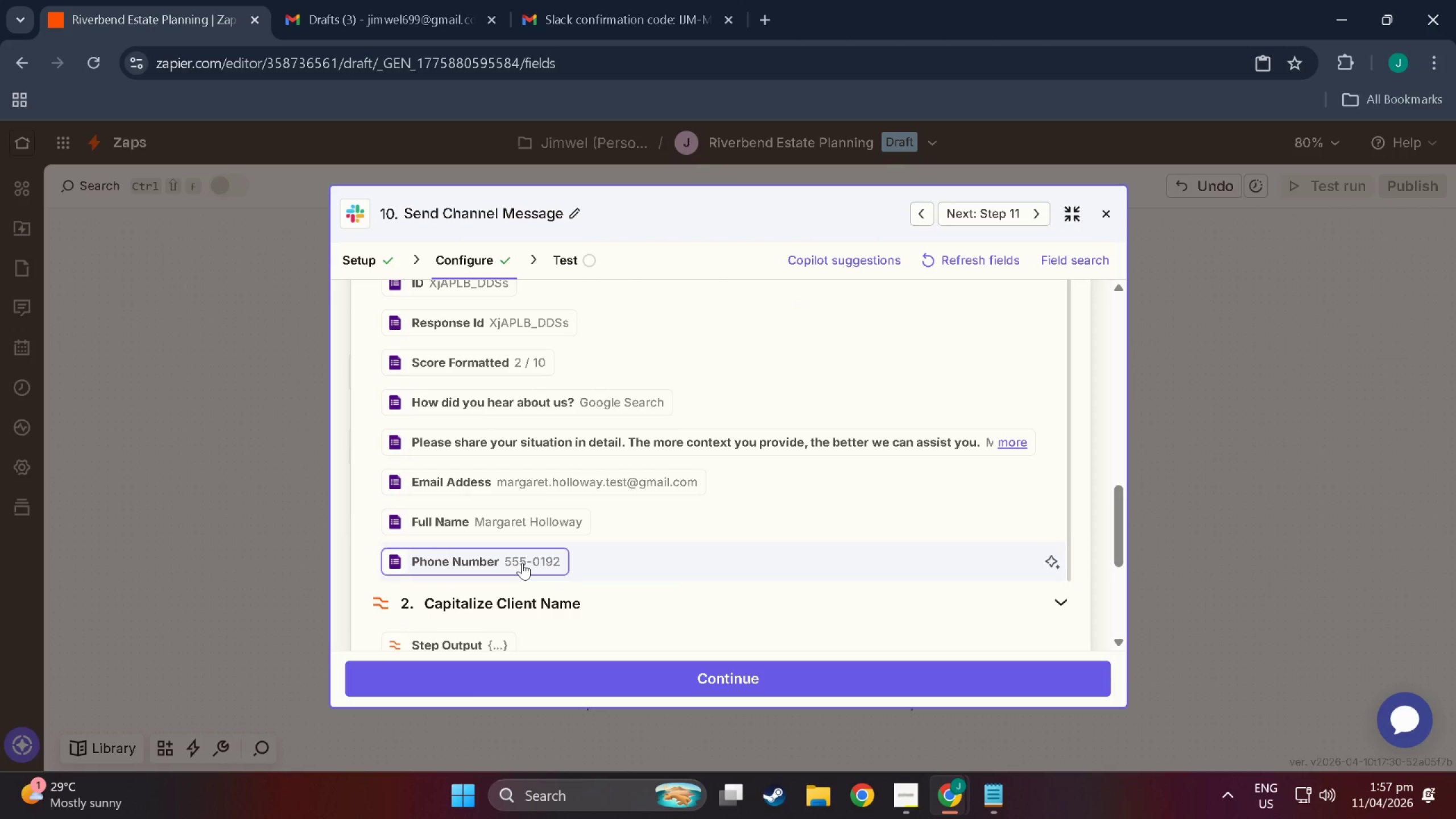 
left_click([522, 562])
 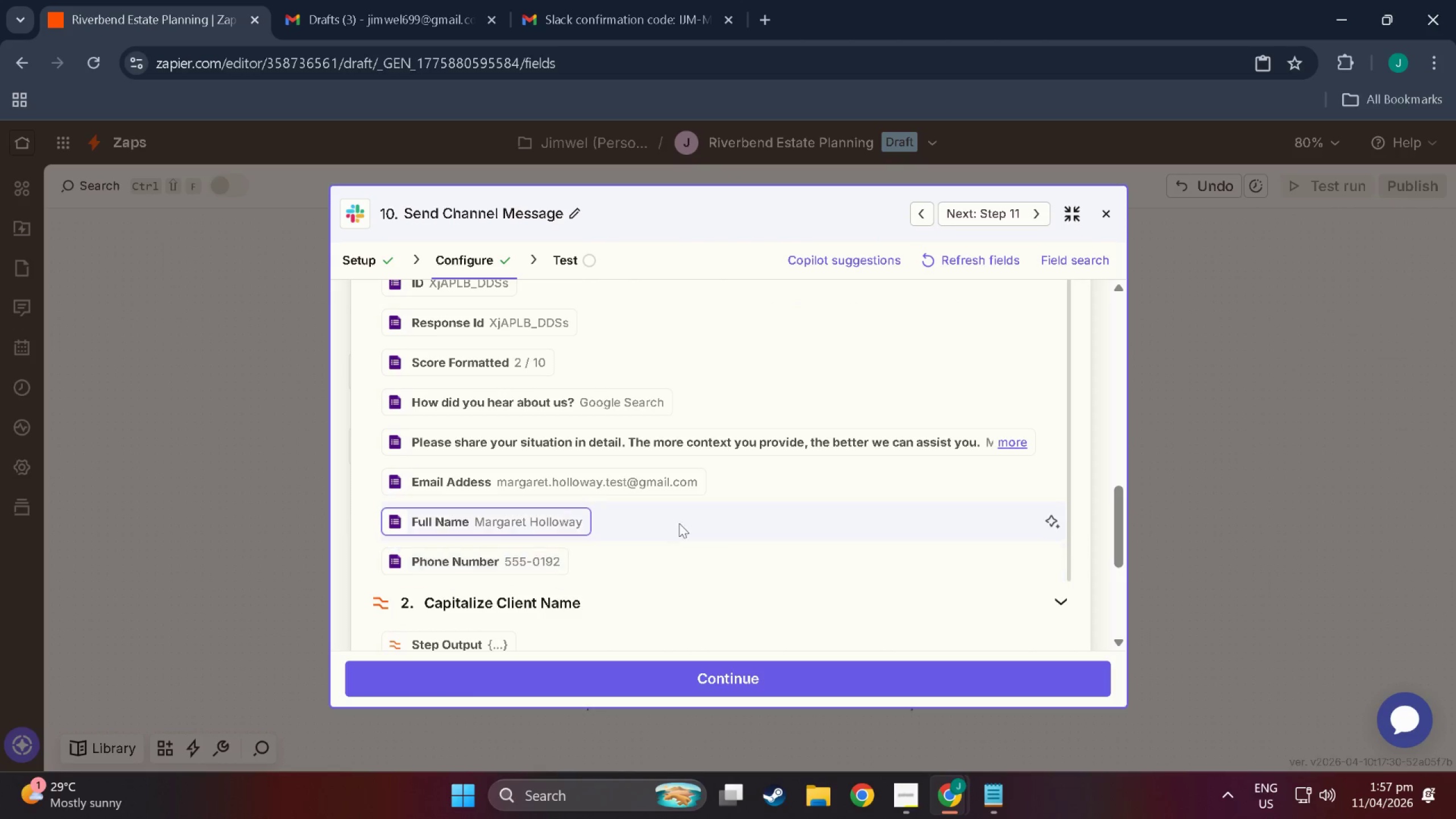 
scroll: coordinate [1046, 424], scroll_direction: up, amount: 17.0
 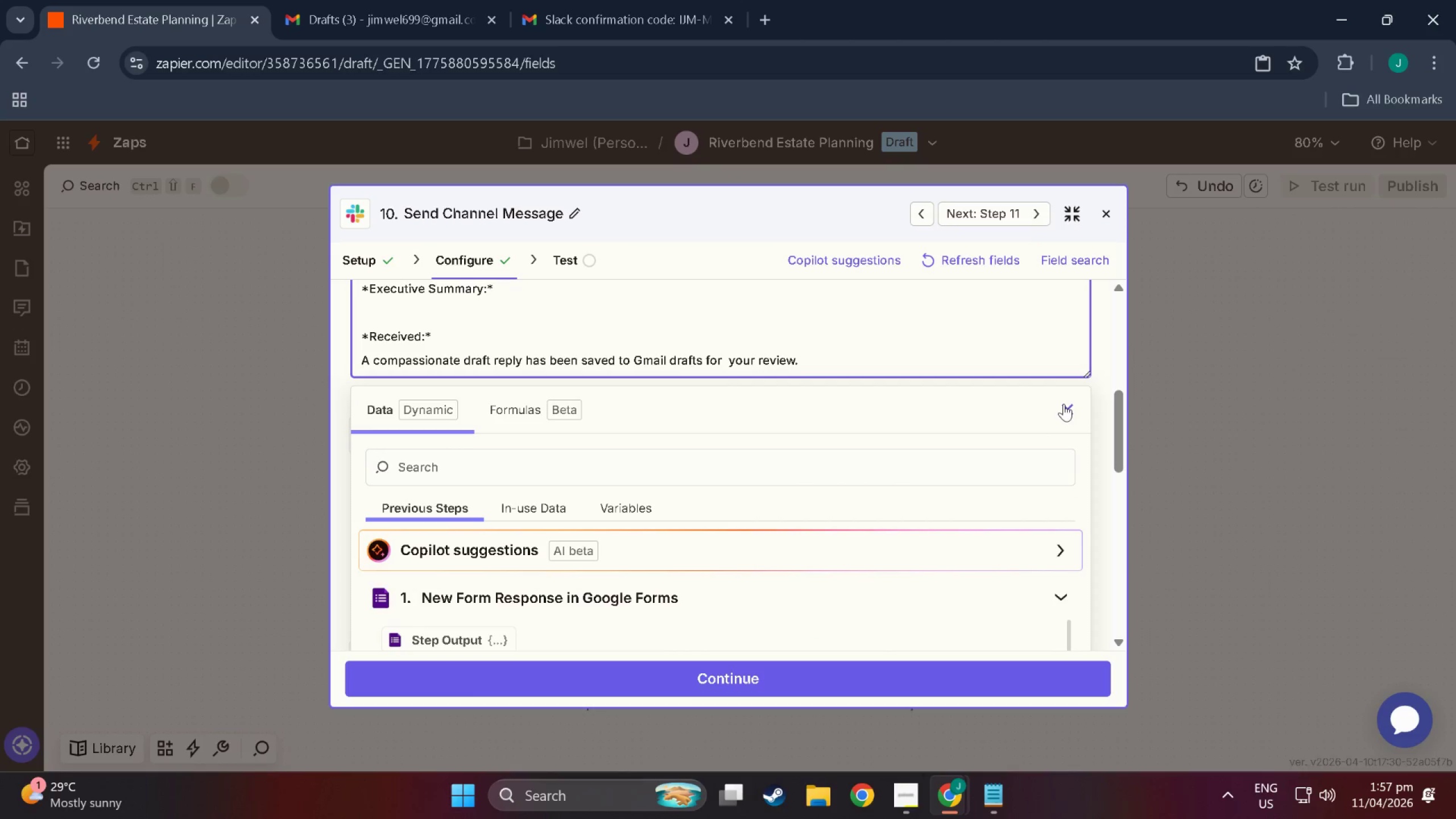 
left_click([1064, 404])
 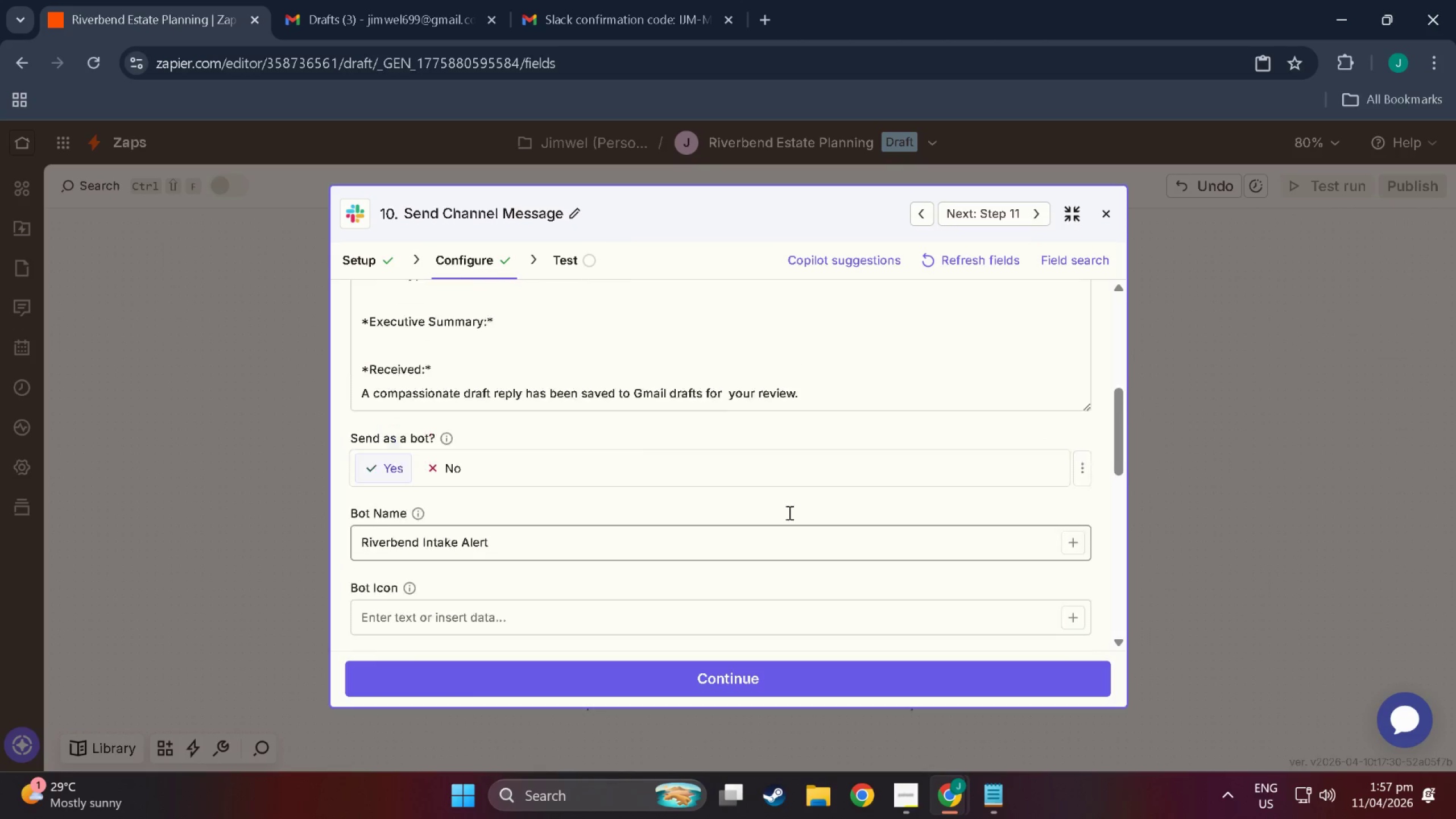 
scroll: coordinate [428, 424], scroll_direction: up, amount: 6.0
 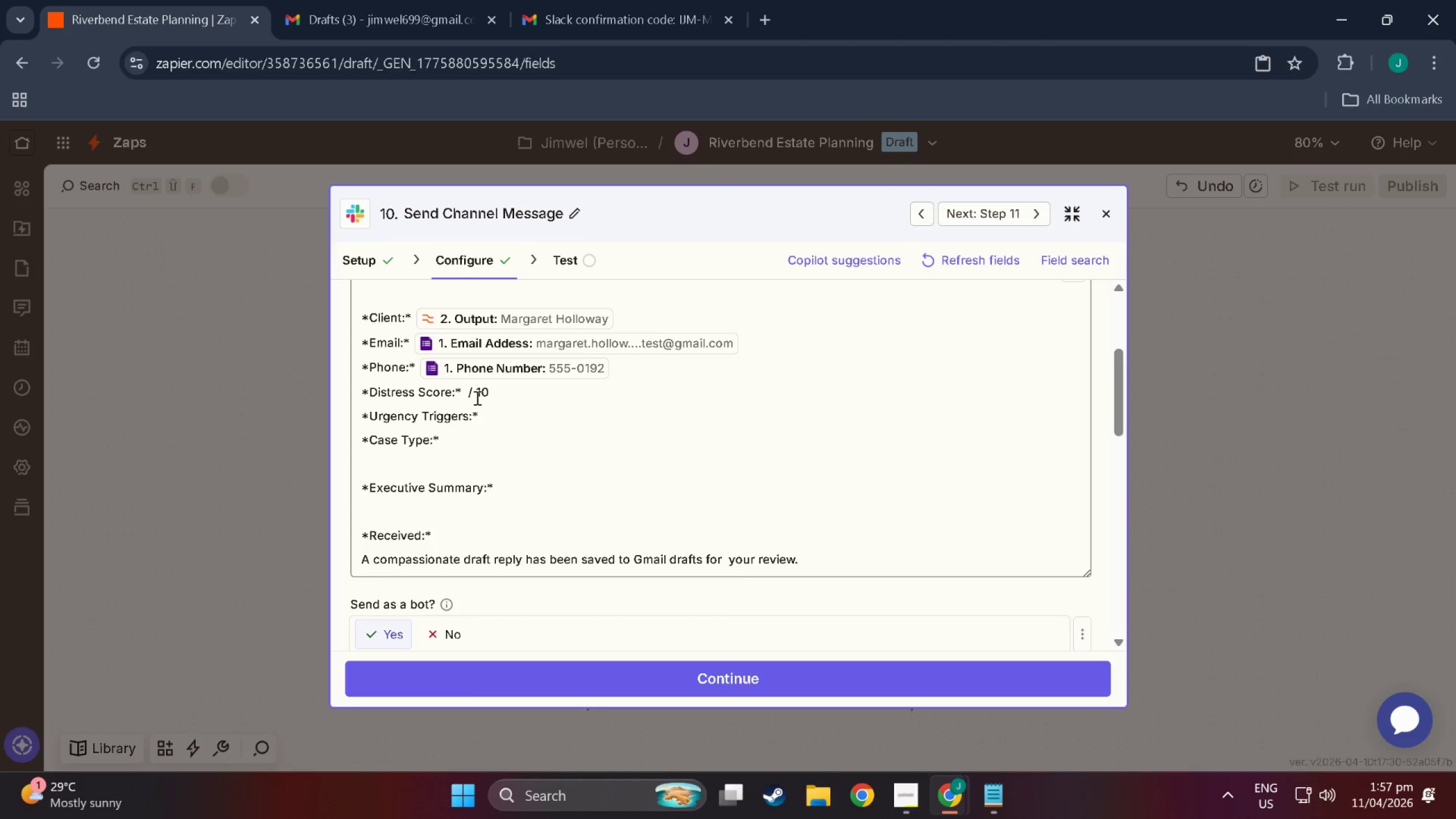 
left_click([465, 394])
 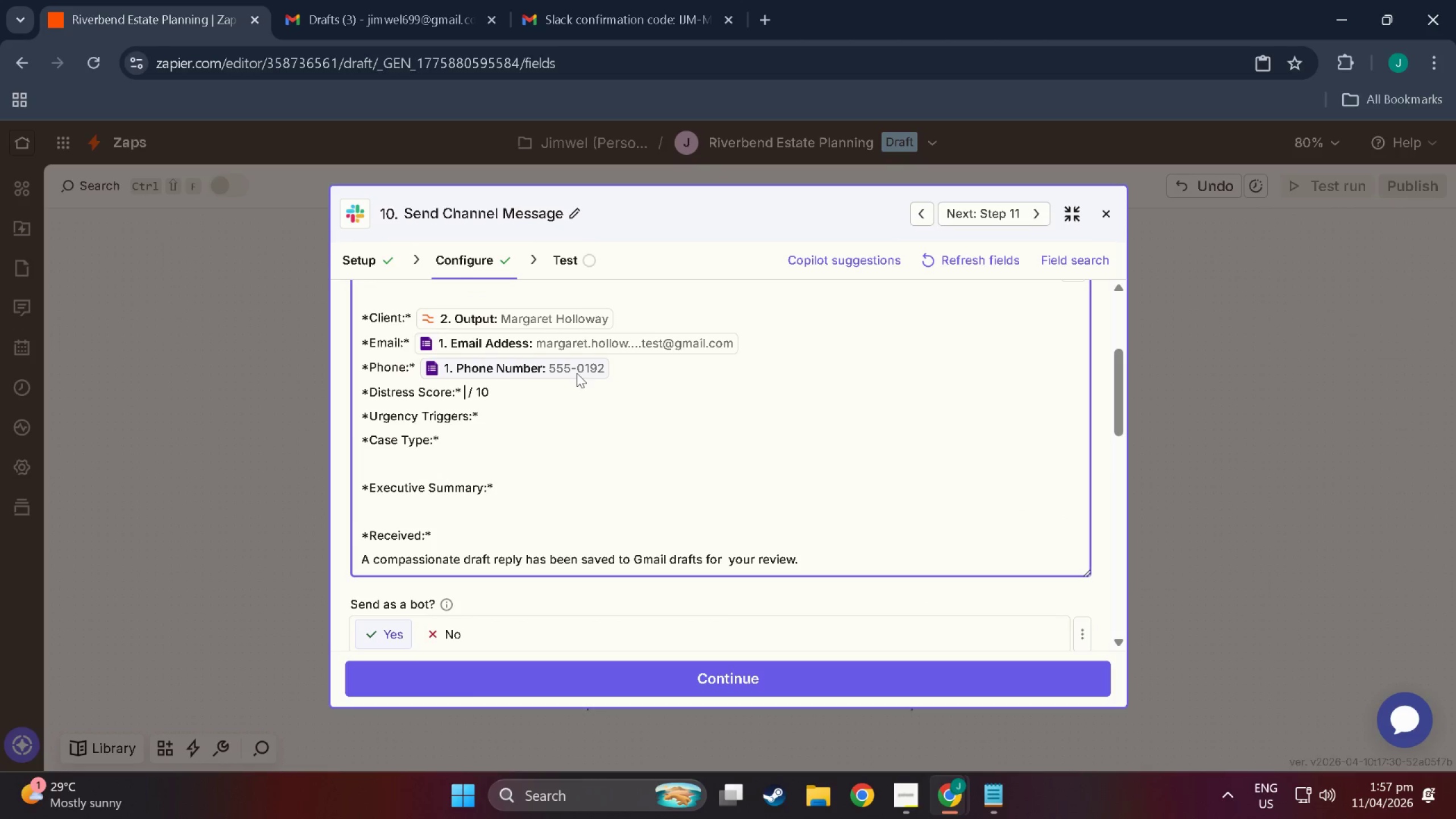 
scroll: coordinate [910, 402], scroll_direction: up, amount: 3.0
 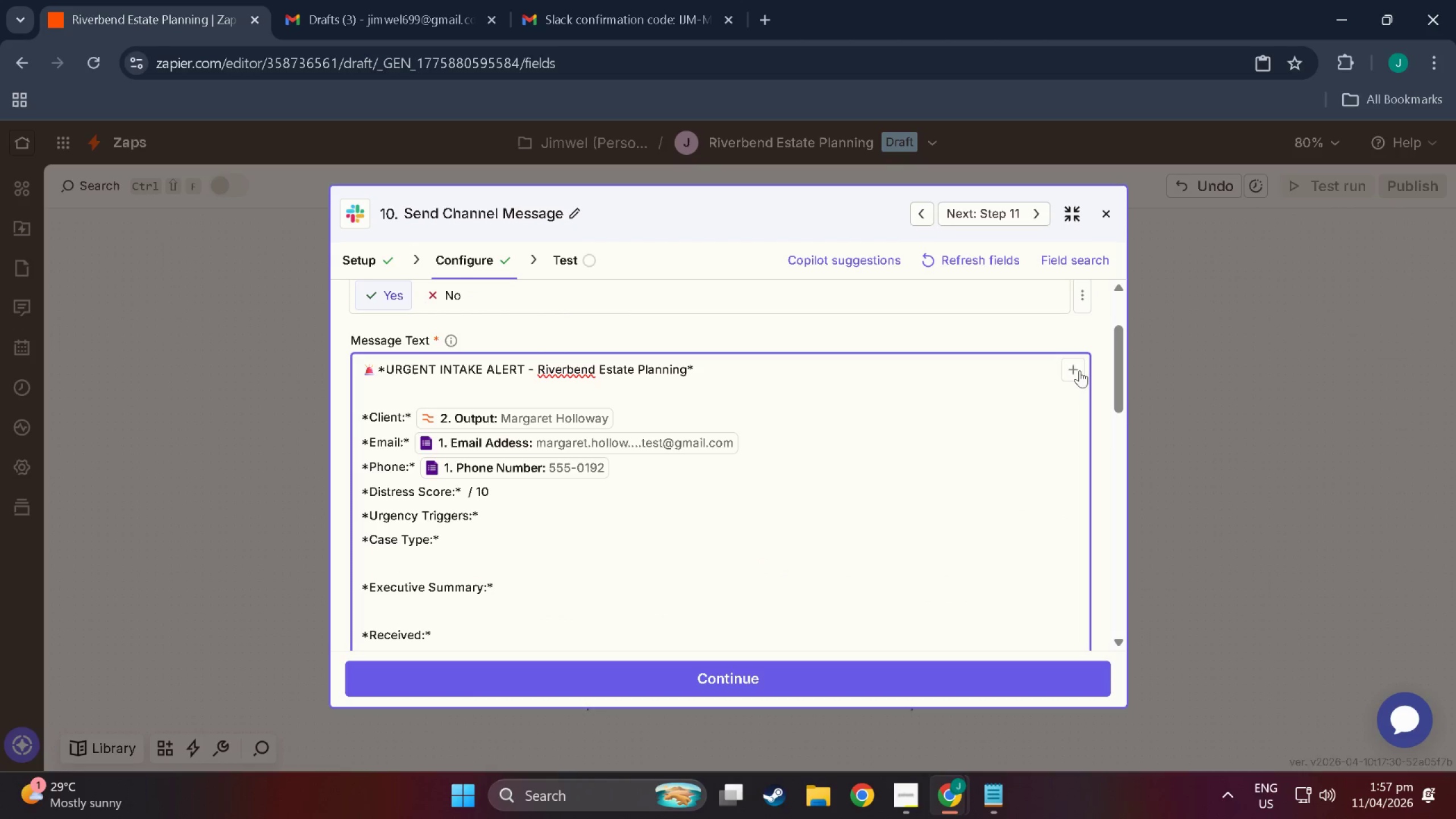 
left_click([1070, 367])
 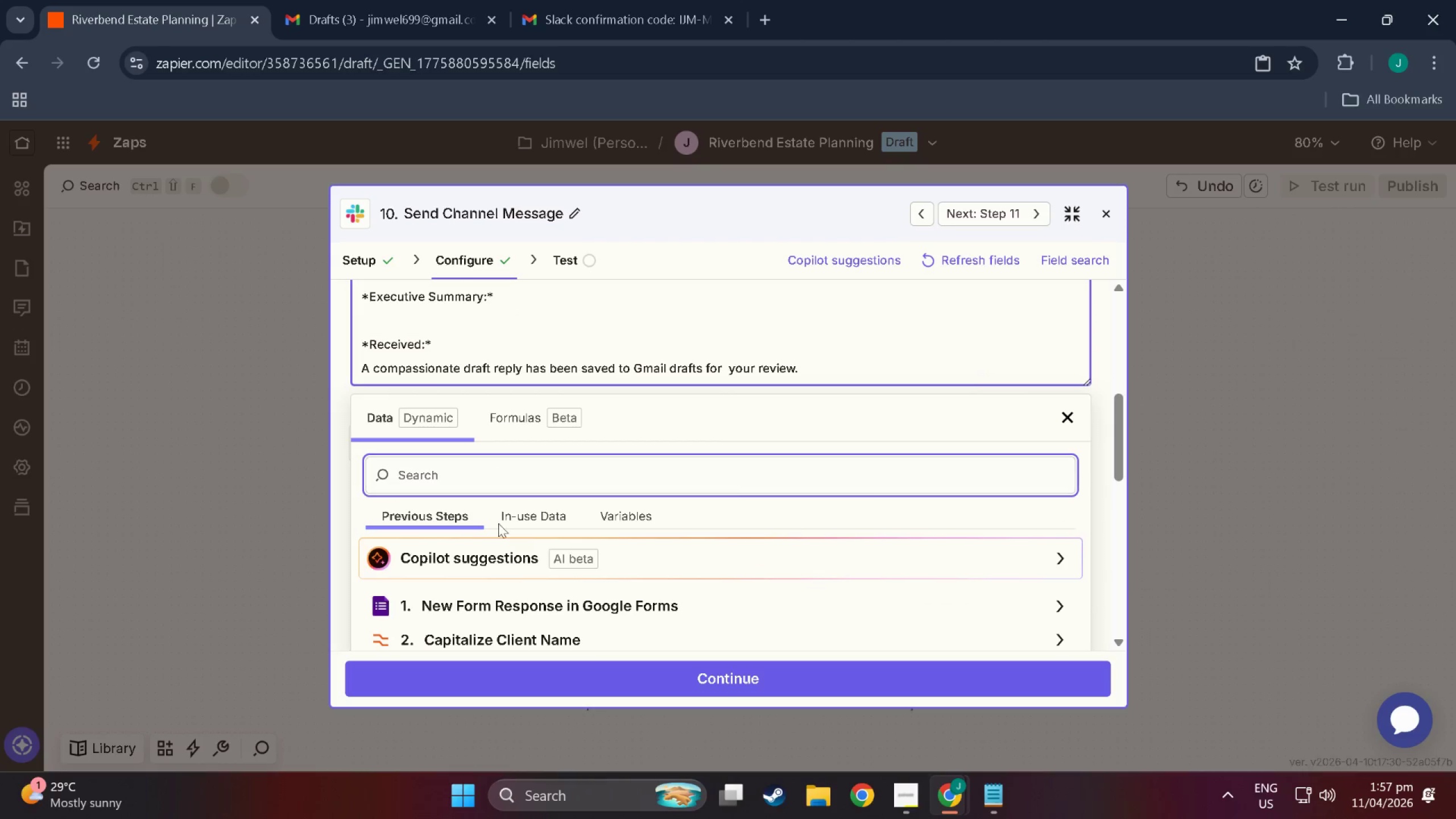 
scroll: coordinate [515, 556], scroll_direction: down, amount: 8.0
 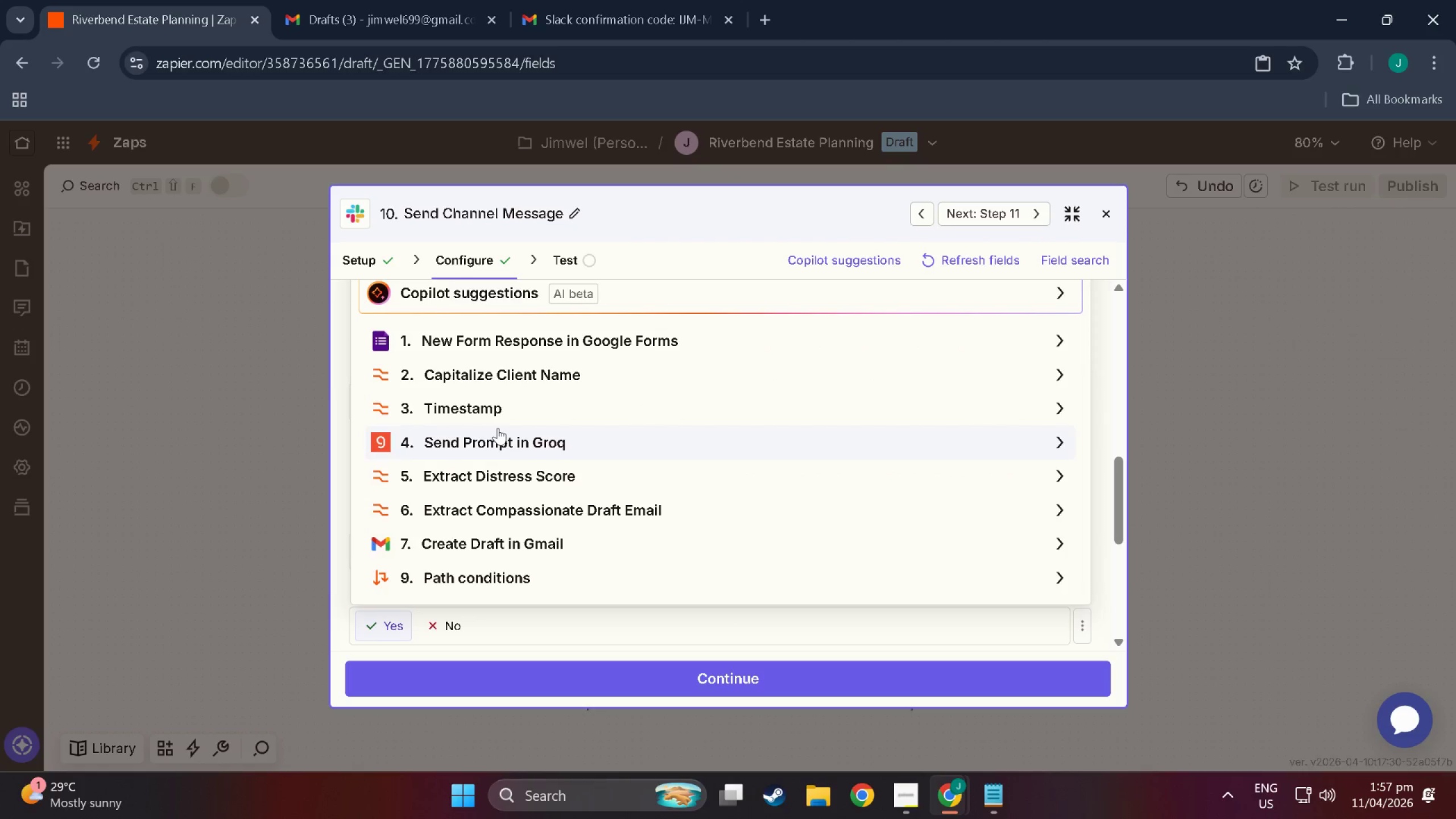 
left_click([510, 474])
 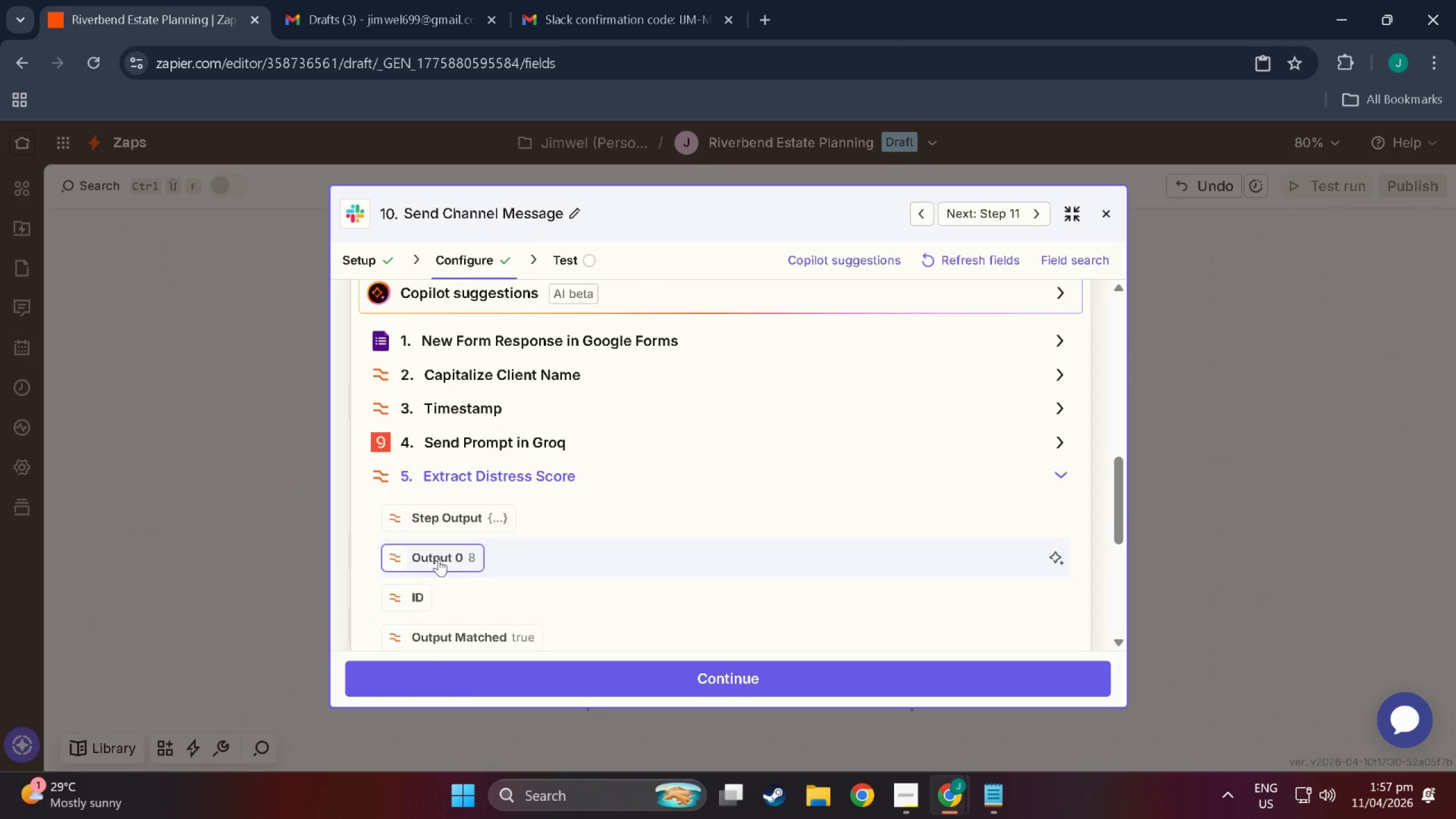 
left_click([439, 559])
 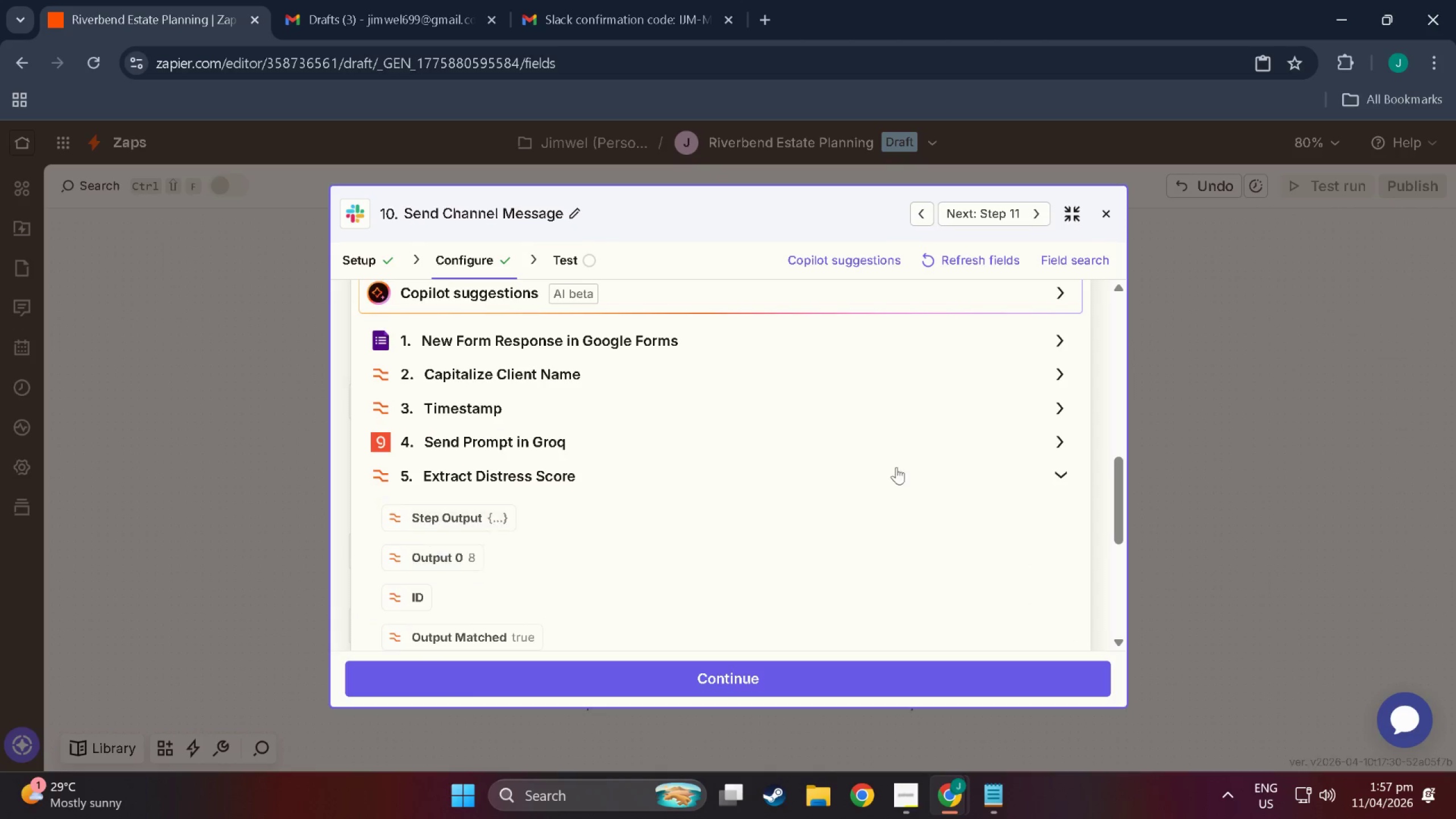 
scroll: coordinate [1033, 415], scroll_direction: up, amount: 8.0
 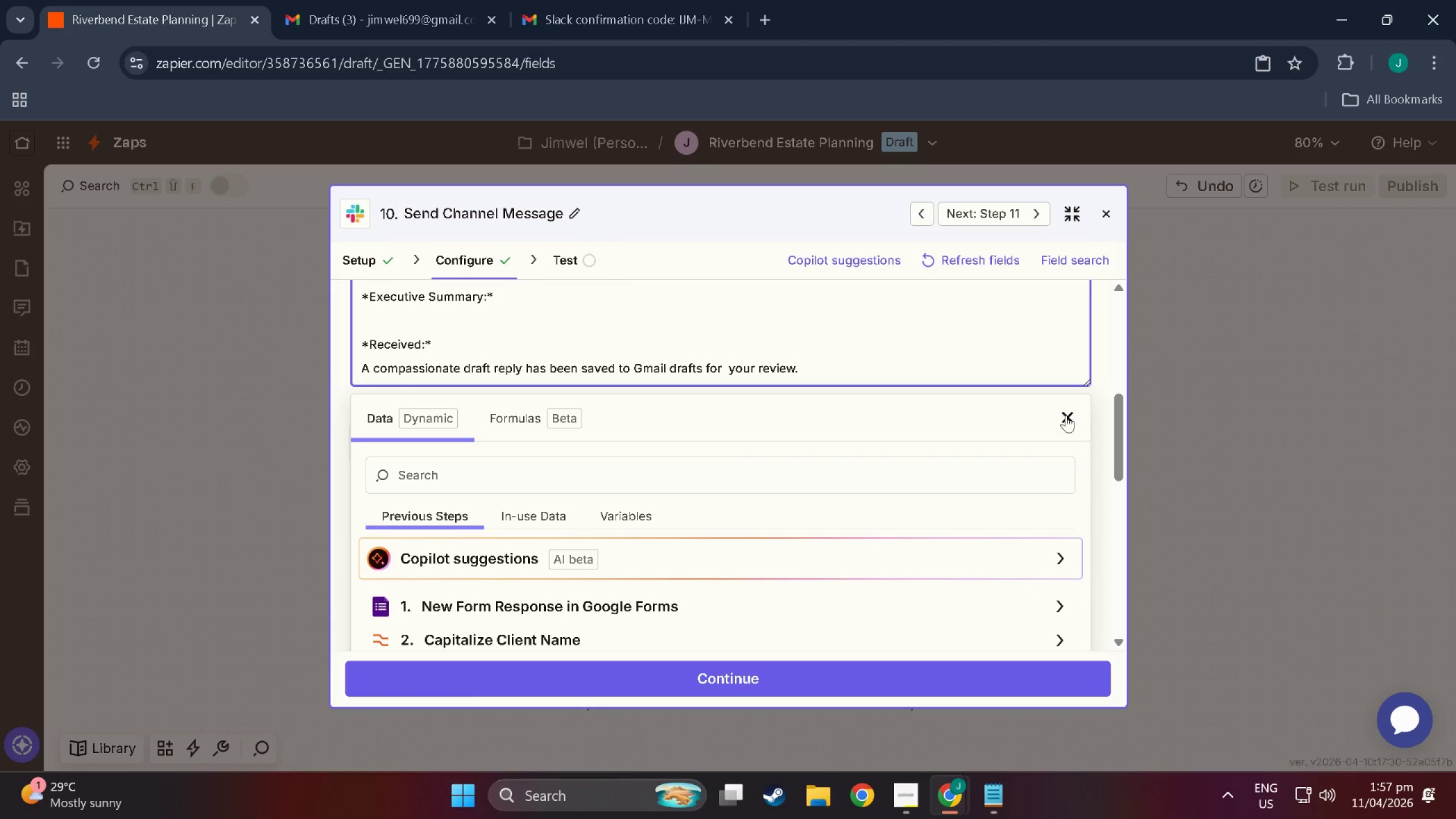 
left_click([1080, 427])
 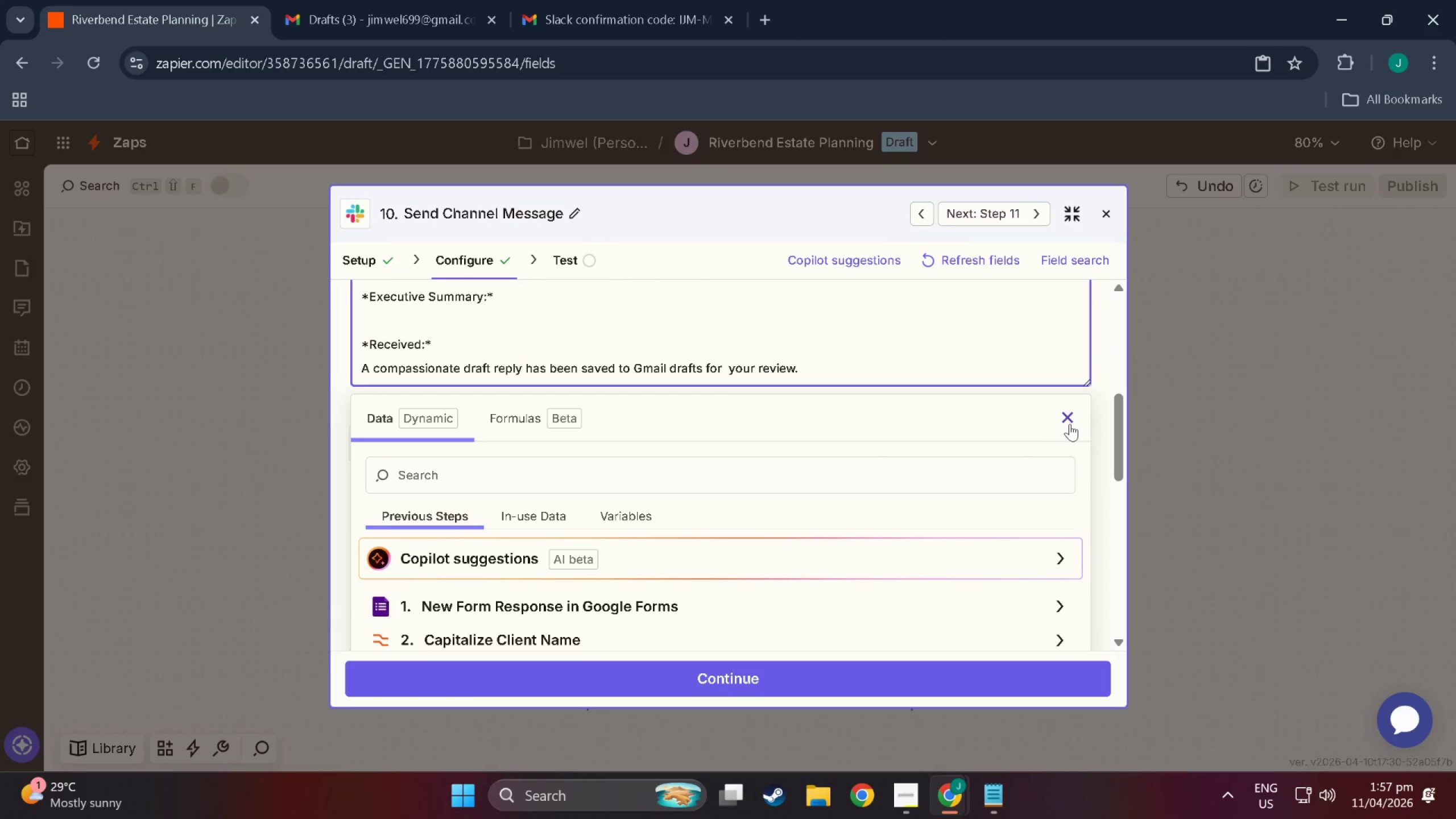 
left_click([1070, 424])
 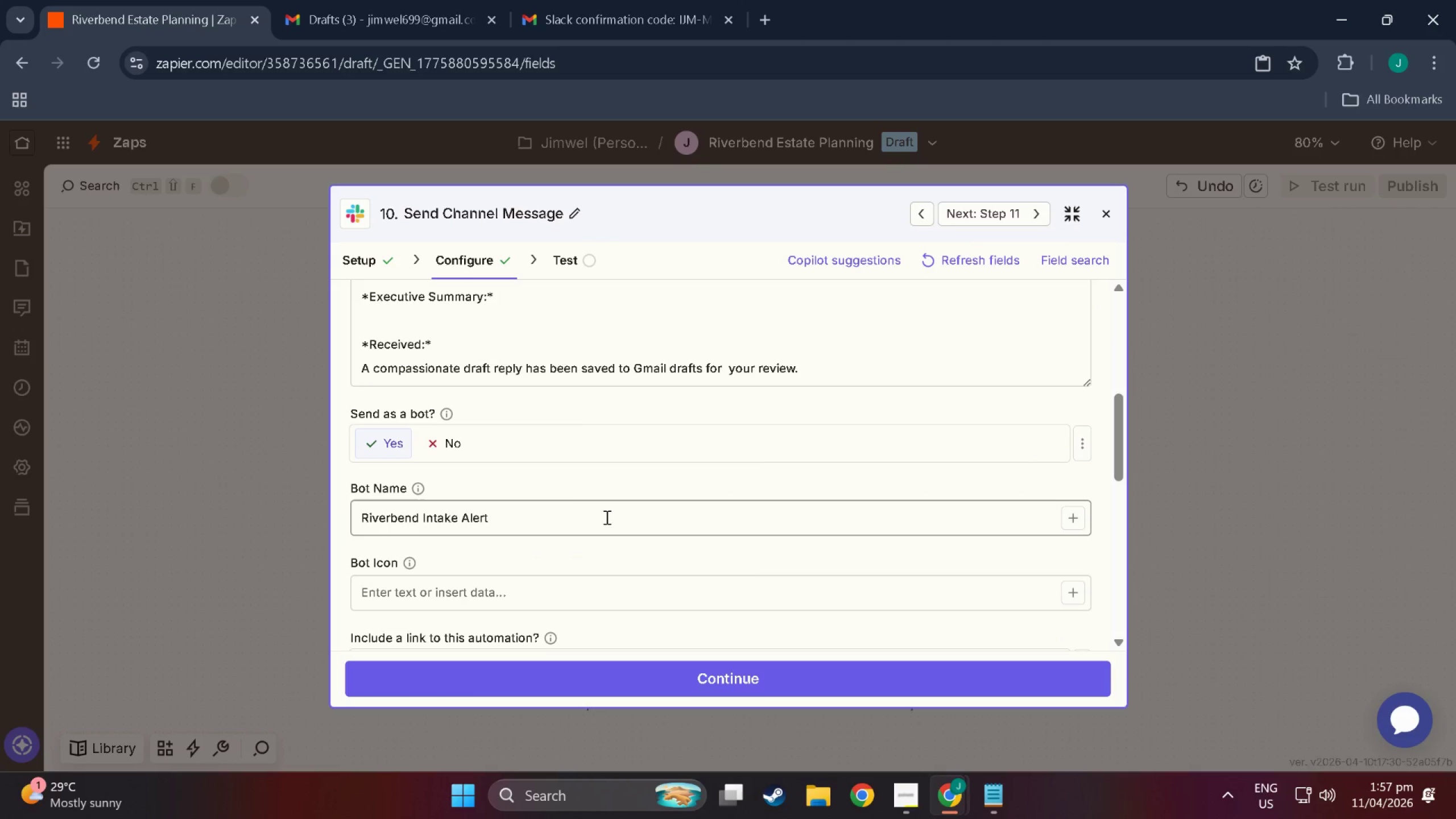 
scroll: coordinate [528, 507], scroll_direction: up, amount: 6.0
 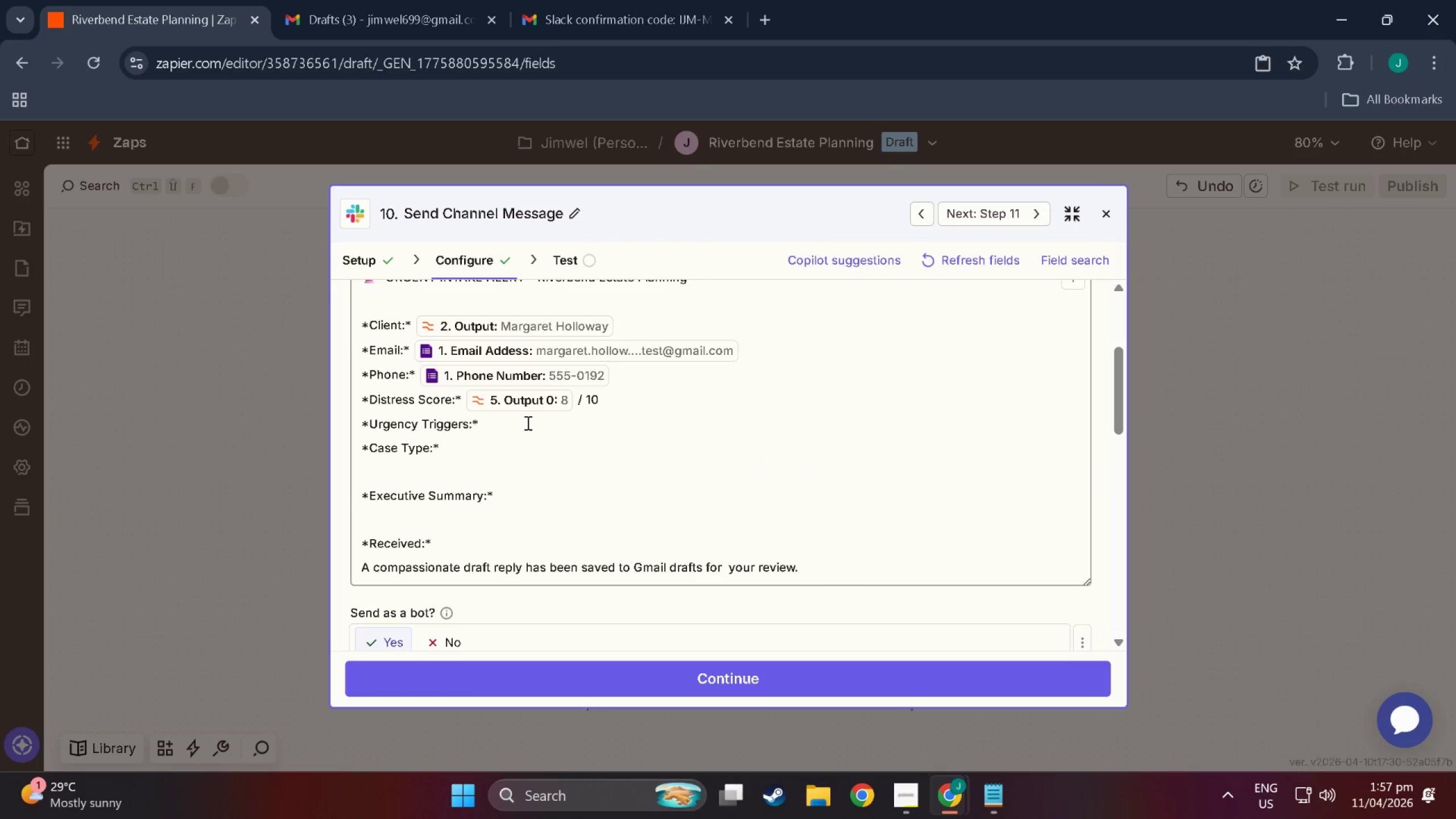 
left_click([557, 420])
 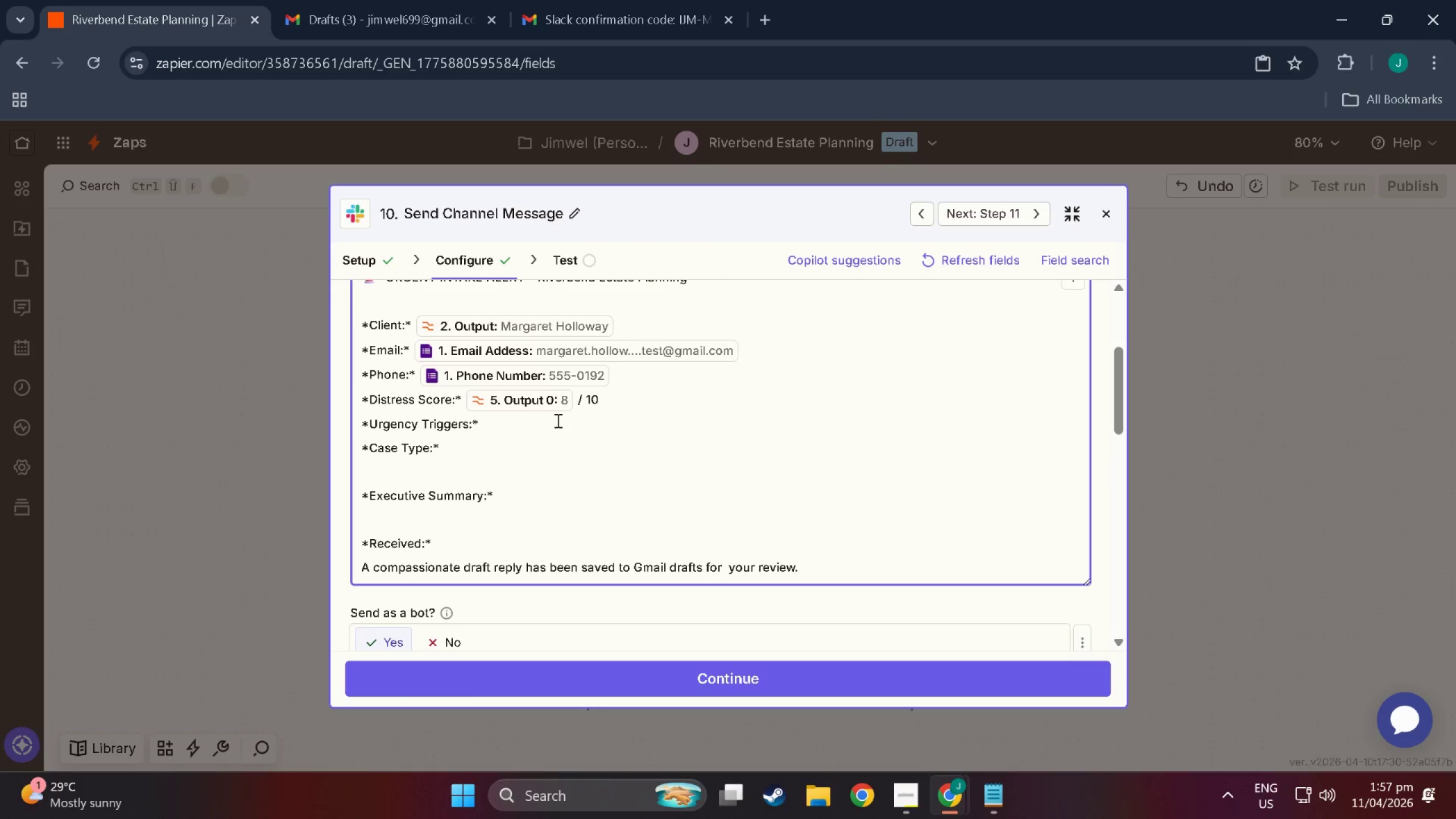 
key(Space)
 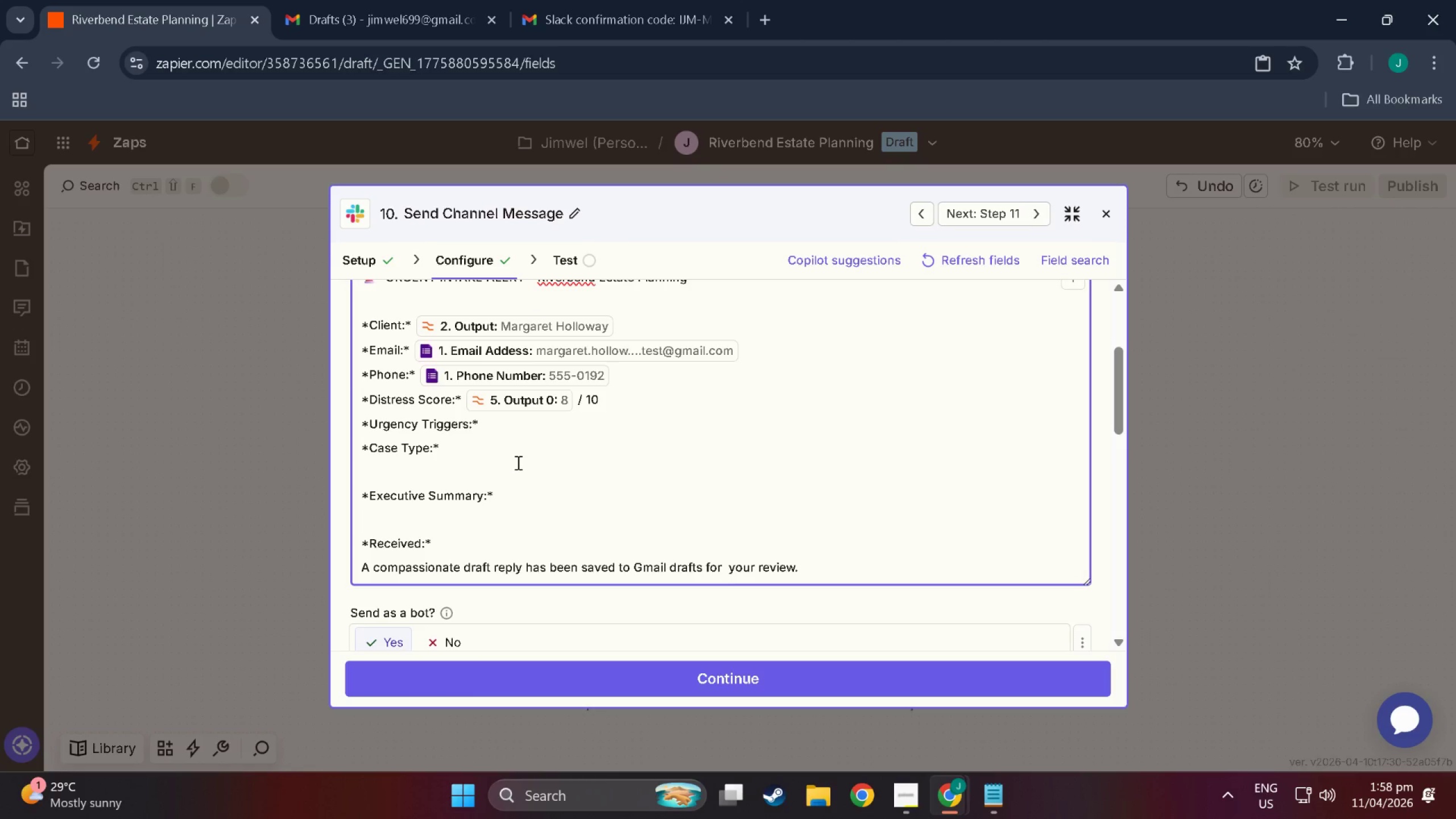 
wait(16.39)
 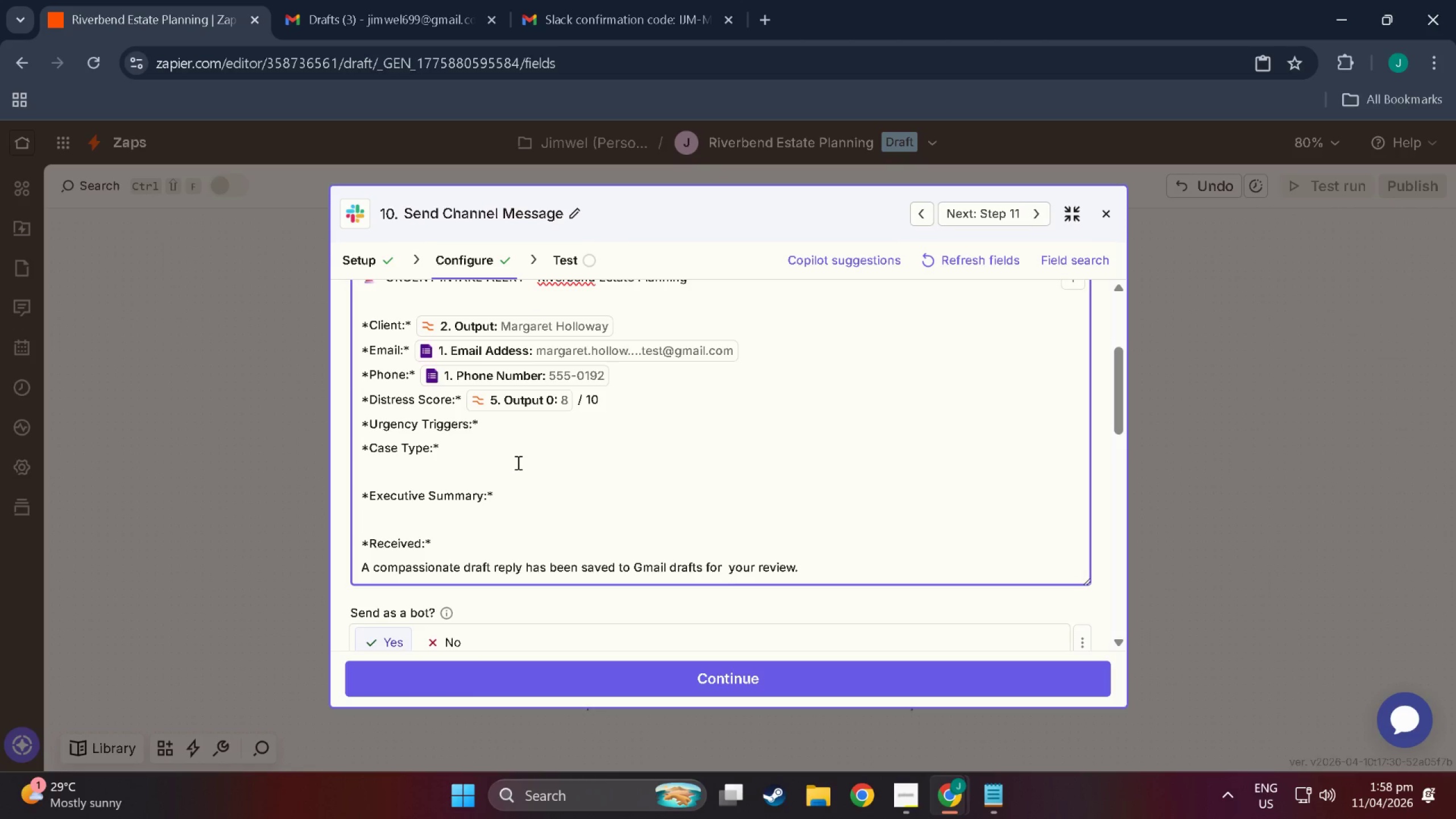 
scroll: coordinate [685, 515], scroll_direction: up, amount: 1.0
 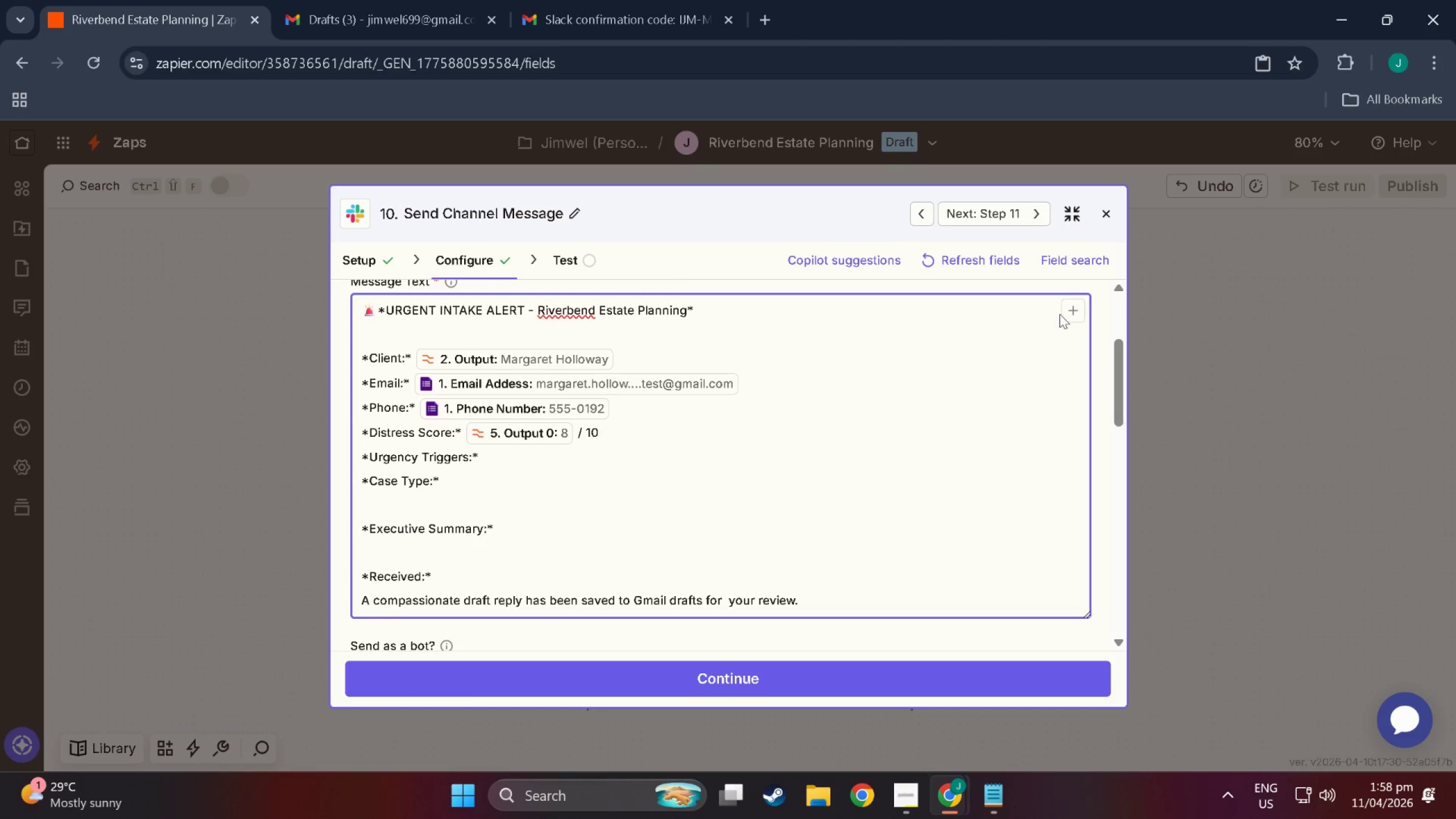 
left_click([1069, 310])
 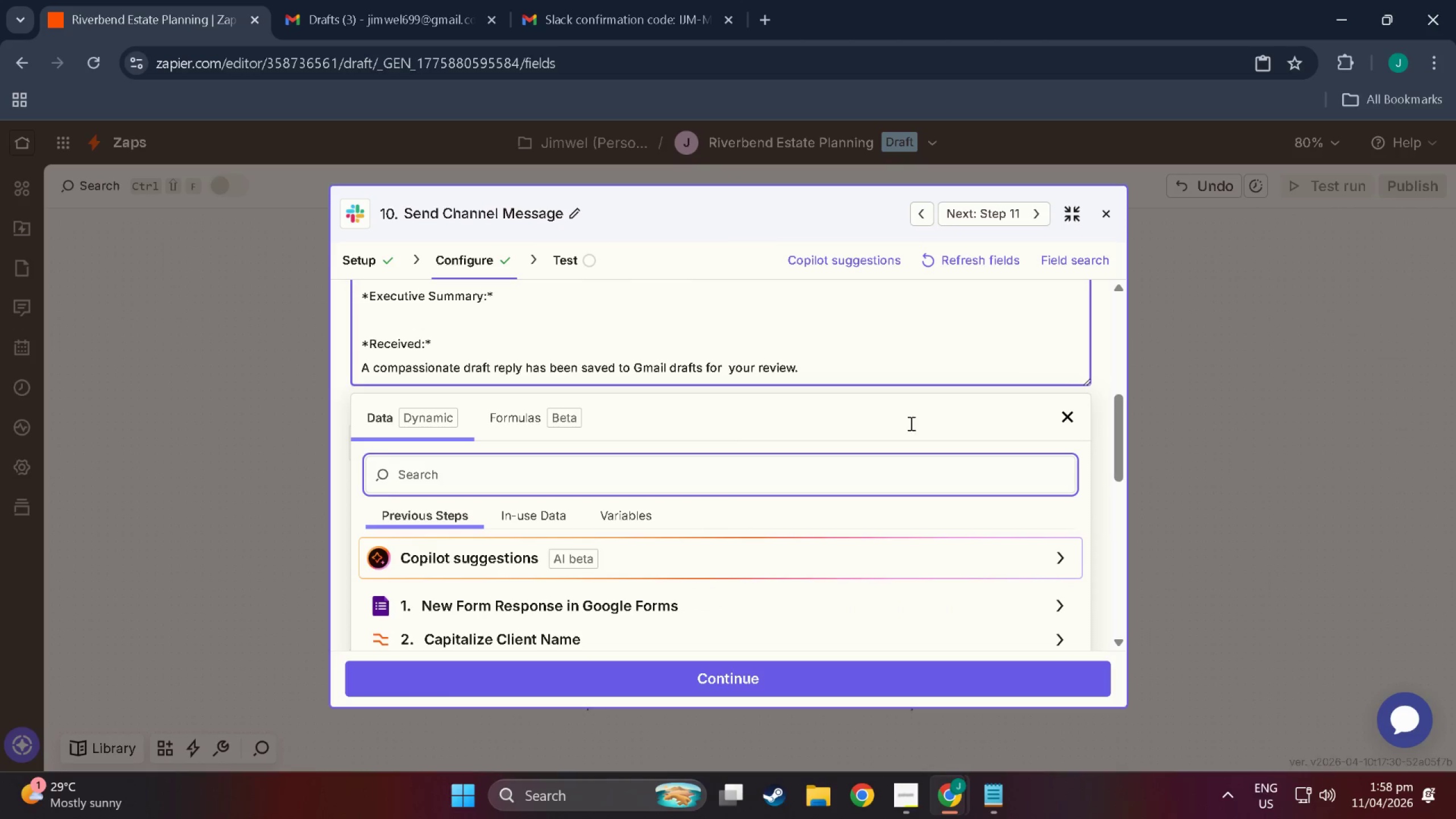 
scroll: coordinate [564, 541], scroll_direction: down, amount: 8.0
 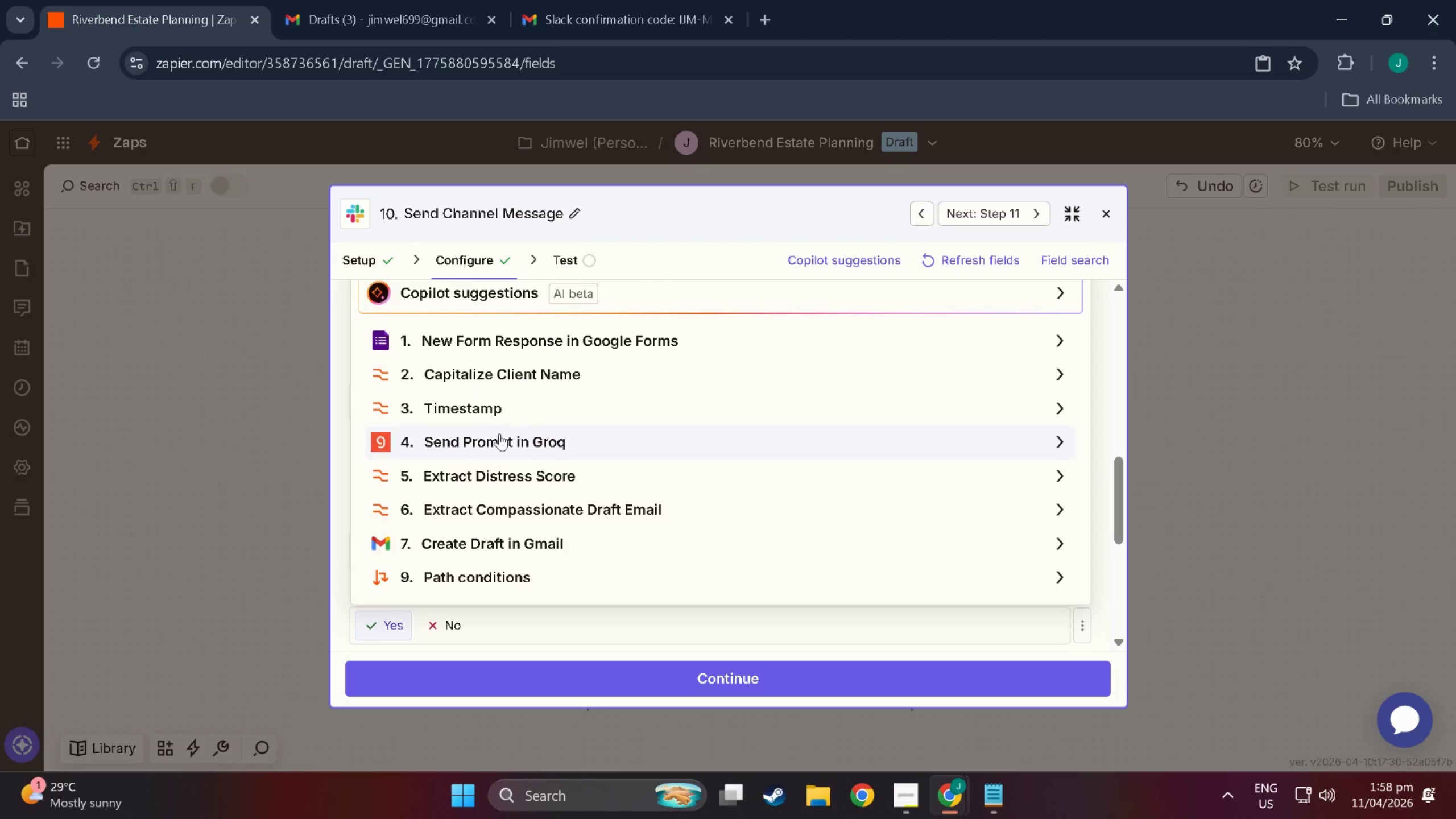 
wait(16.99)
 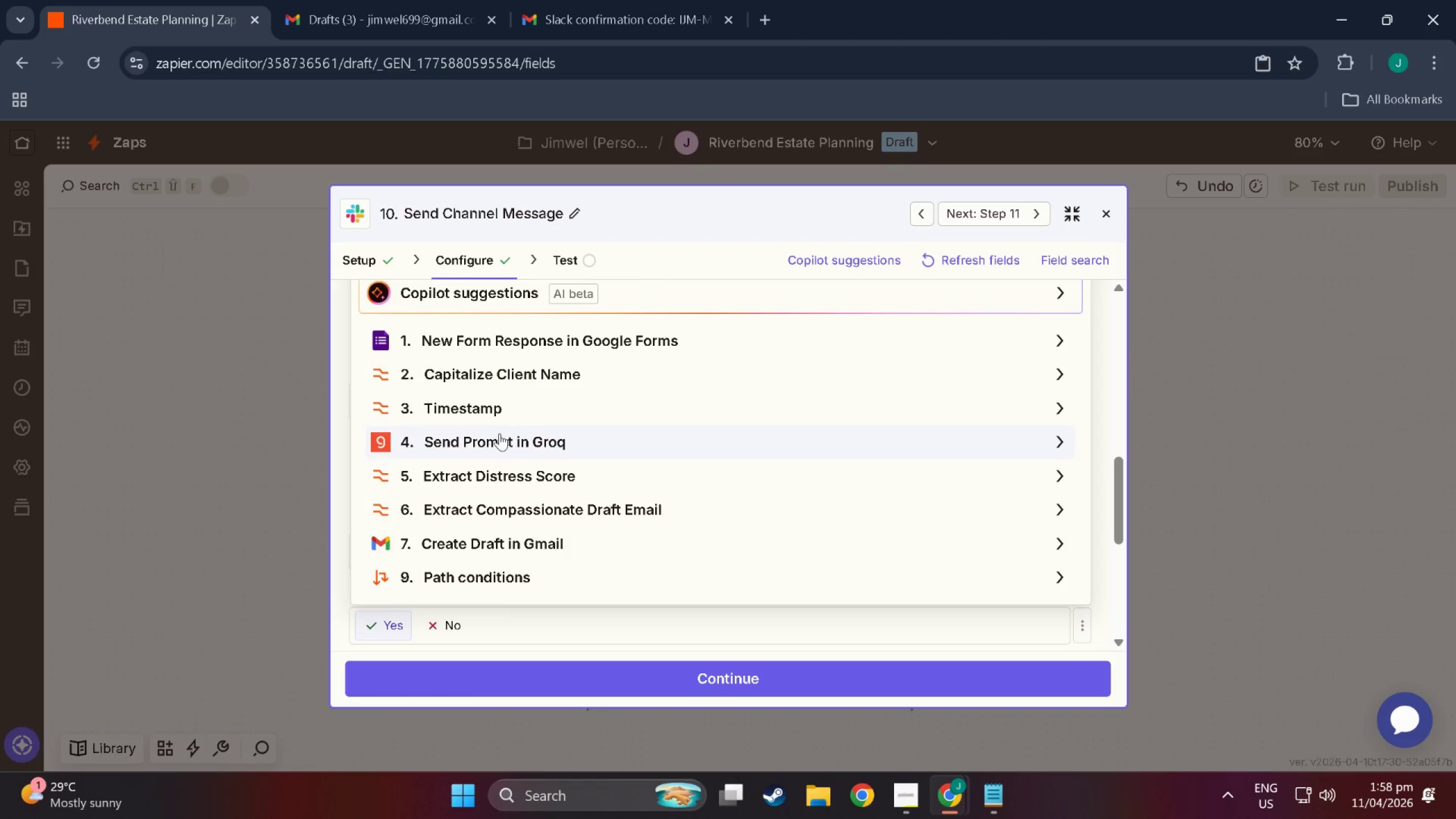 
scroll: coordinate [491, 516], scroll_direction: down, amount: 2.0
 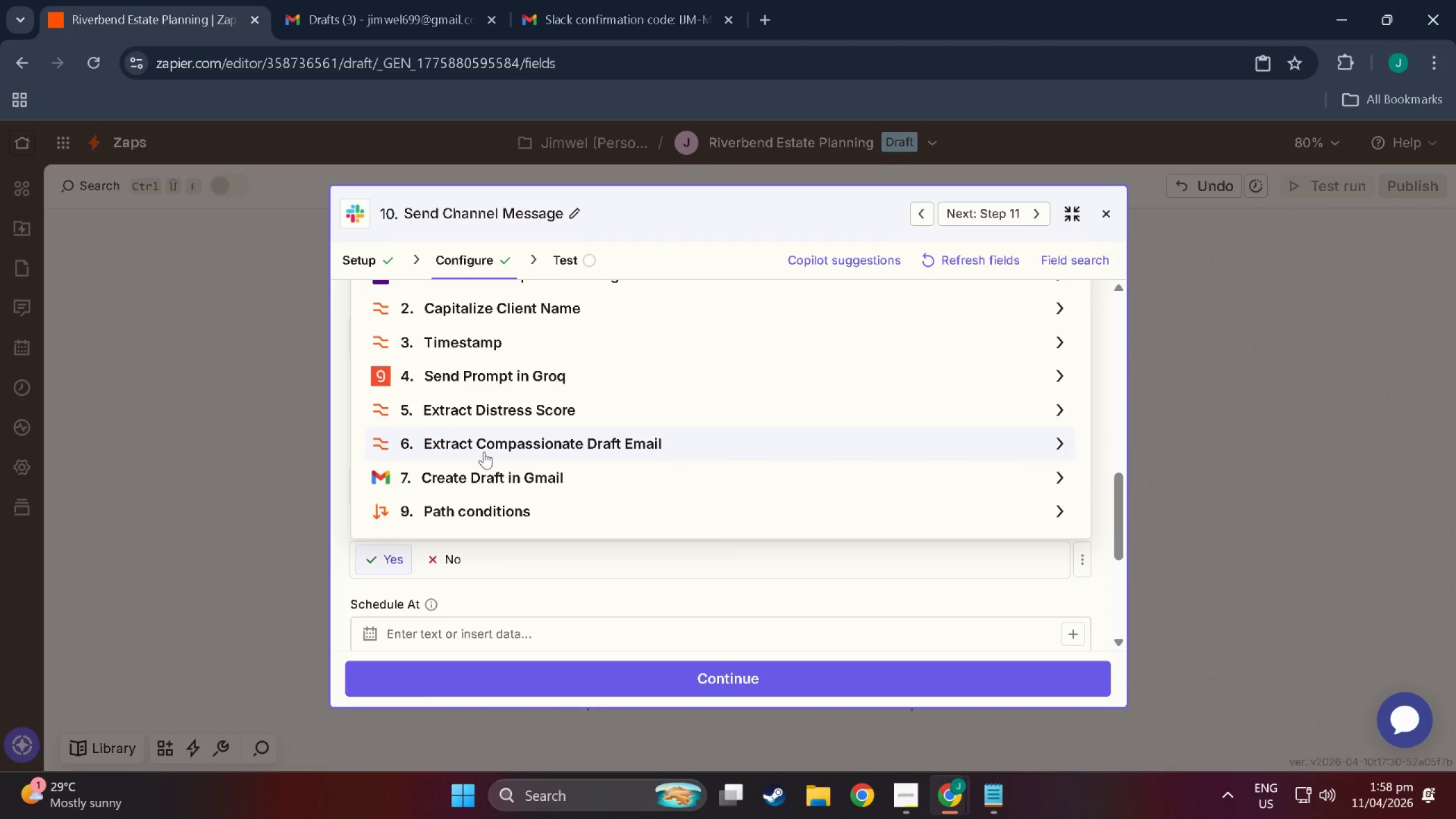 
wait(8.13)
 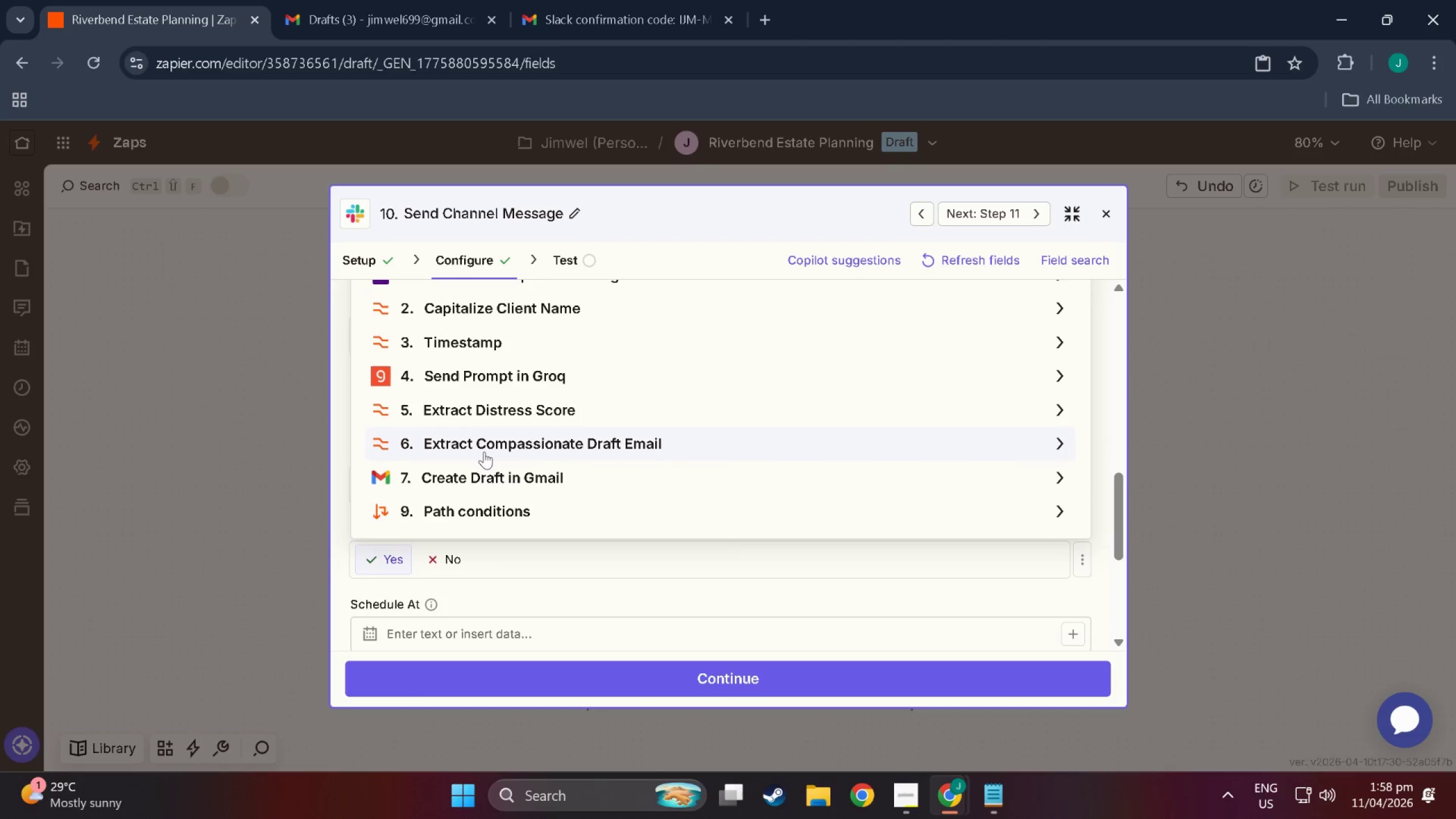 
scroll: coordinate [488, 510], scroll_direction: down, amount: 3.0
 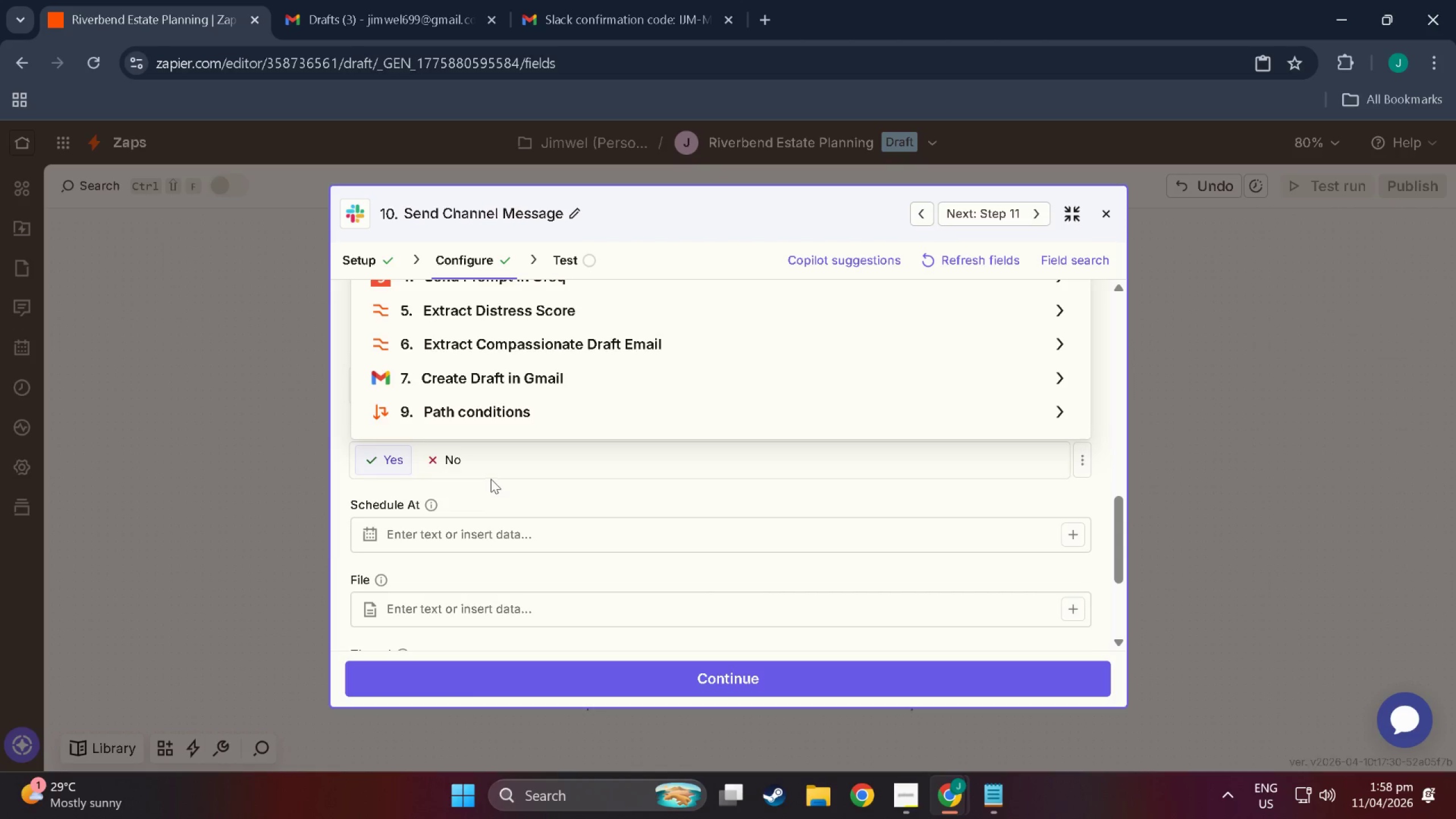 
scroll: coordinate [500, 367], scroll_direction: up, amount: 6.0
 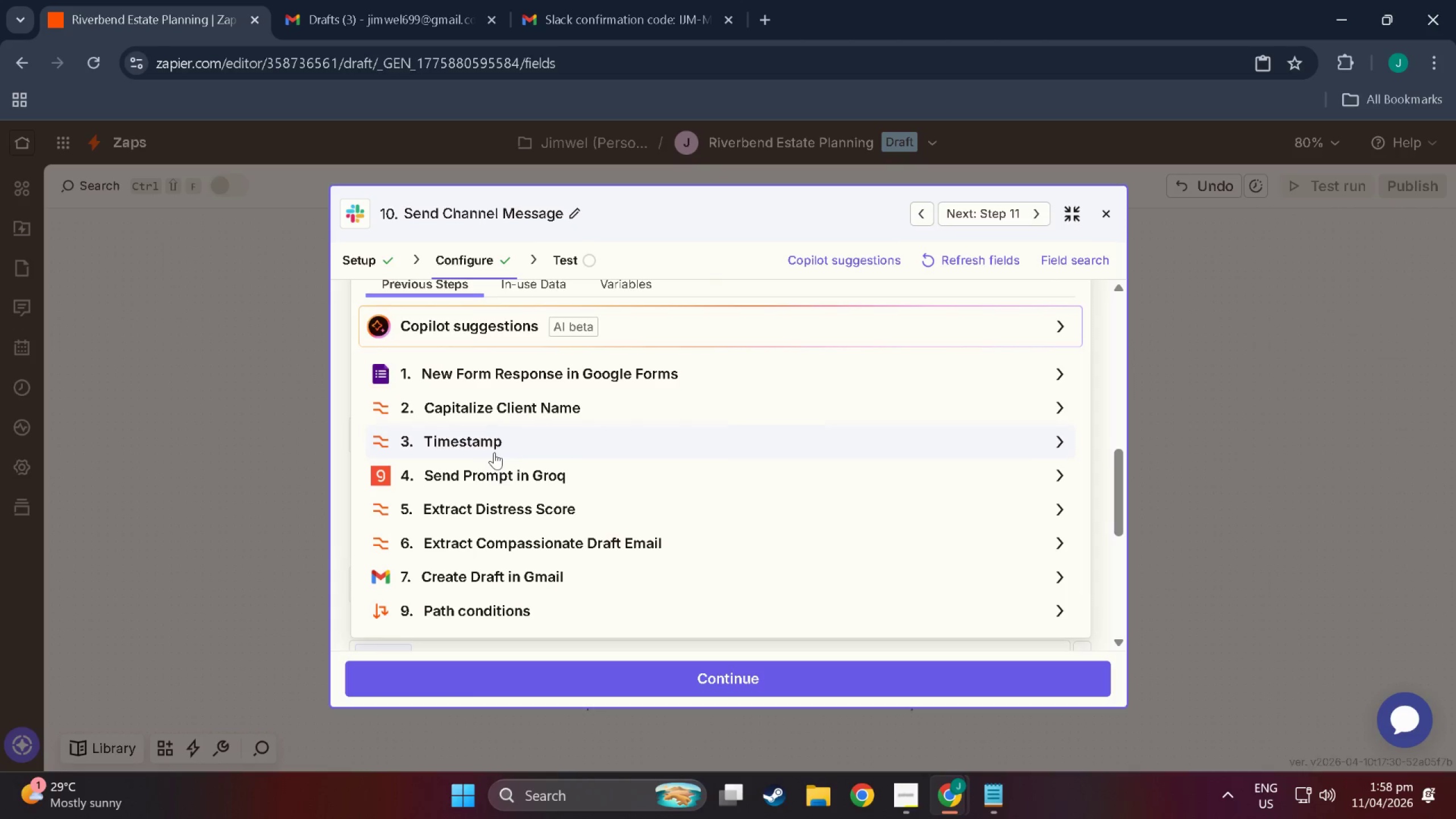 
left_click([487, 446])
 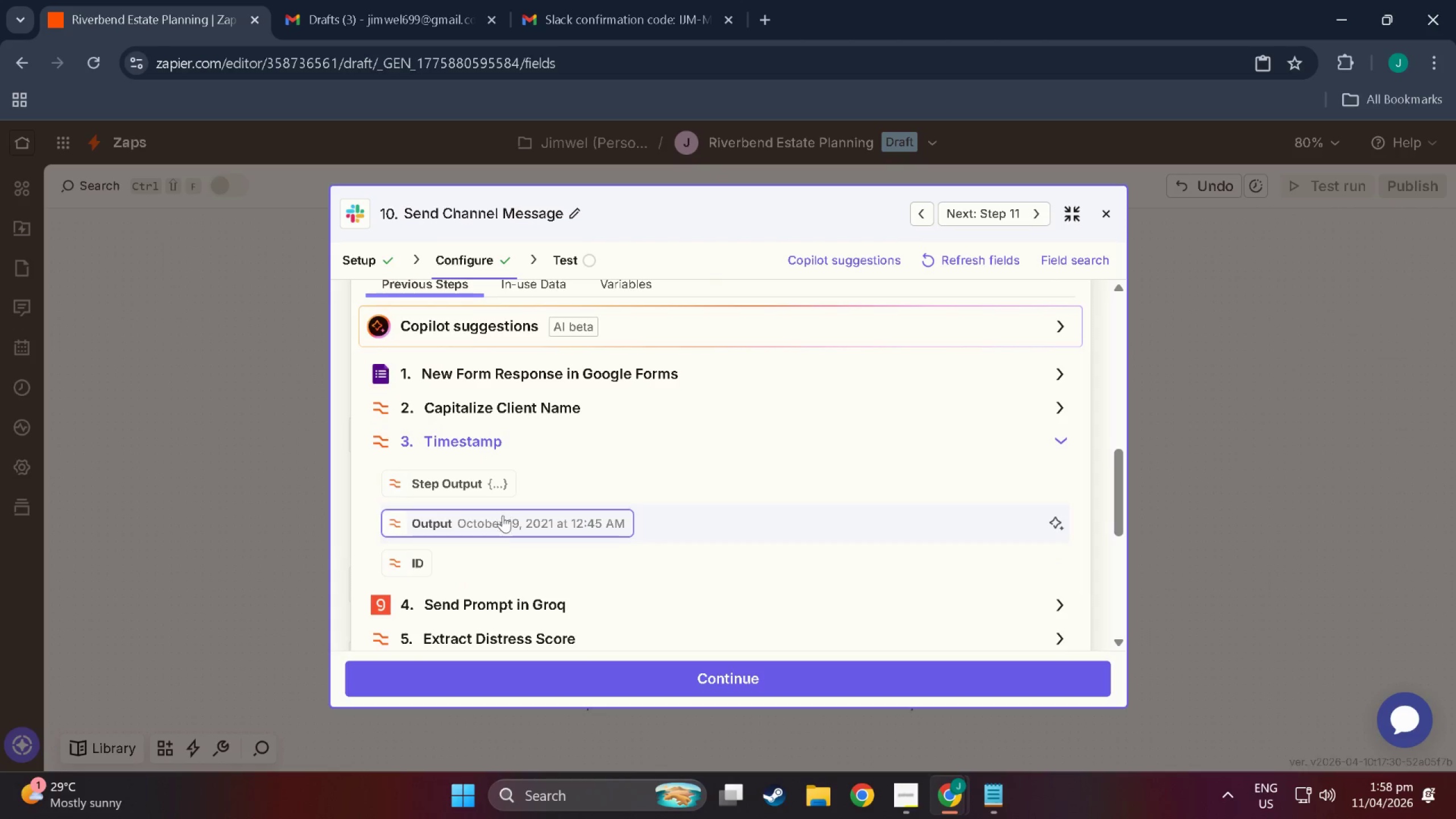 
left_click([505, 519])
 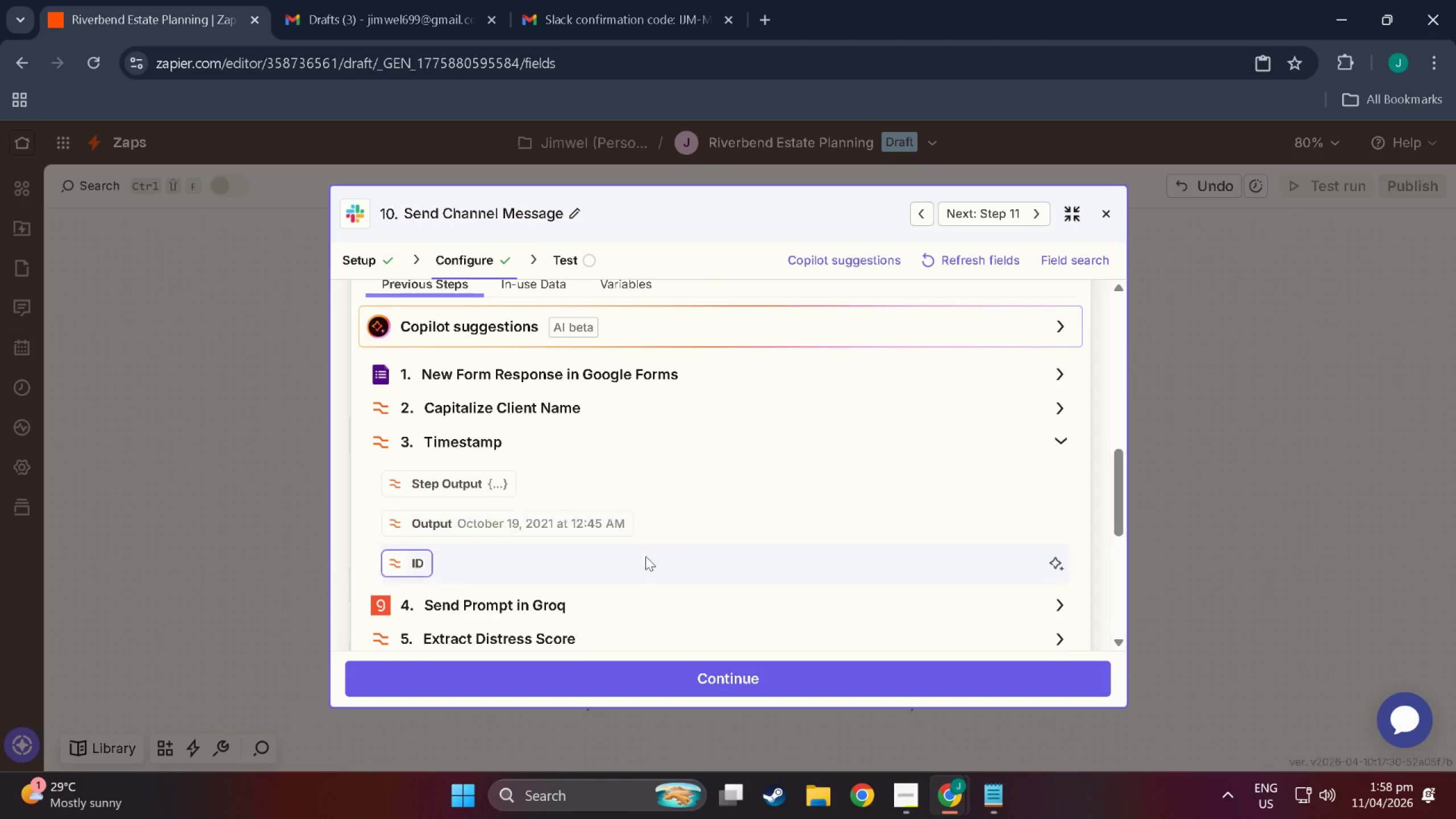 
scroll: coordinate [593, 490], scroll_direction: up, amount: 12.0
 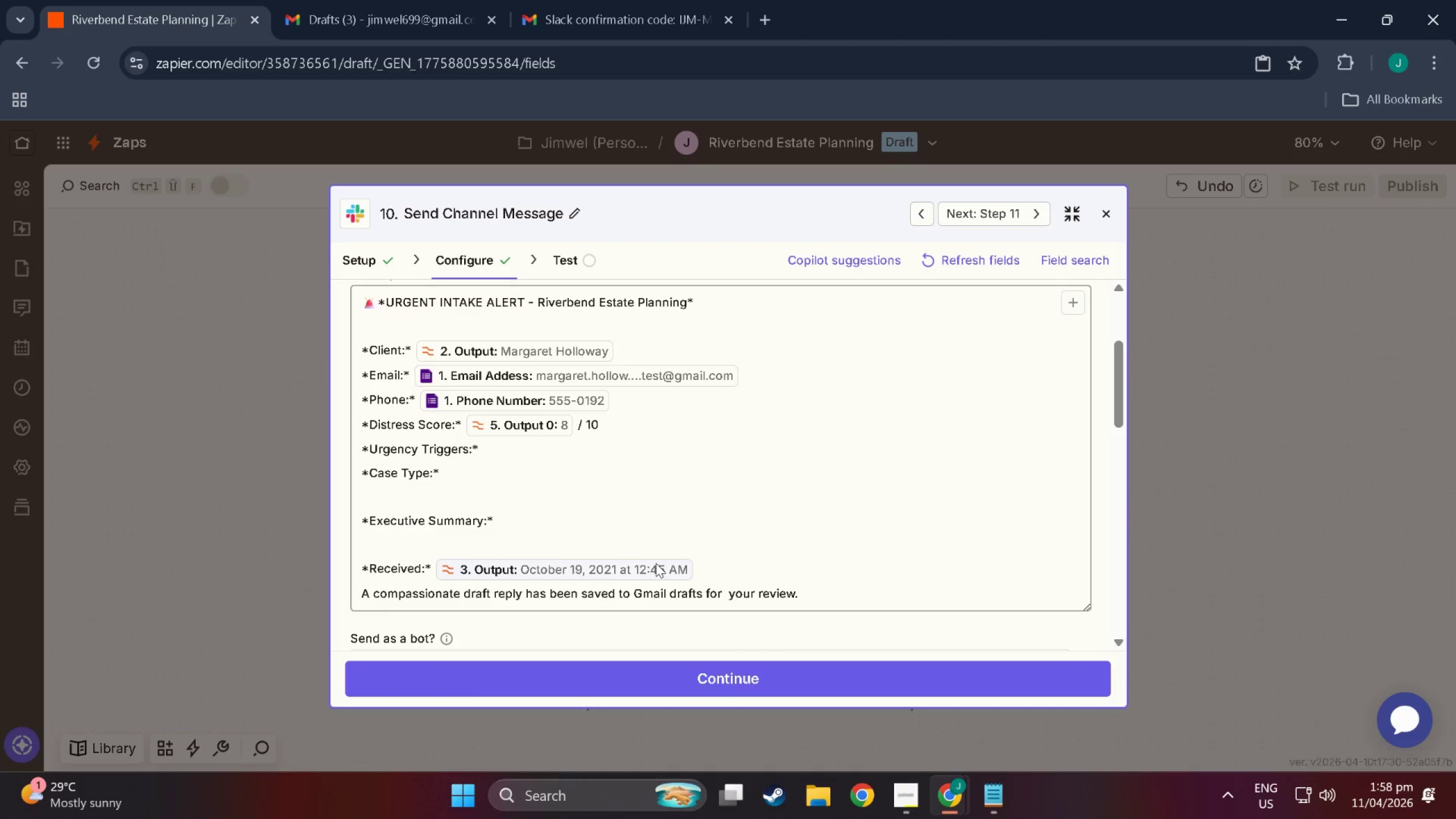 
scroll: coordinate [571, 532], scroll_direction: down, amount: 2.0
 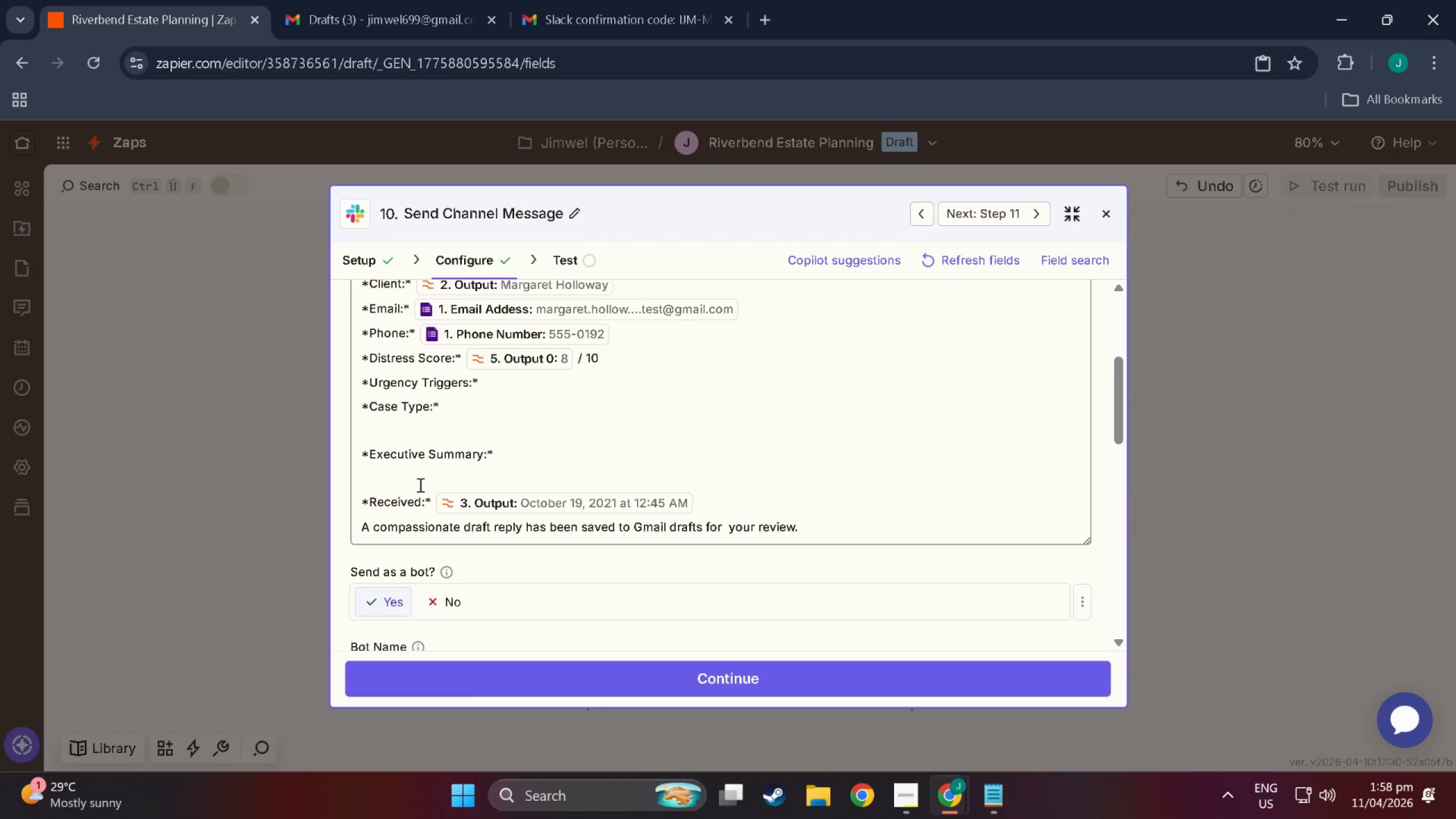 
left_click([528, 451])
 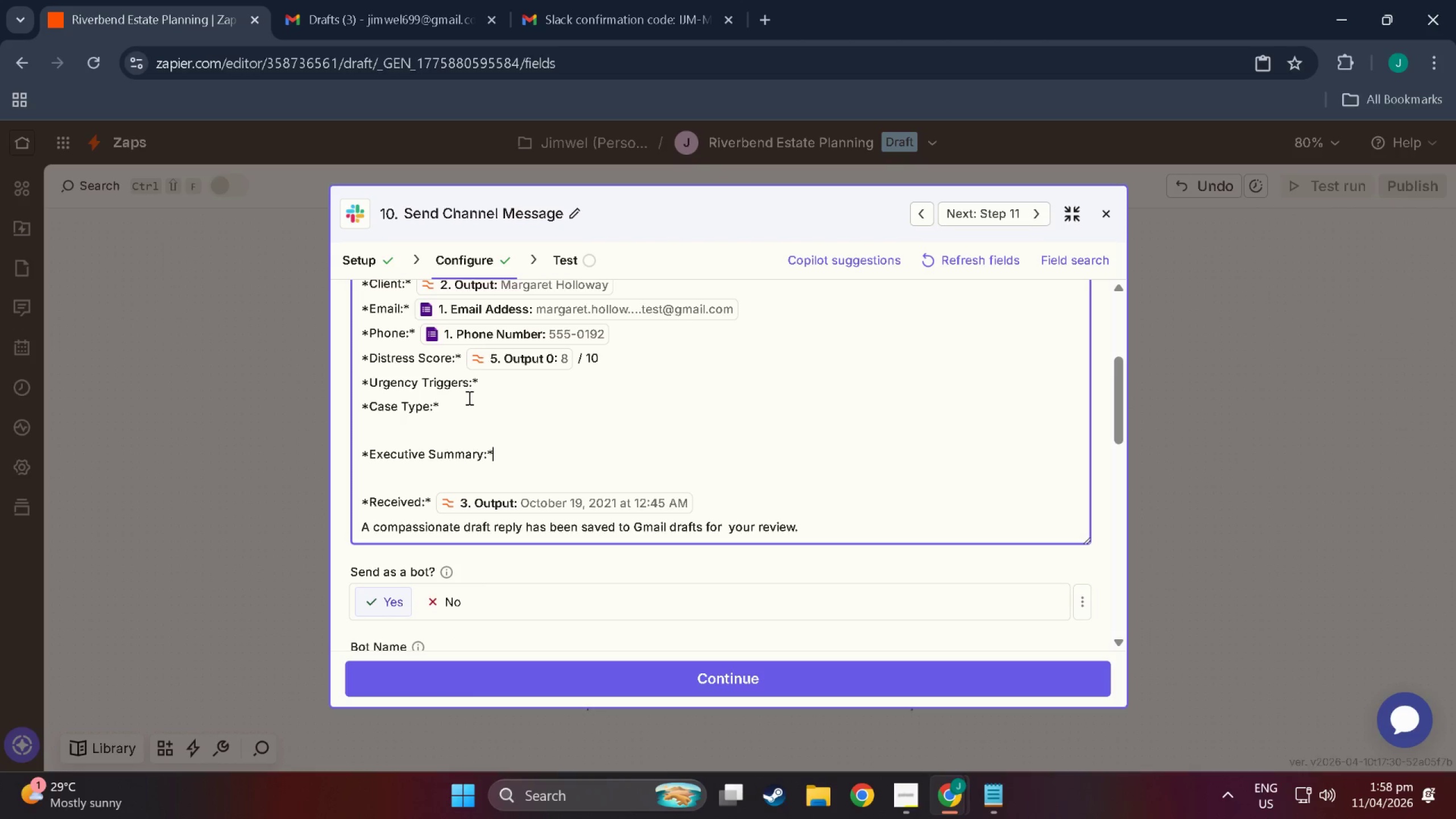 
scroll: coordinate [457, 478], scroll_direction: down, amount: 10.0
 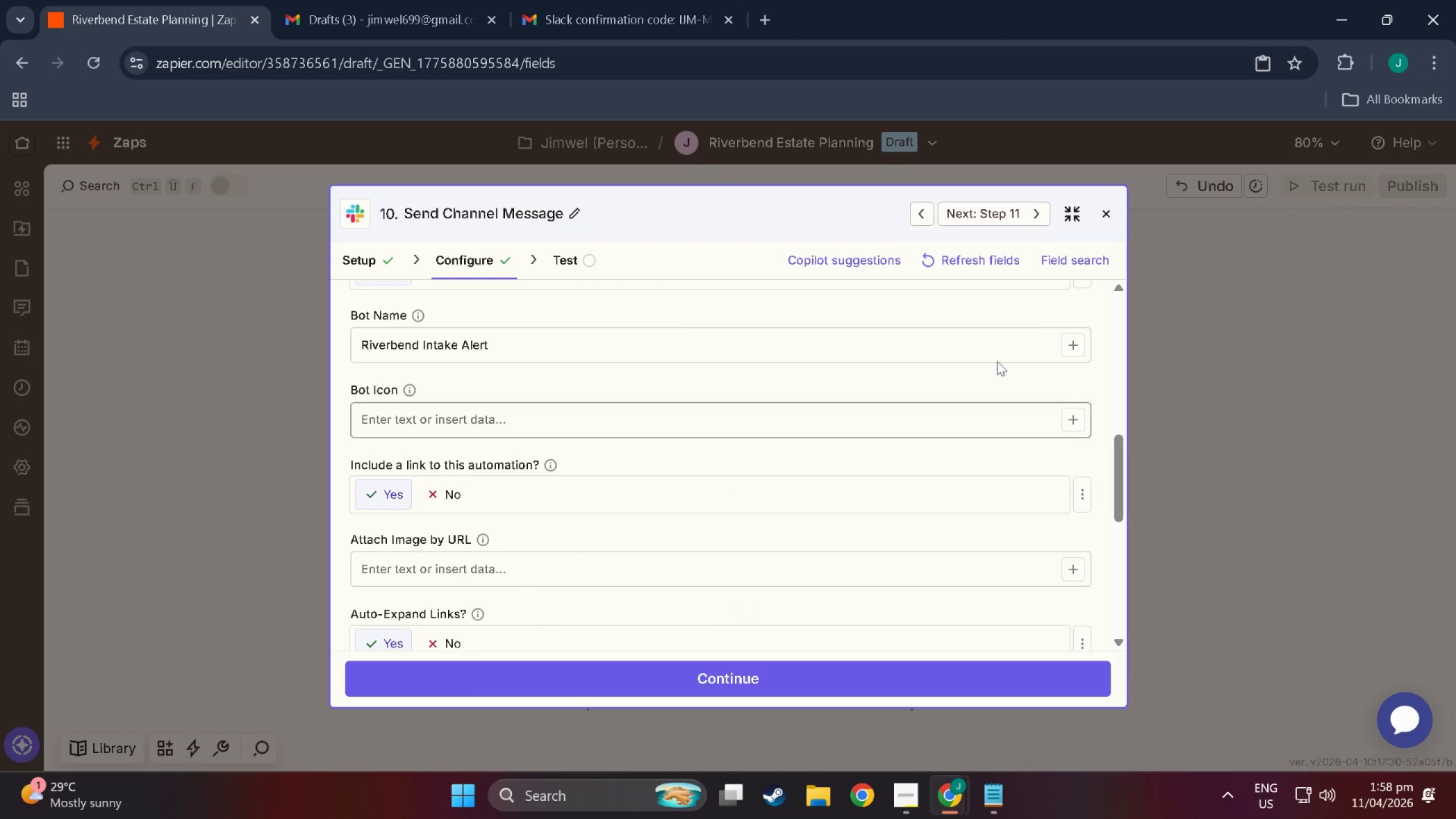 
scroll: coordinate [1035, 317], scroll_direction: up, amount: 3.0
 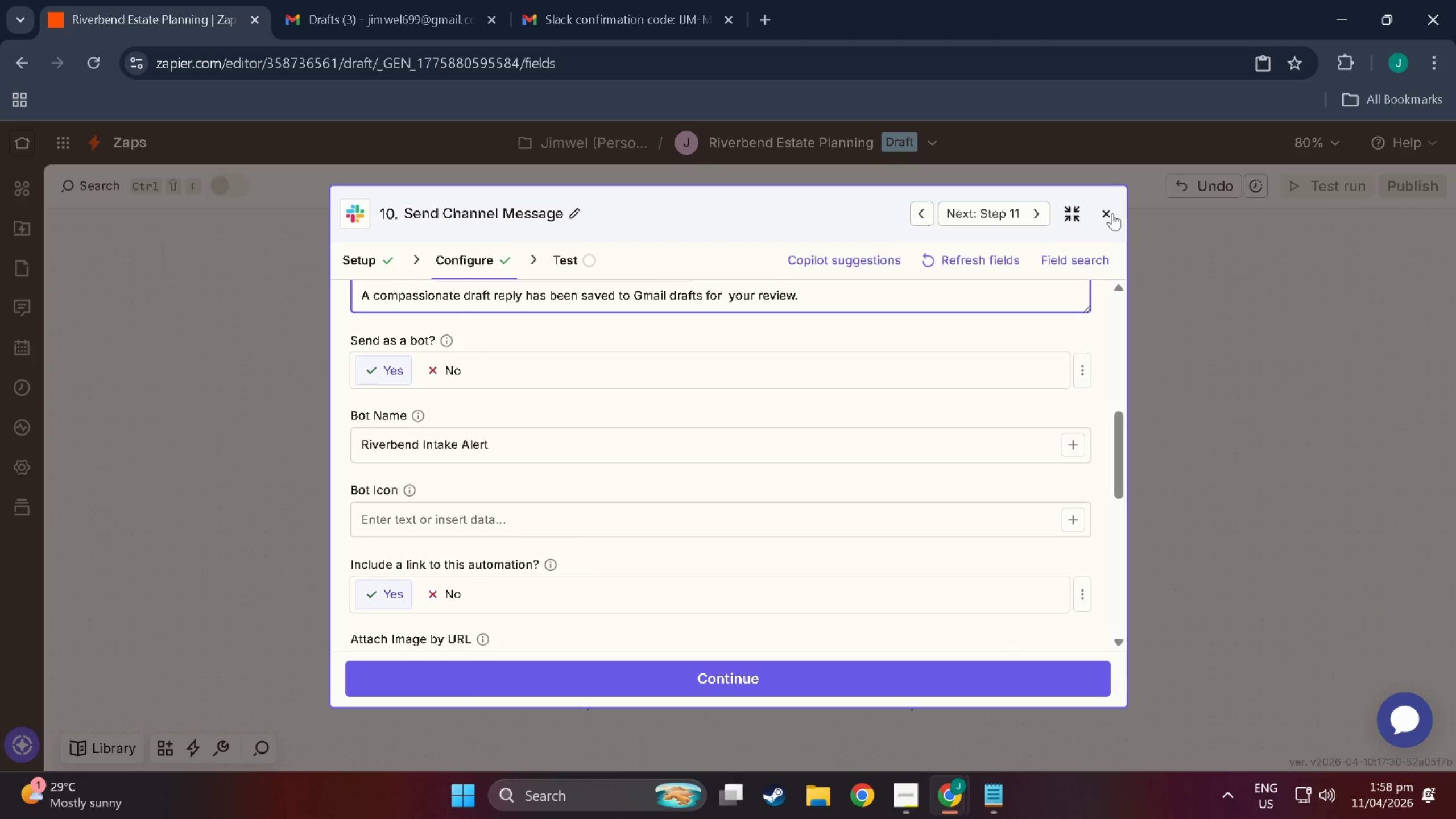 
left_click([1112, 213])
 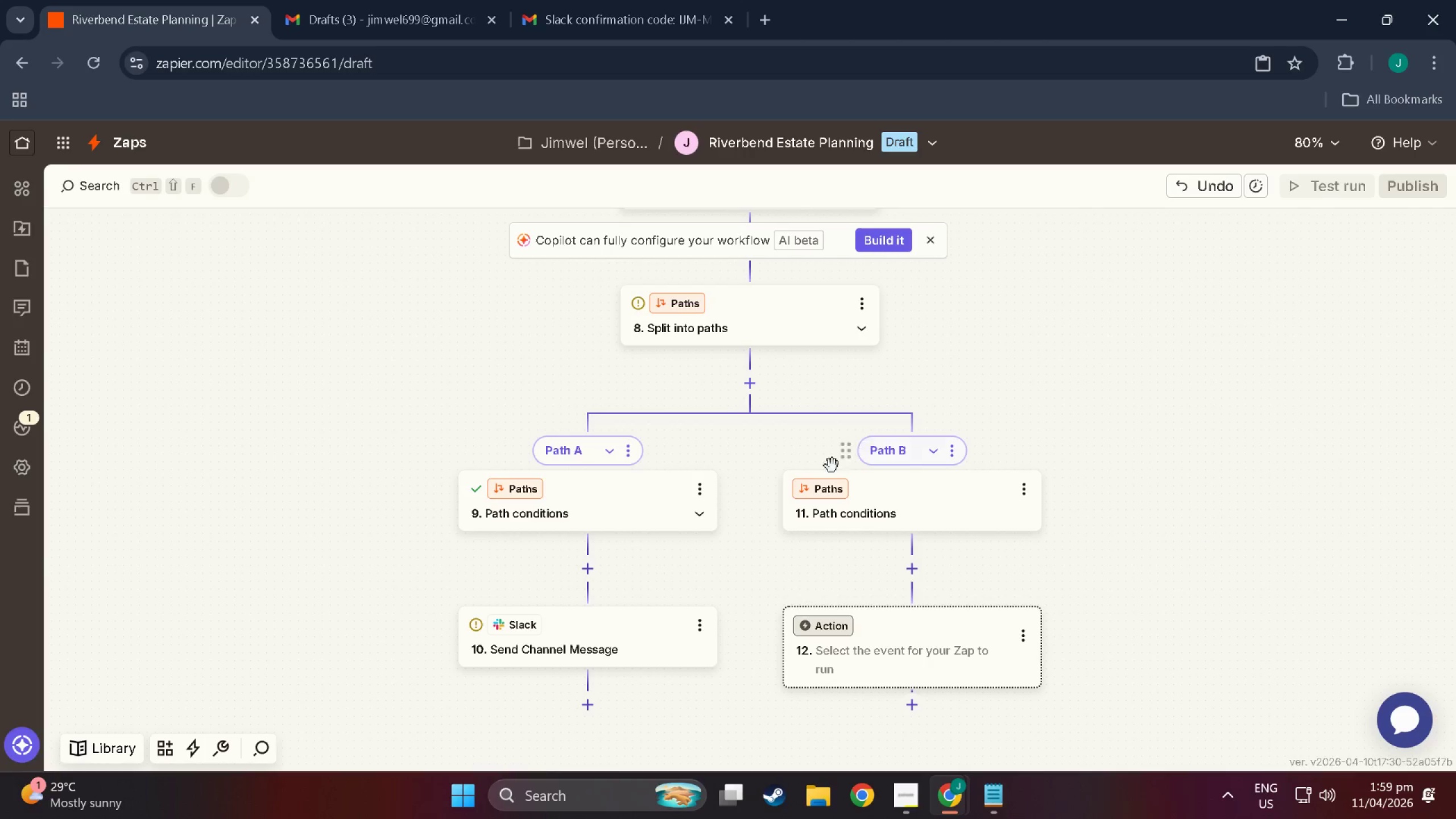 
scroll: coordinate [732, 532], scroll_direction: up, amount: 21.0
 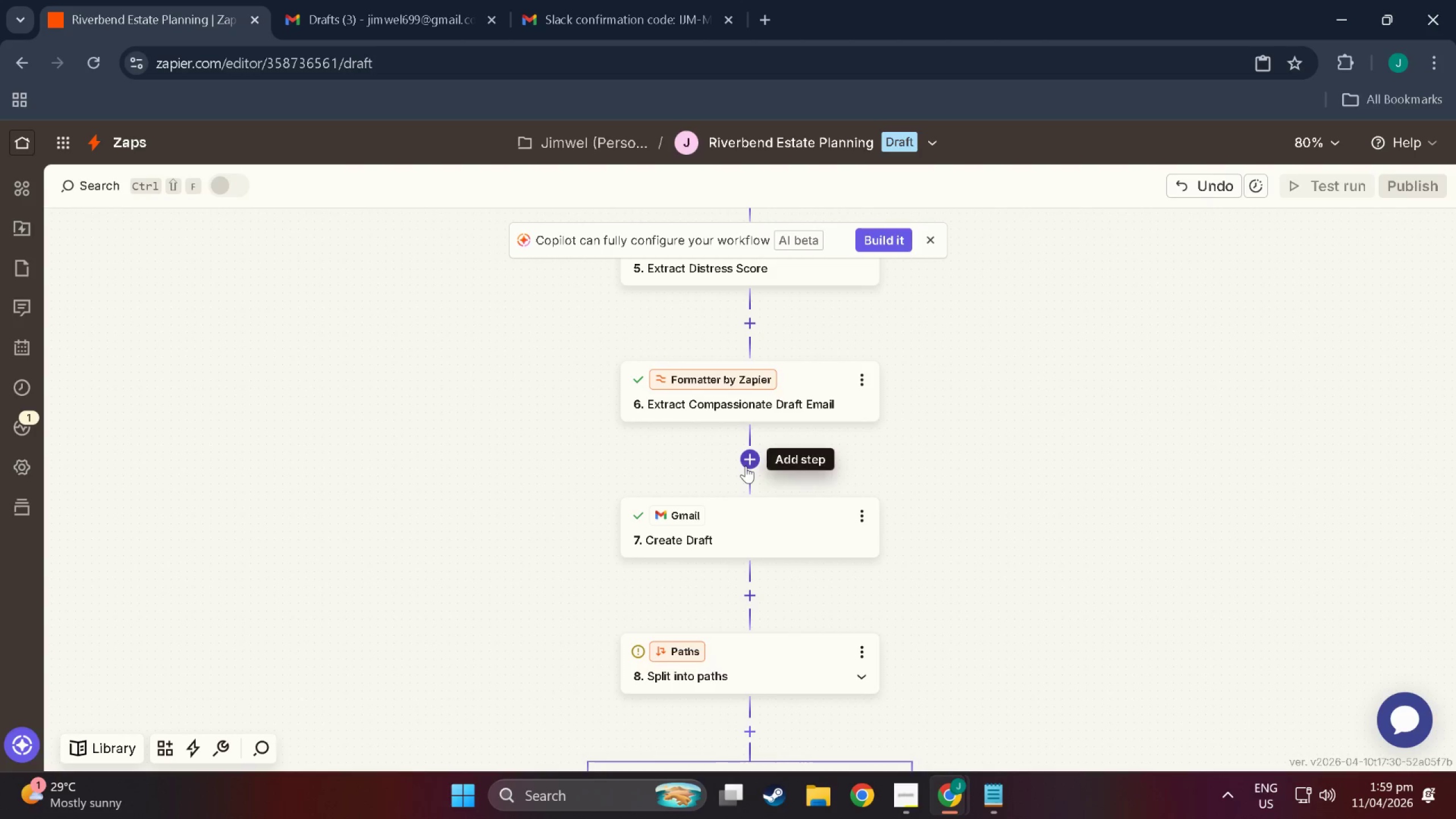 
left_click([746, 464])
 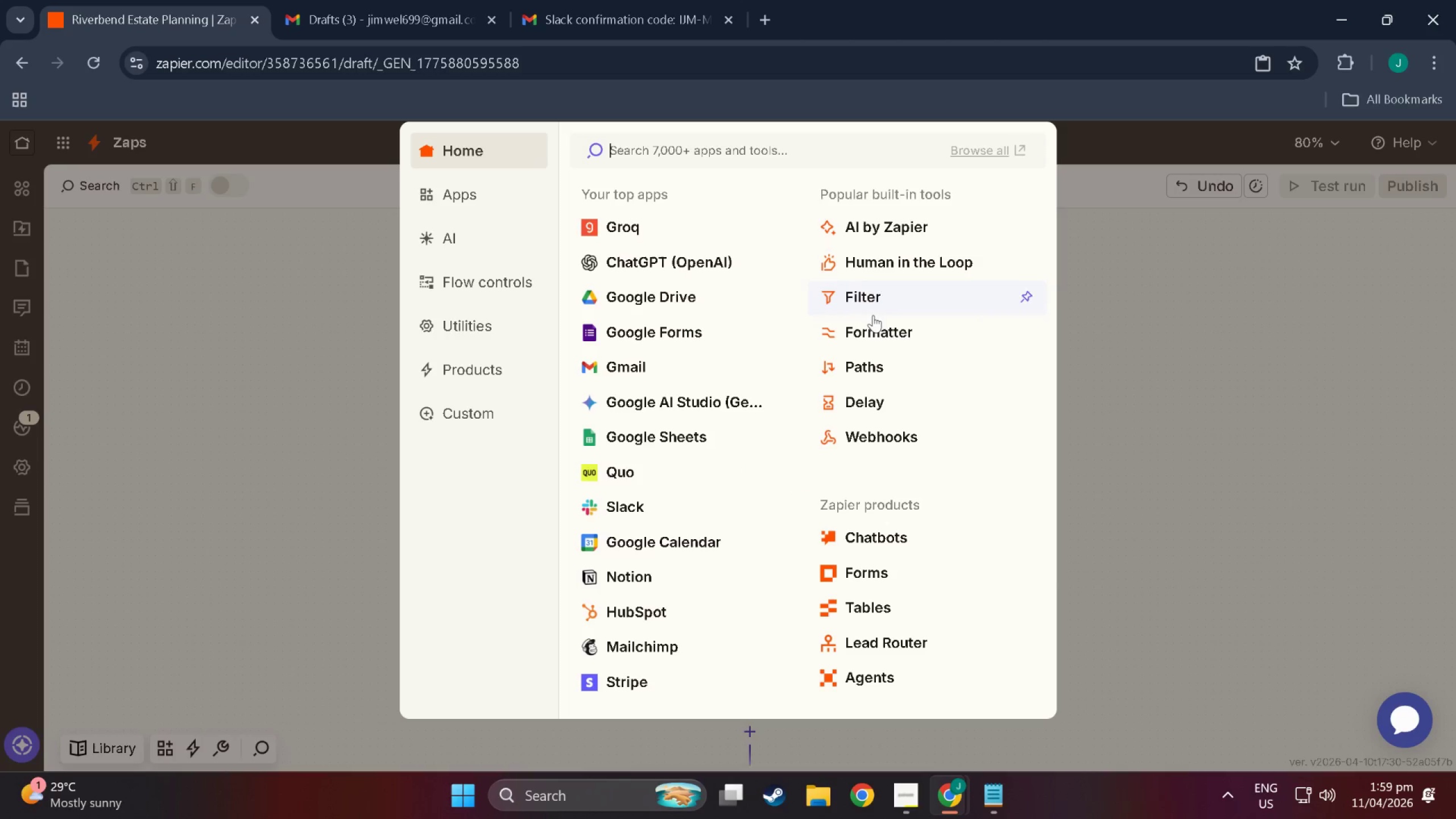 
left_click([887, 331])
 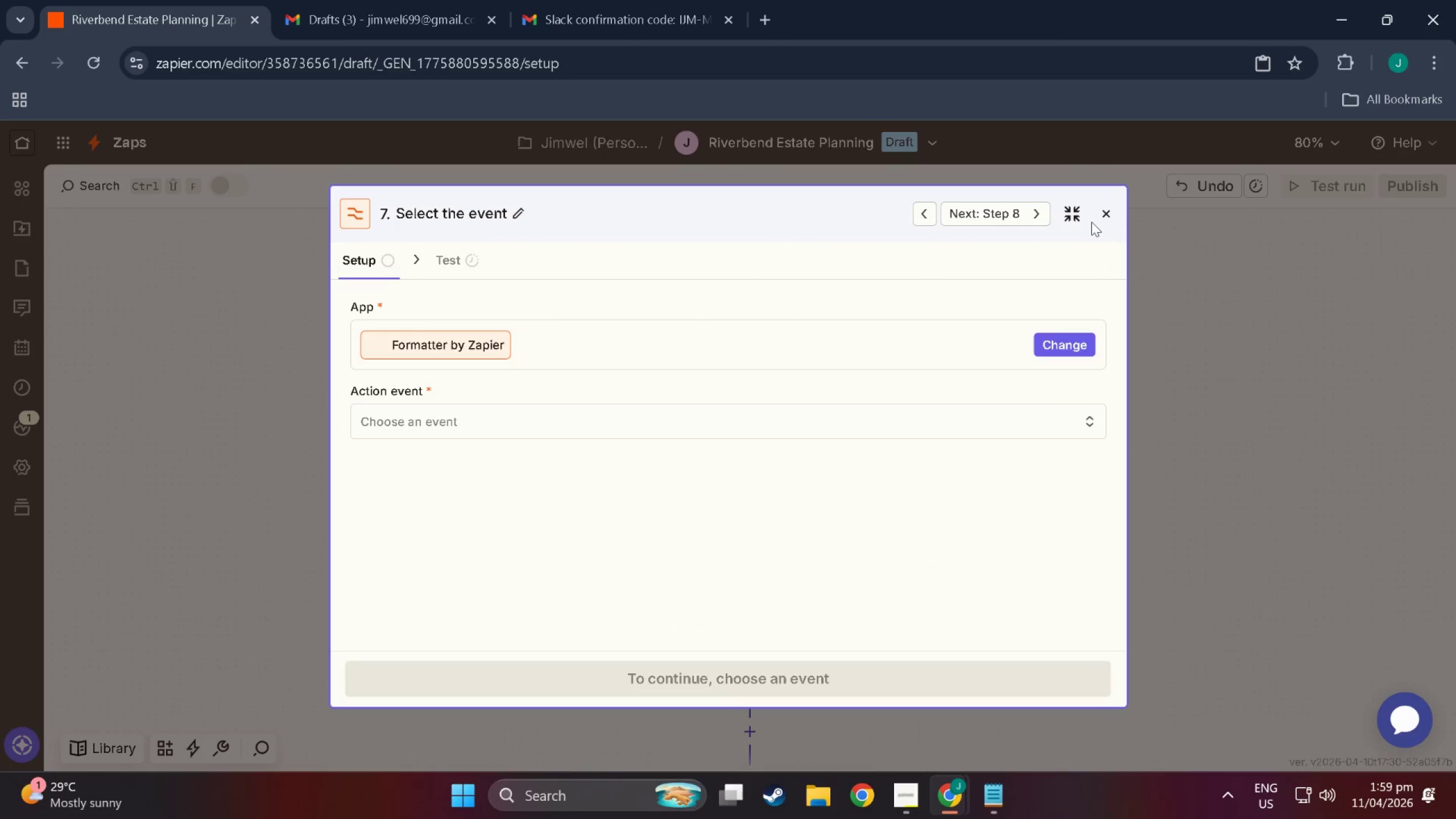 
left_click([1107, 214])
 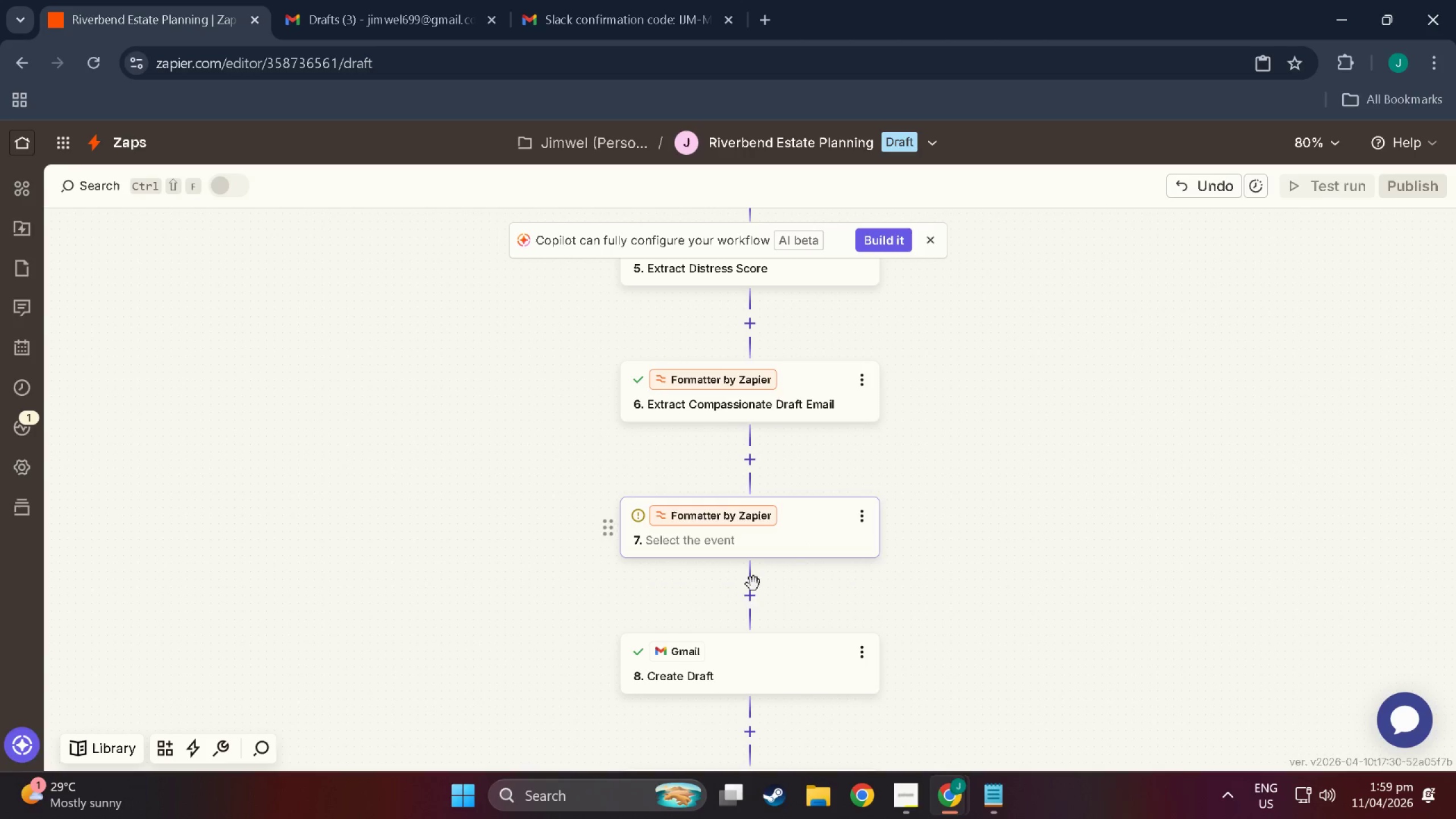 
left_click([749, 588])
 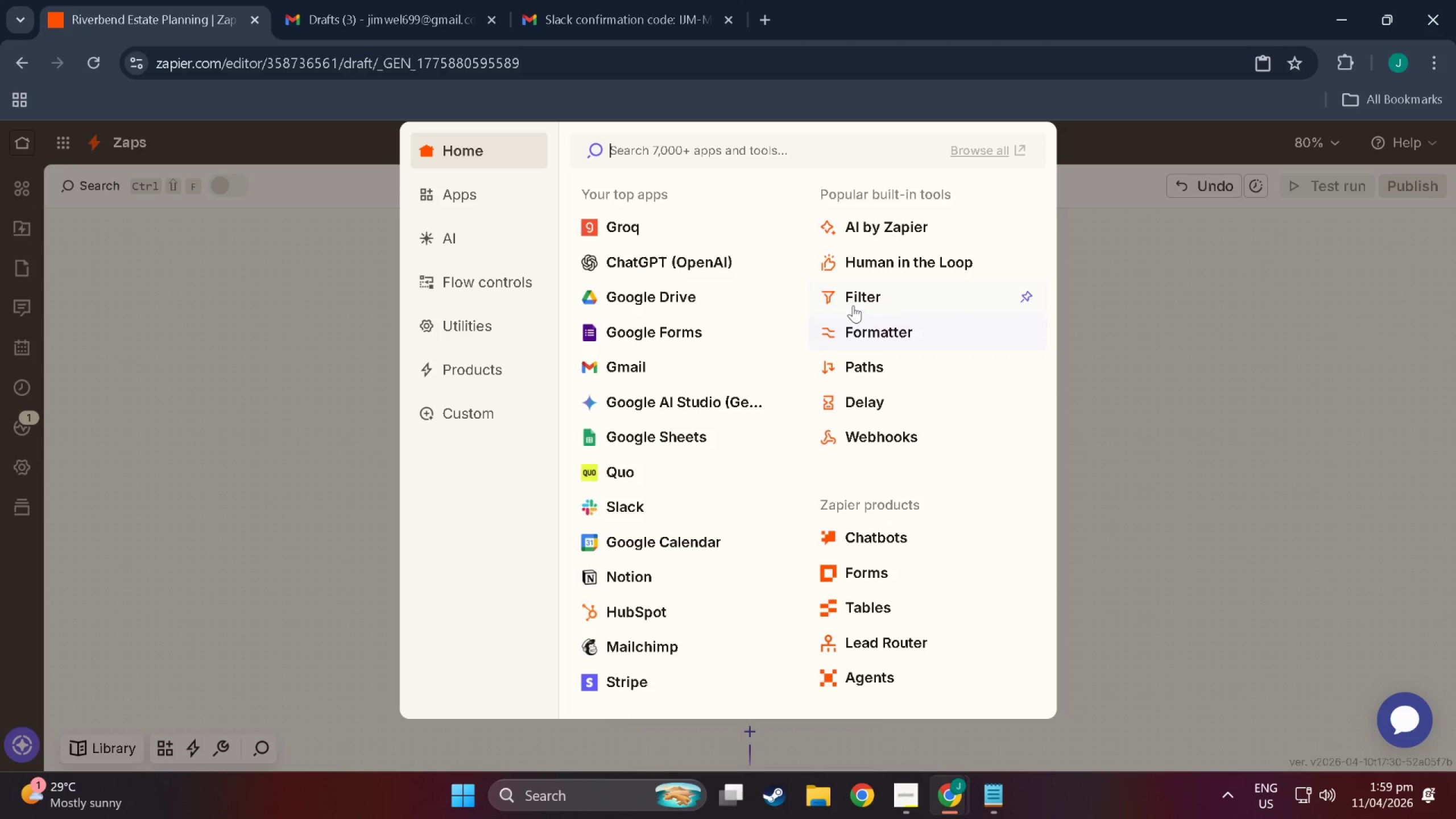 
left_click([873, 336])
 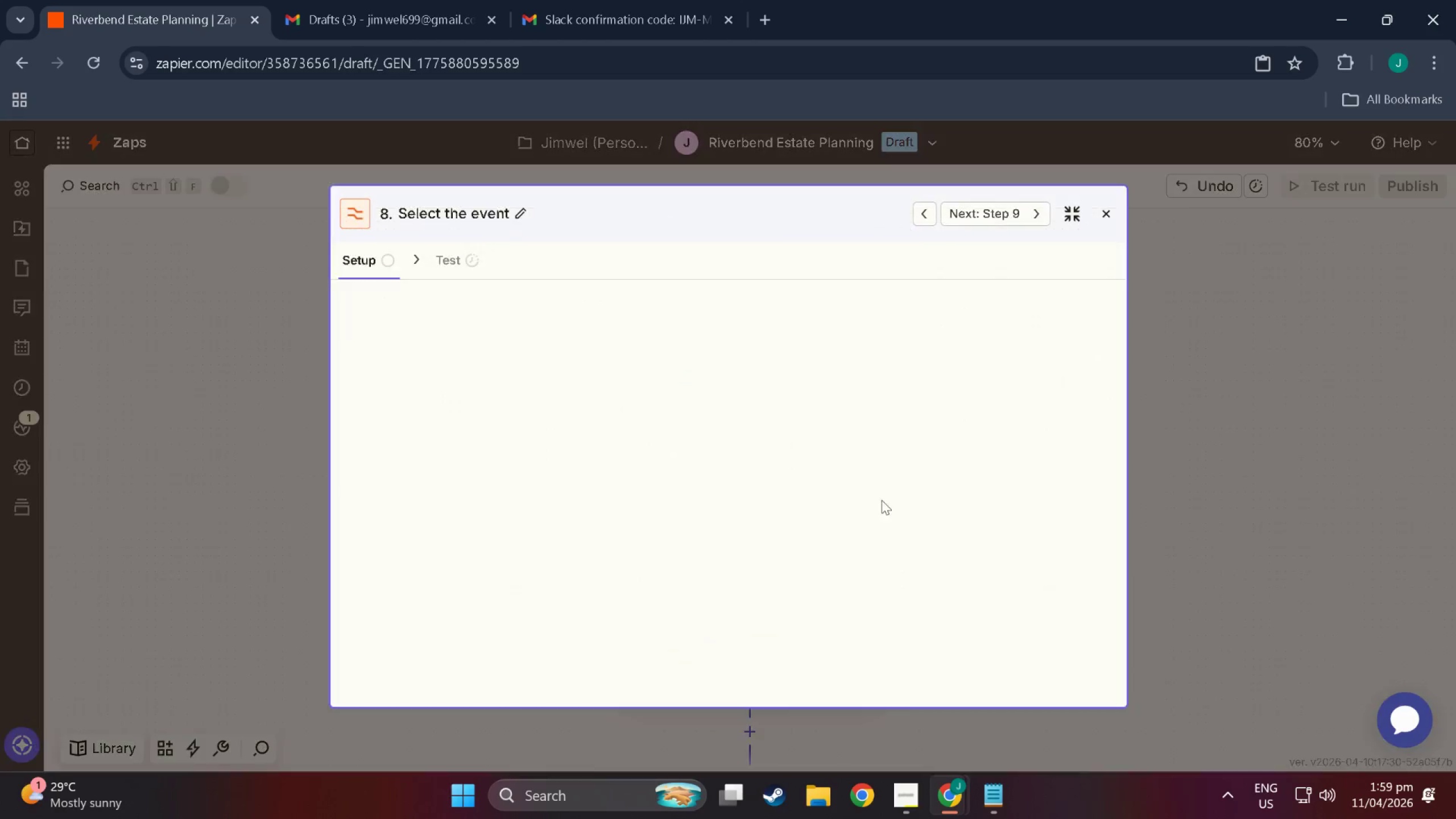 
scroll: coordinate [843, 530], scroll_direction: down, amount: 1.0
 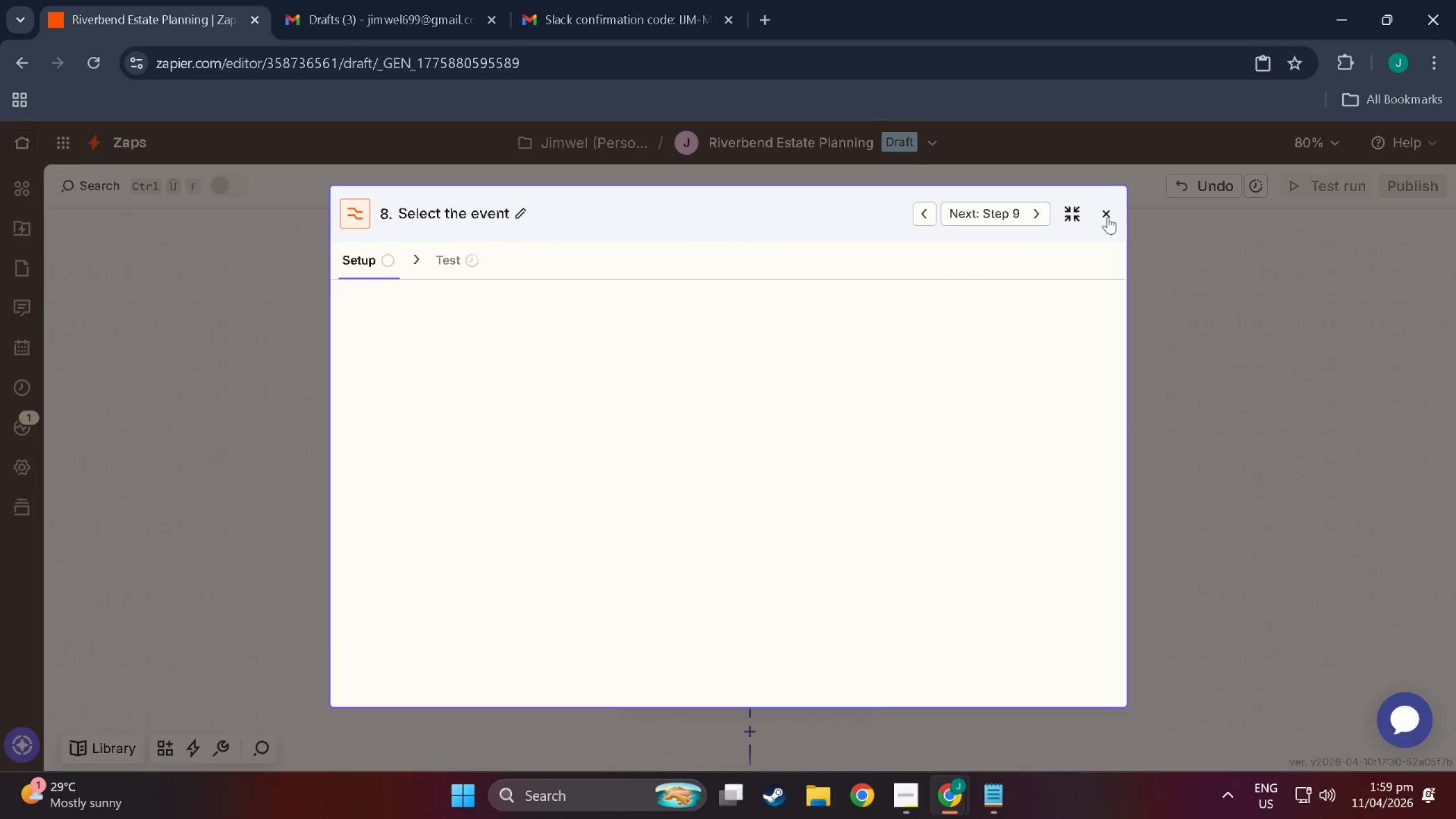 
left_click([1108, 216])
 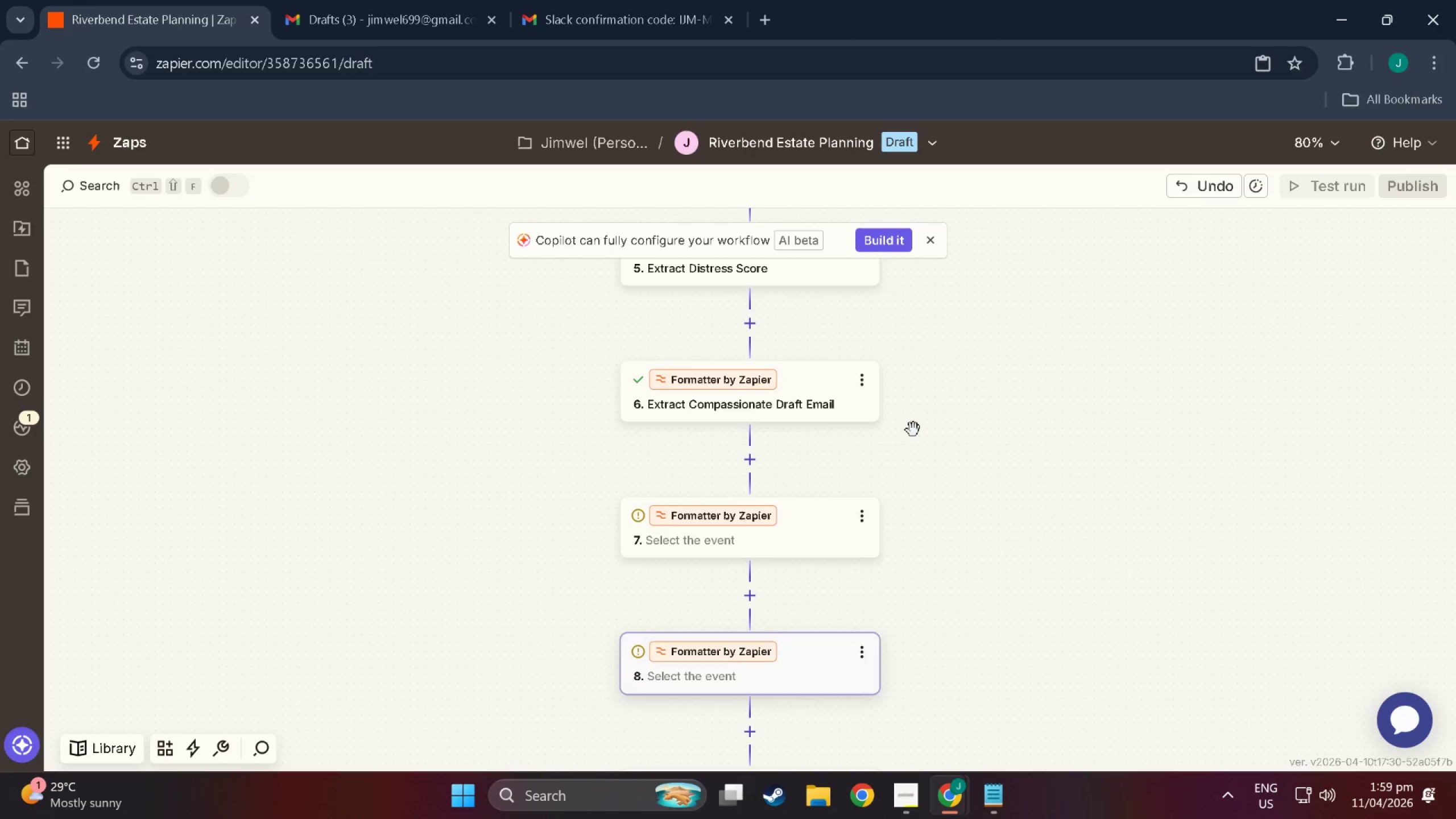 
scroll: coordinate [751, 571], scroll_direction: down, amount: 4.0
 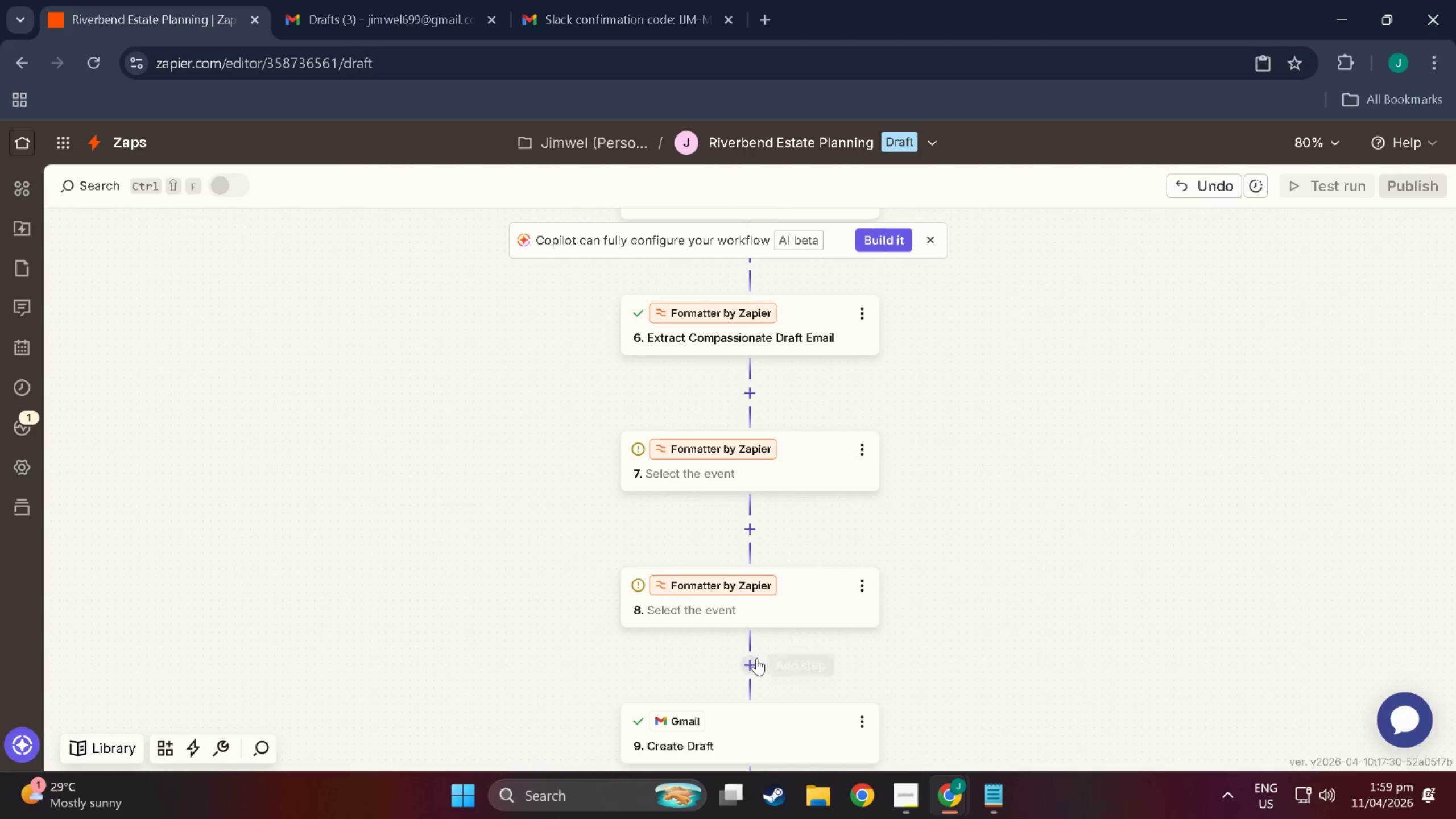 
left_click([759, 663])
 